 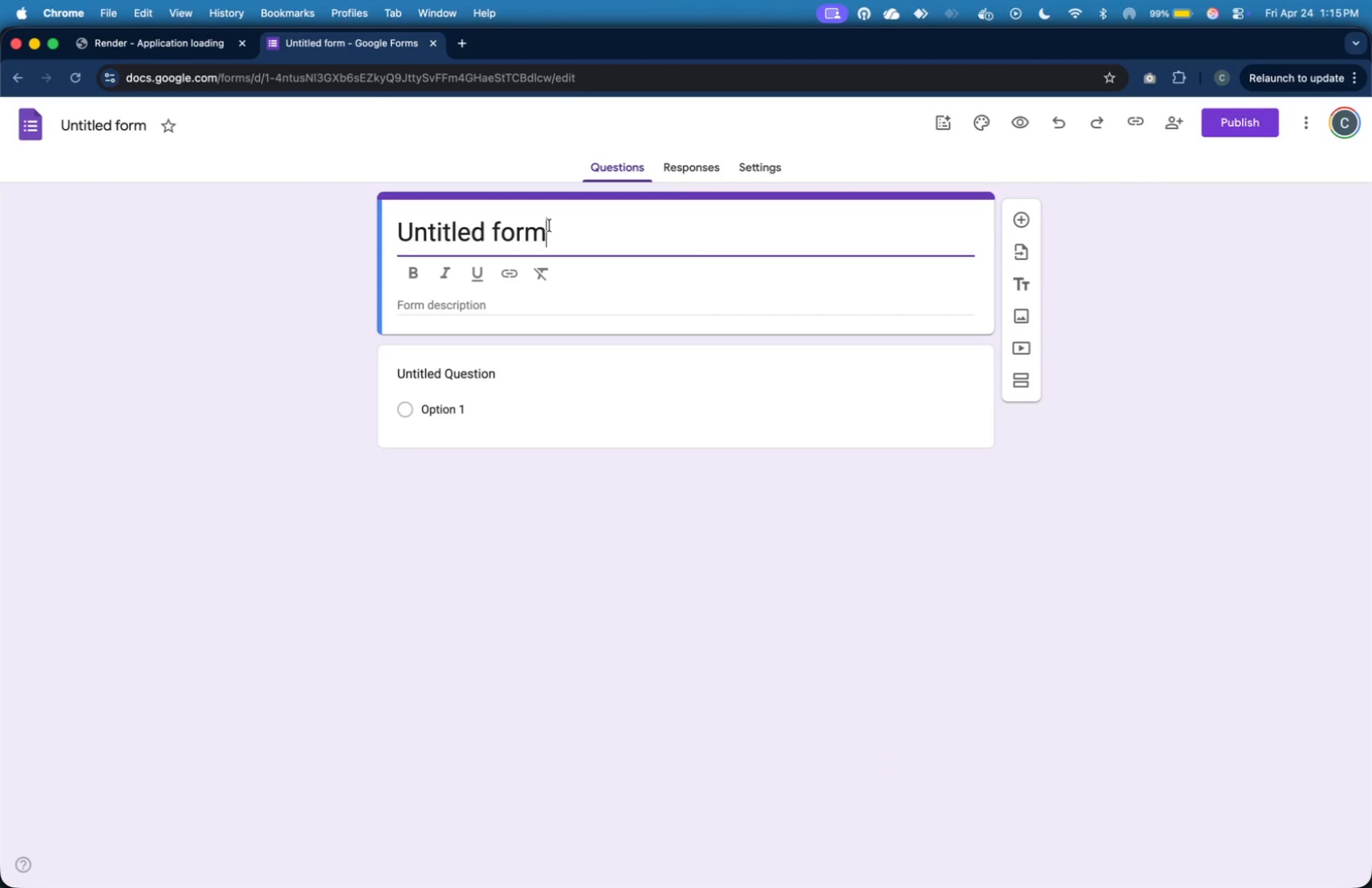 
key(Meta+A)
 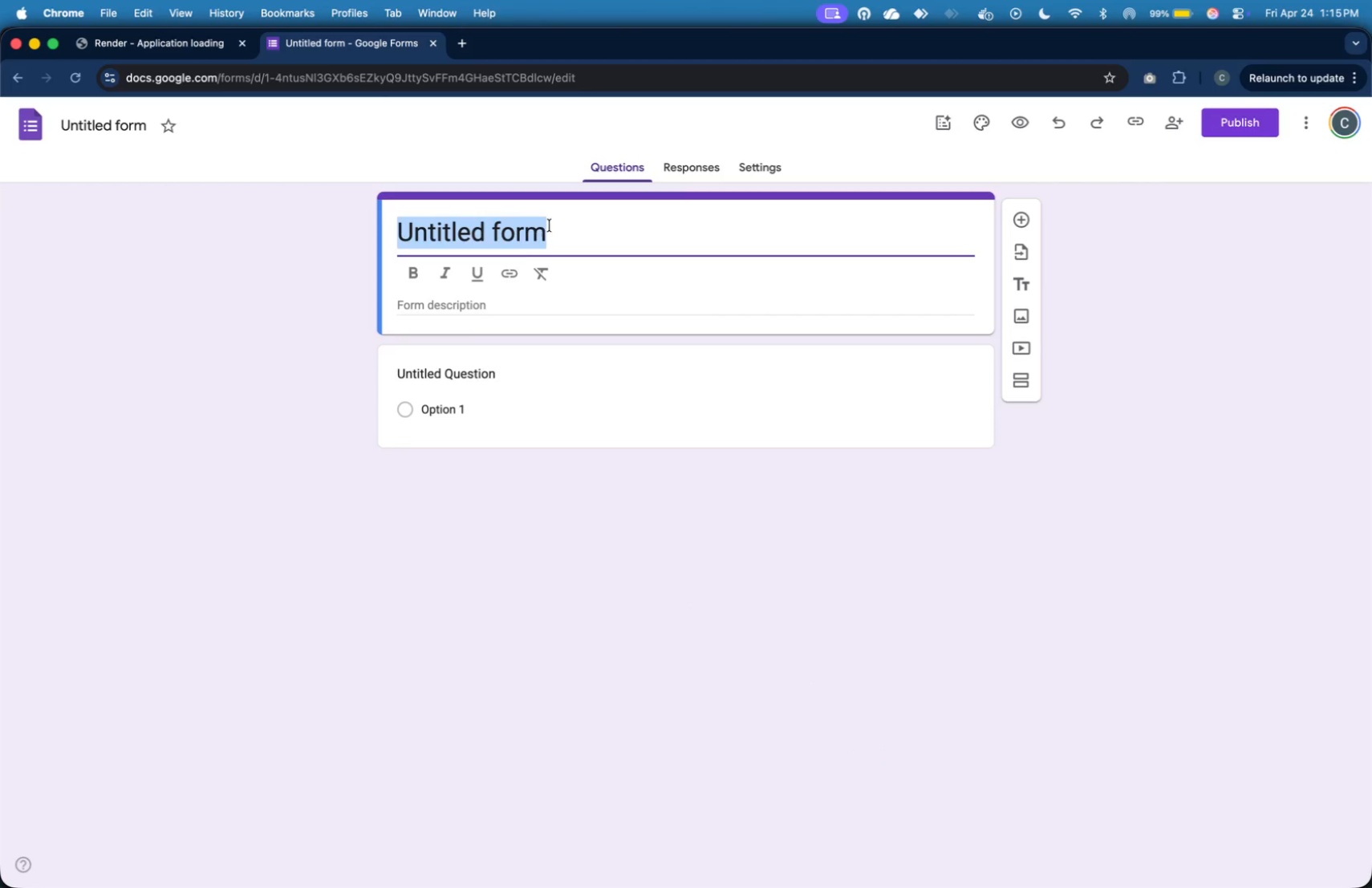 
key(Meta+V)
 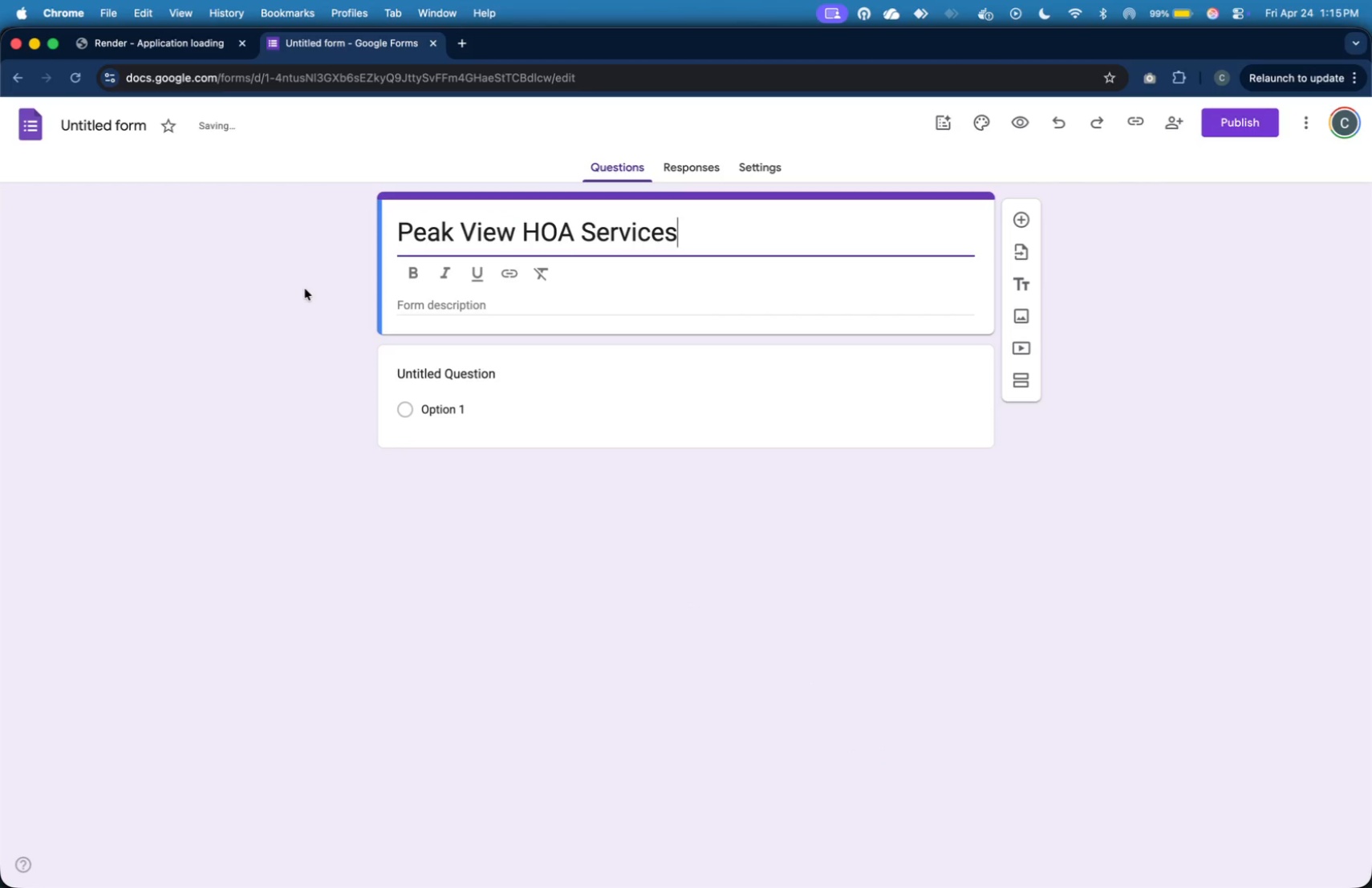 
left_click([305, 289])
 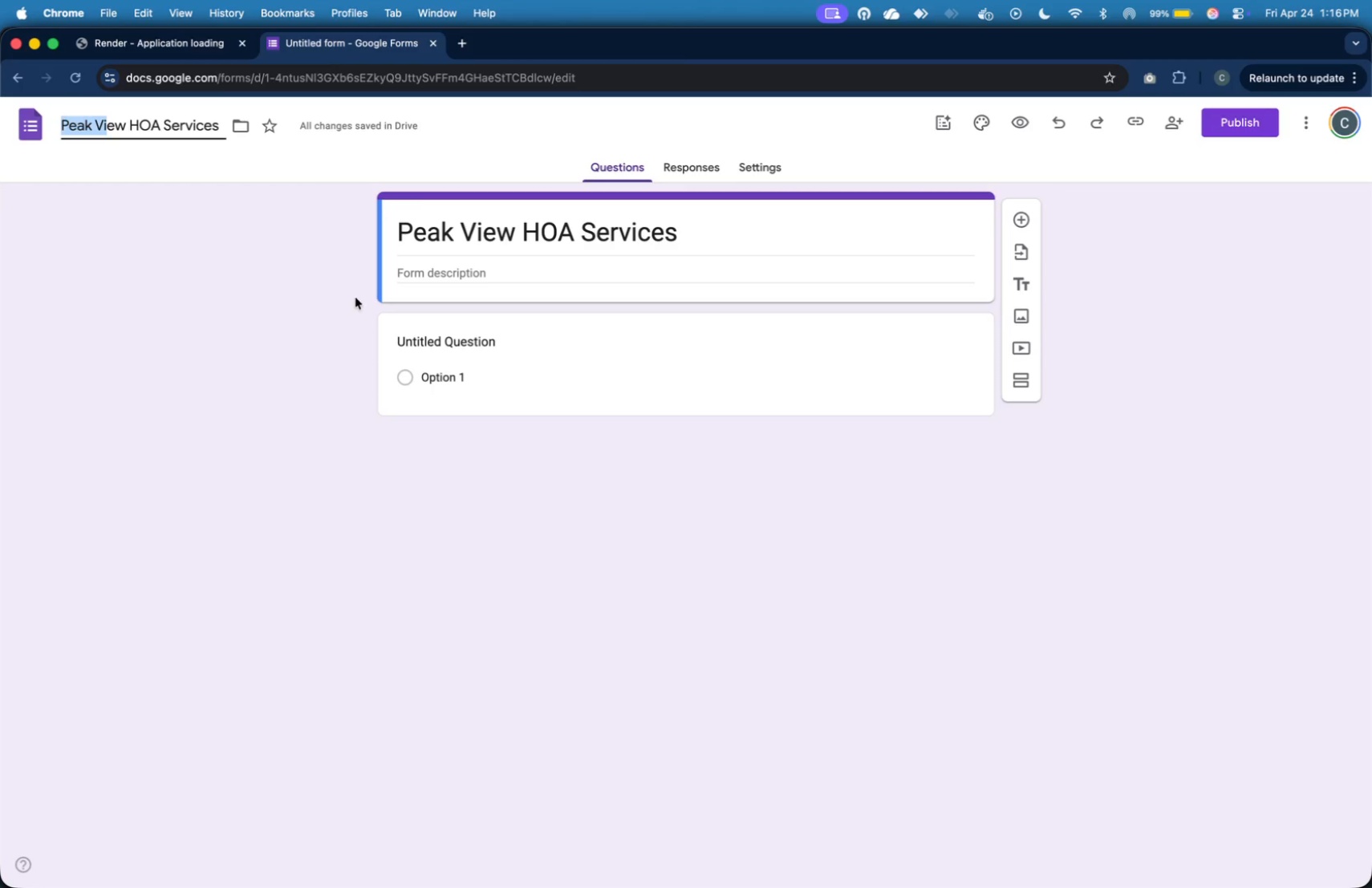 
left_click([479, 336])
 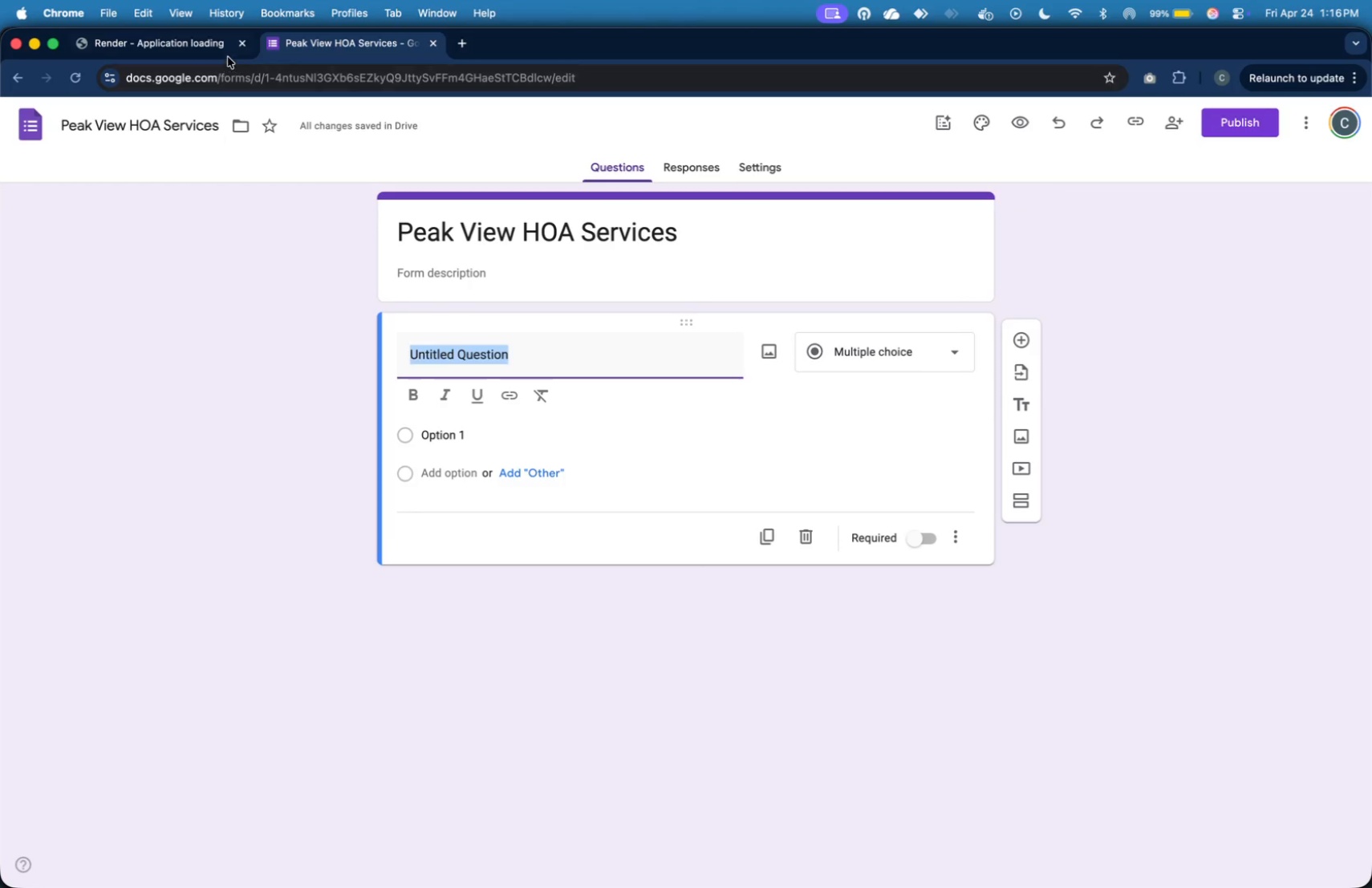 
left_click([221, 50])
 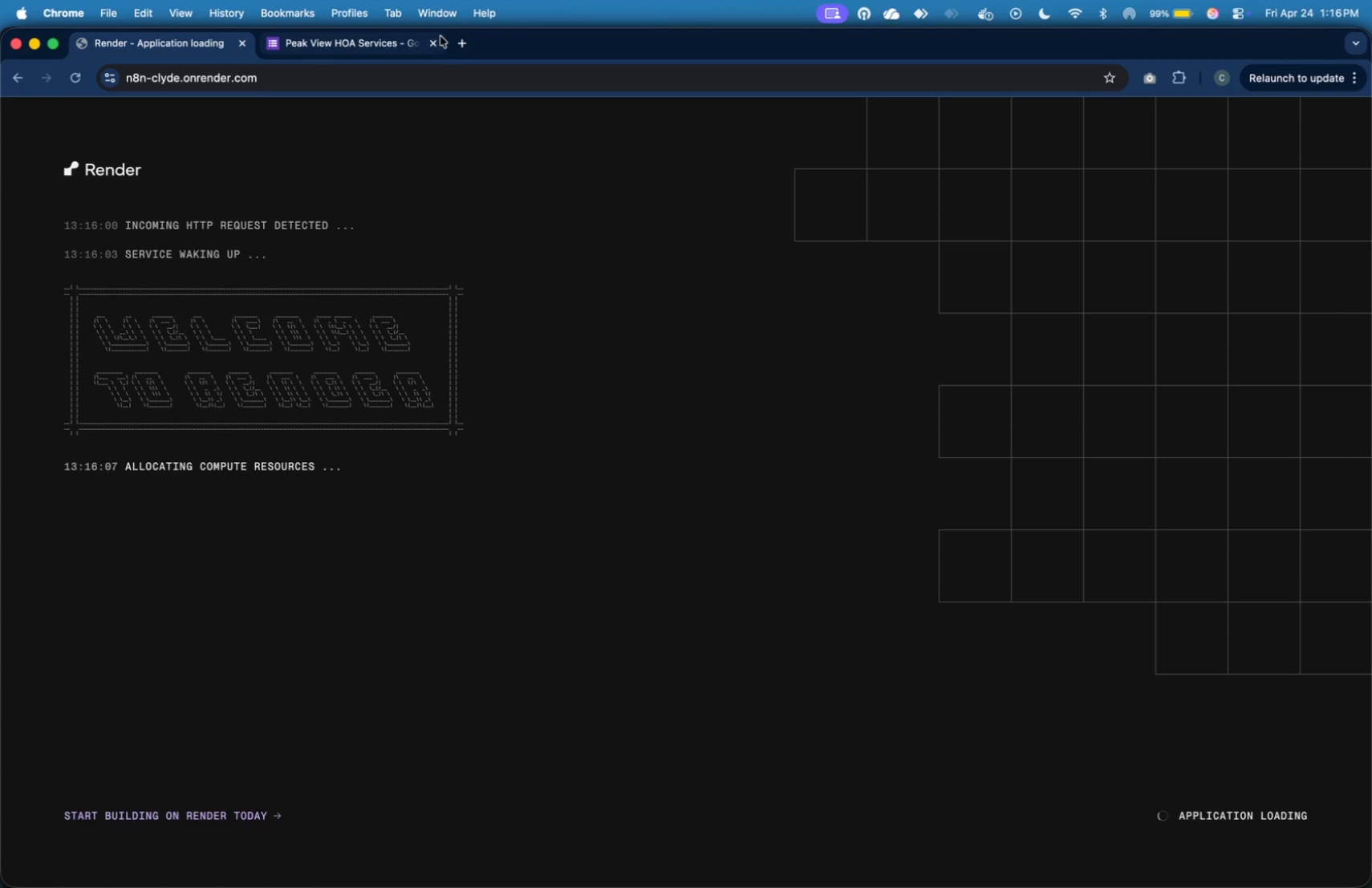 
left_click([381, 43])
 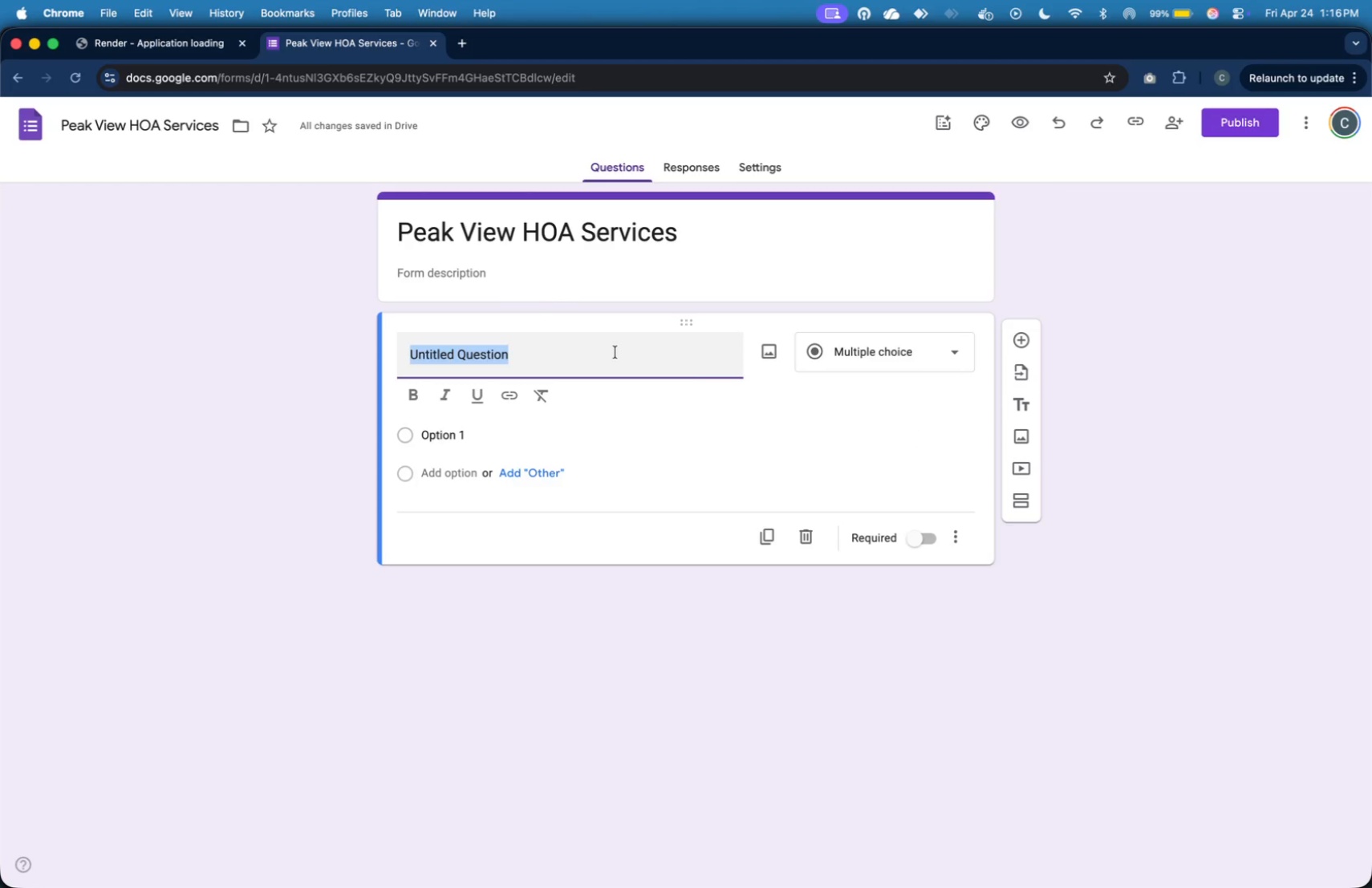 
type(Resident Name)
 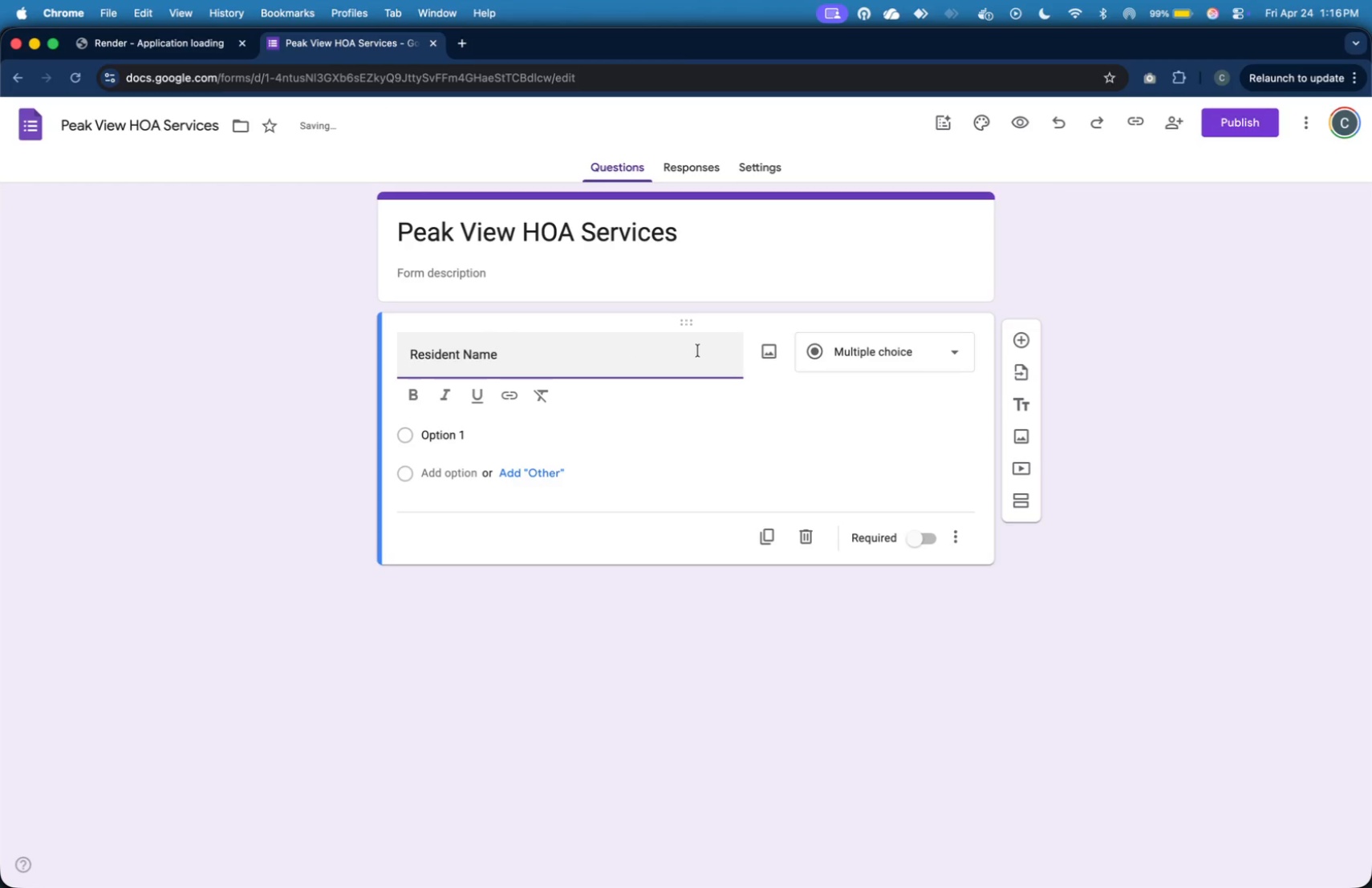 
left_click([934, 344])
 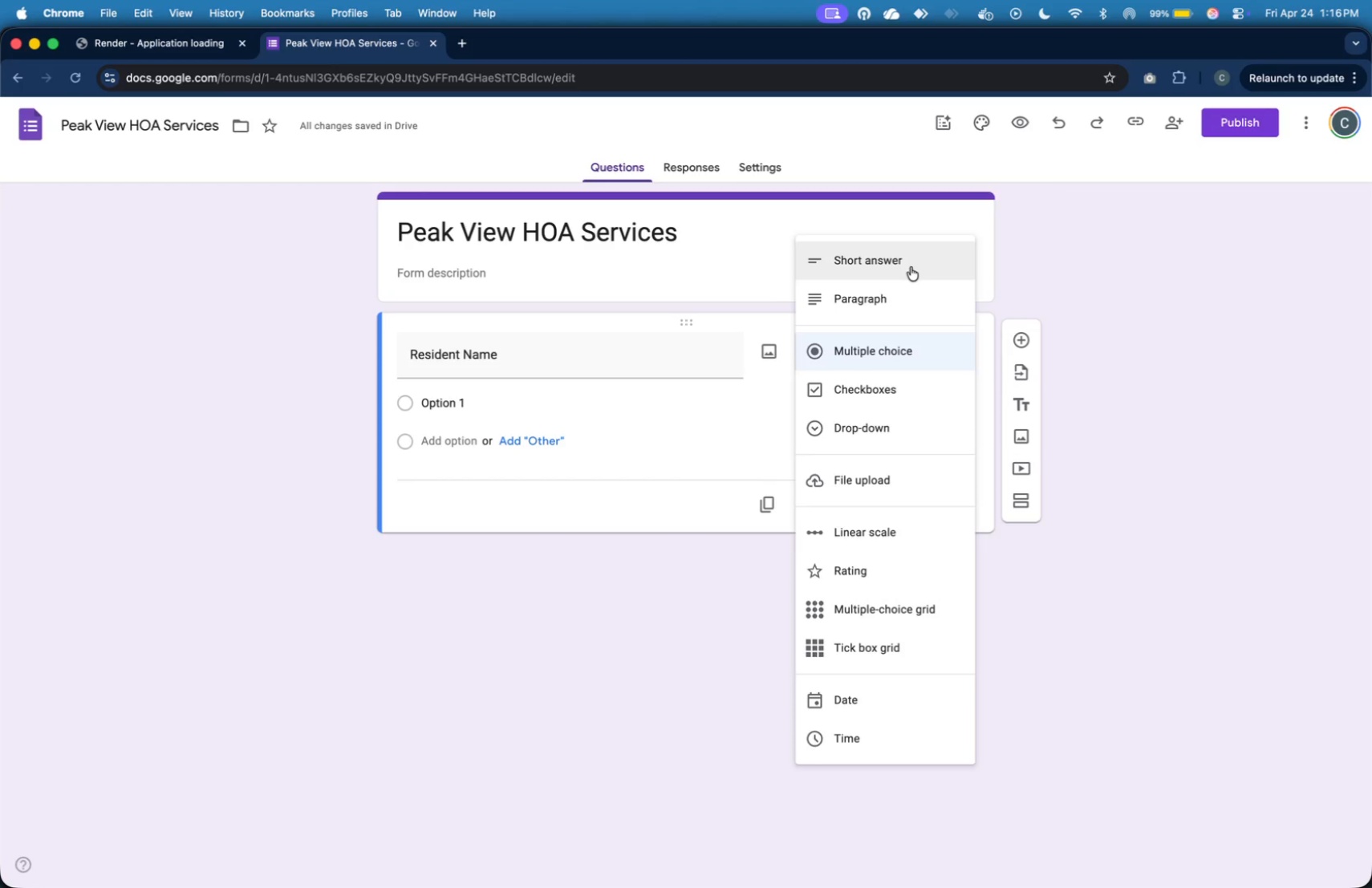 
left_click([911, 267])
 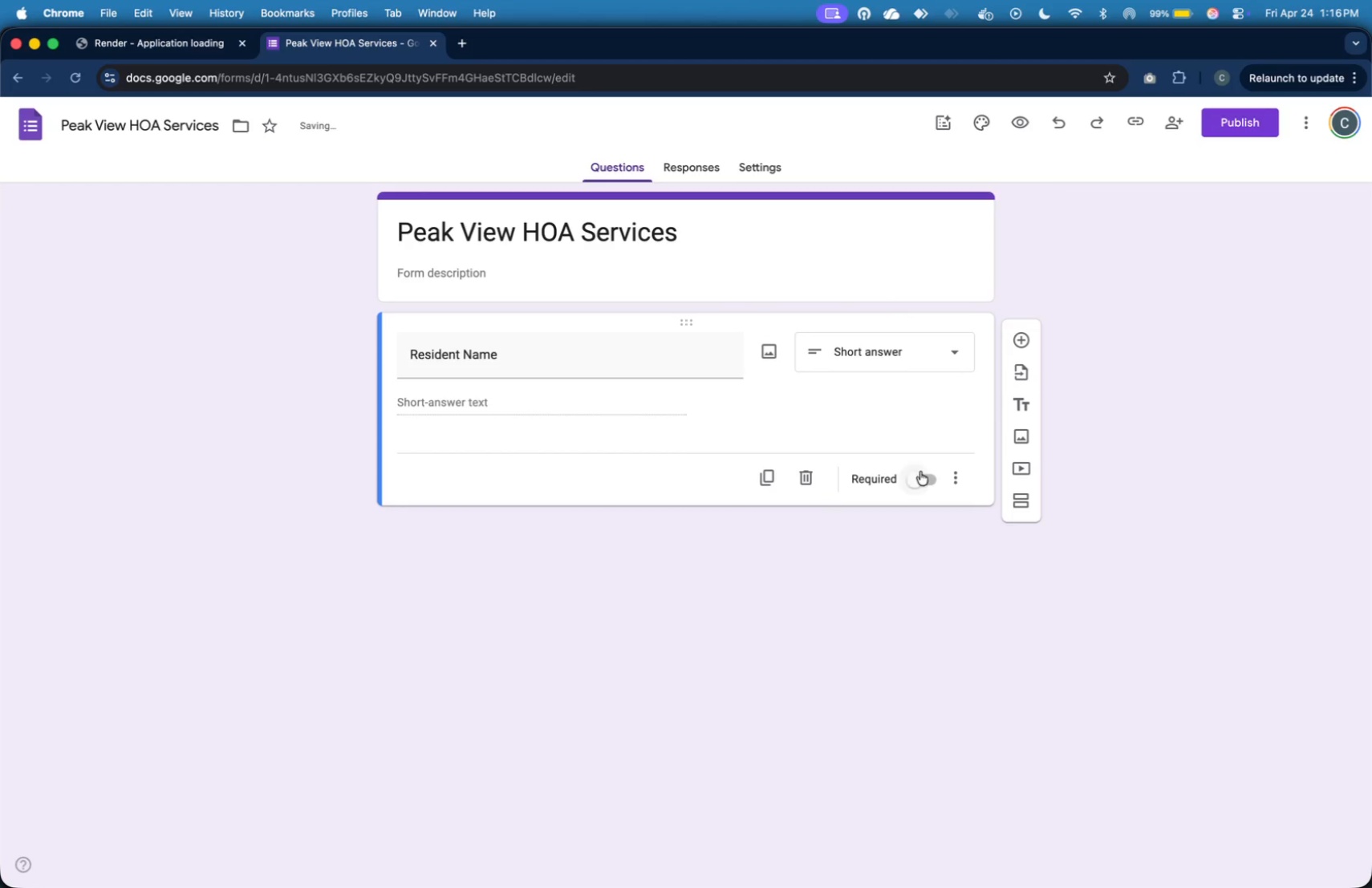 
left_click([921, 476])
 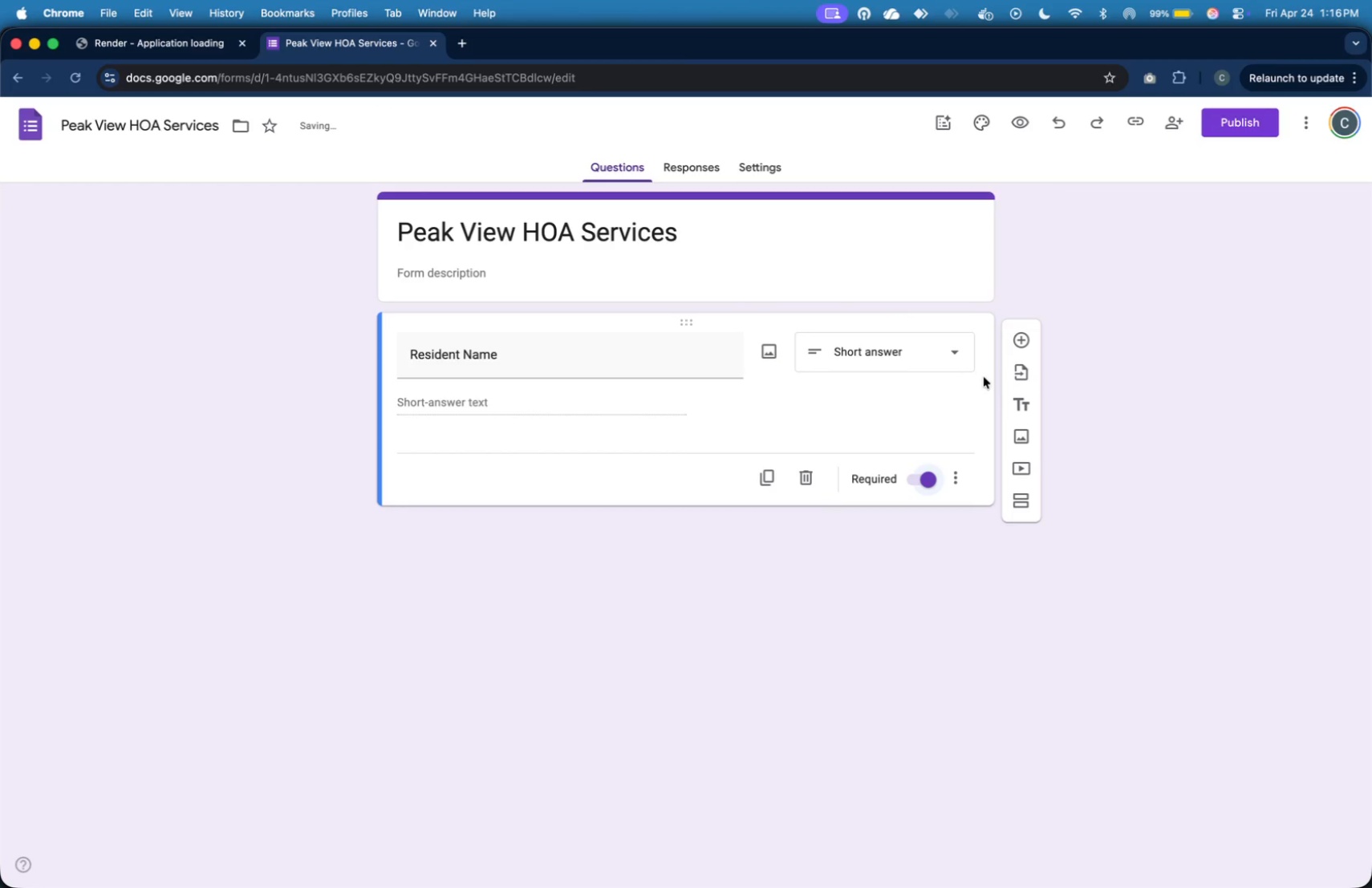 
mouse_move([990, 359])
 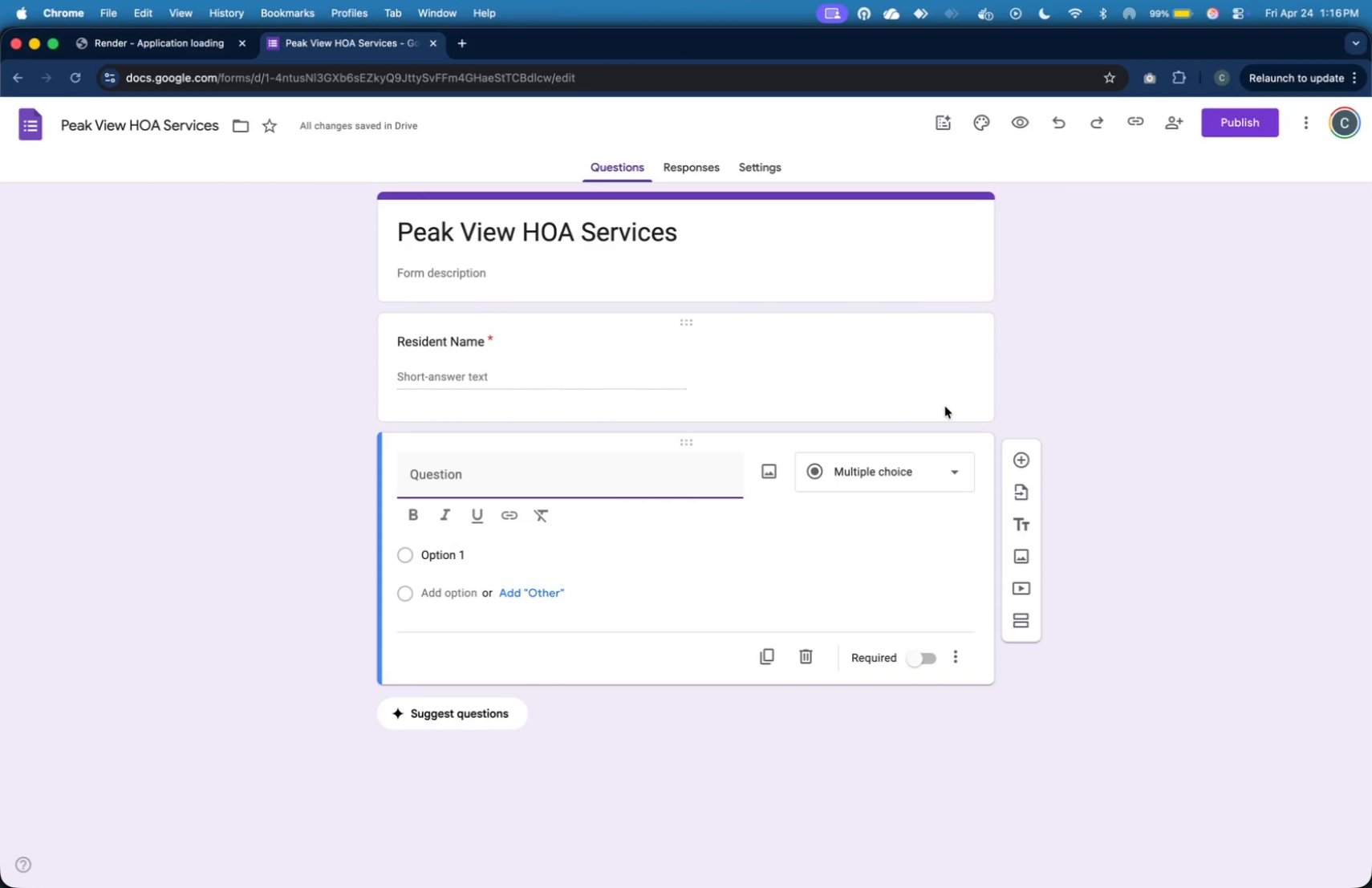 
type(Unit Number)
 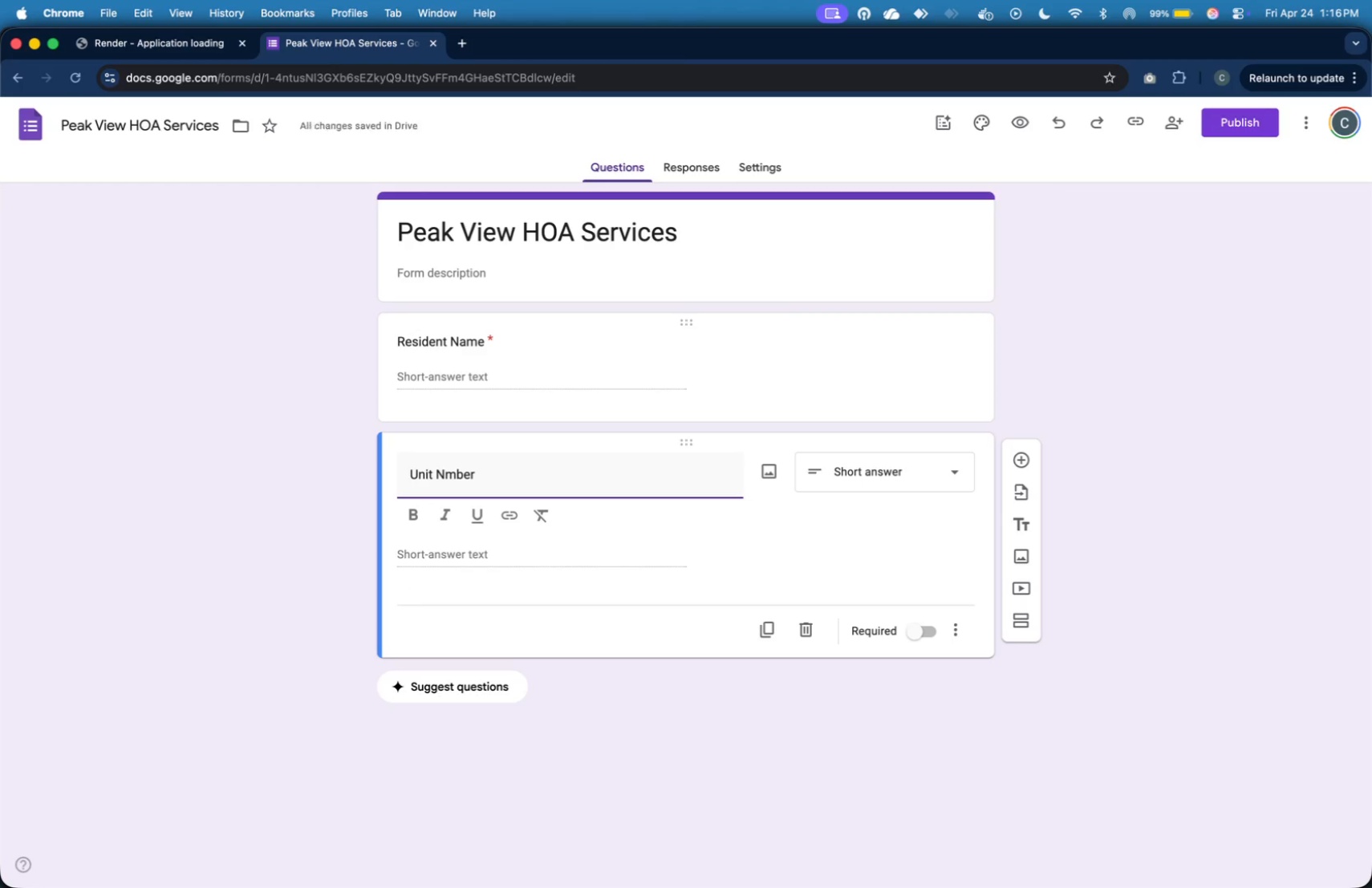 
key(ArrowLeft)
 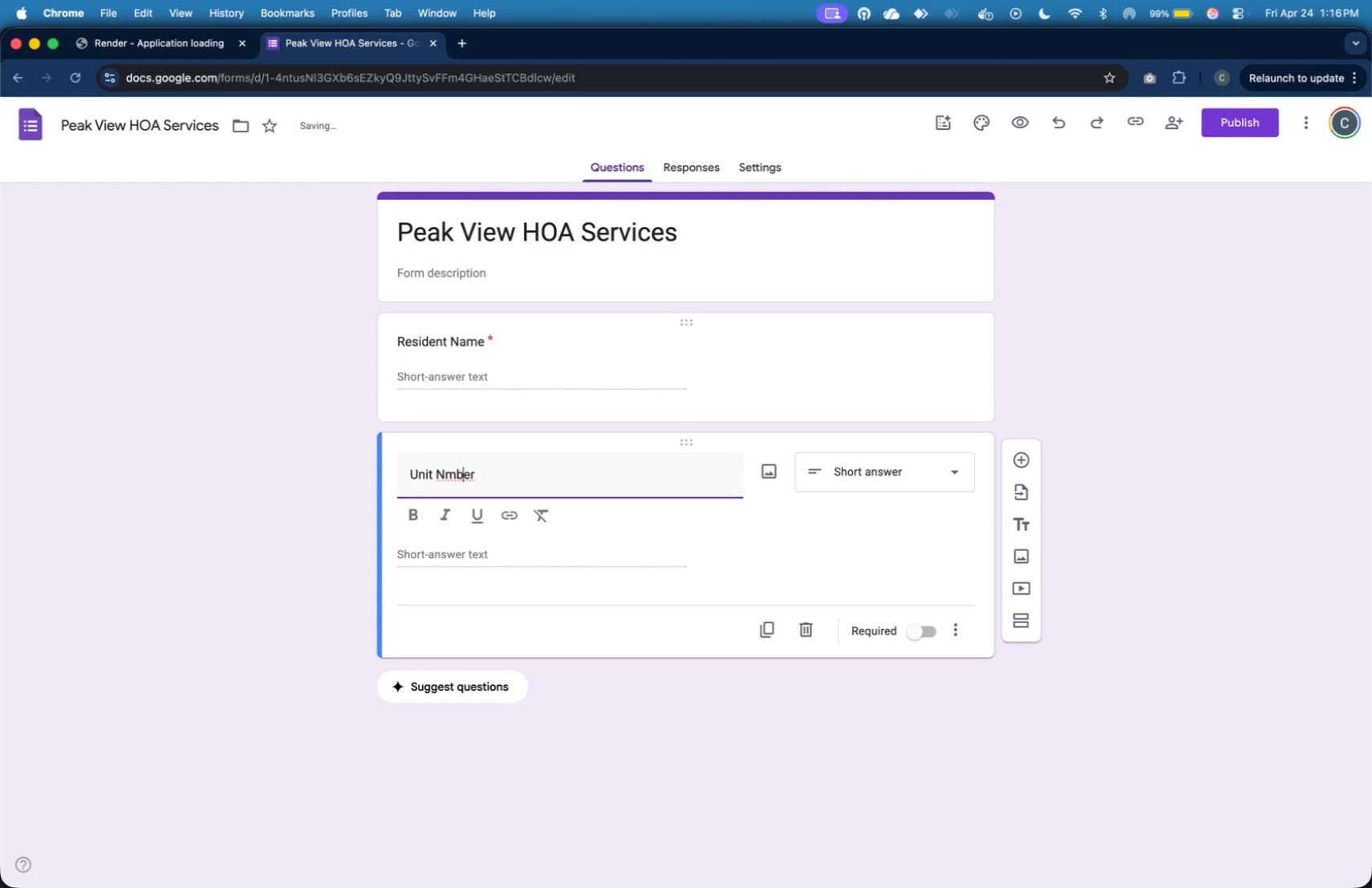 
key(ArrowLeft)
 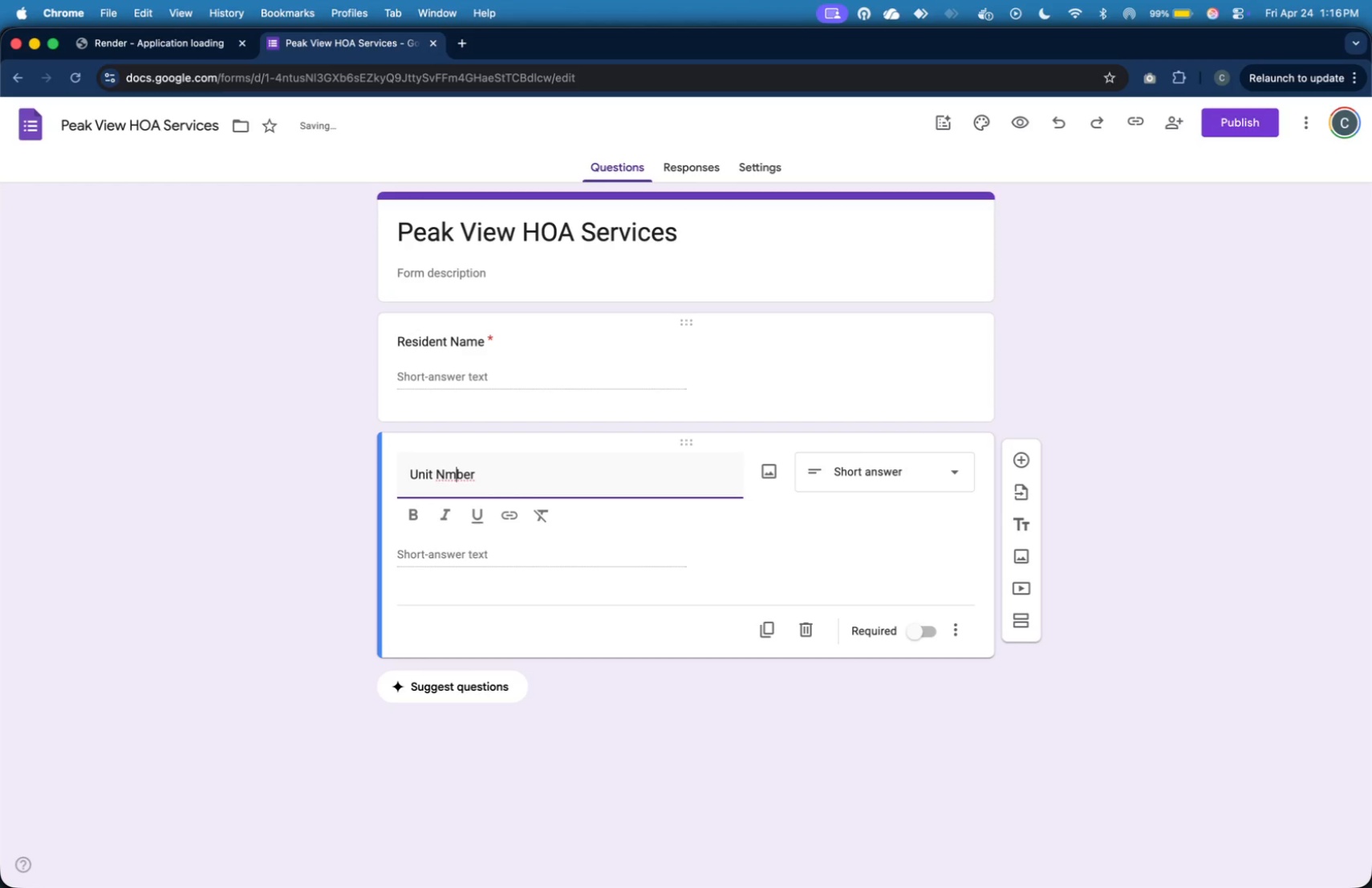 
key(ArrowLeft)
 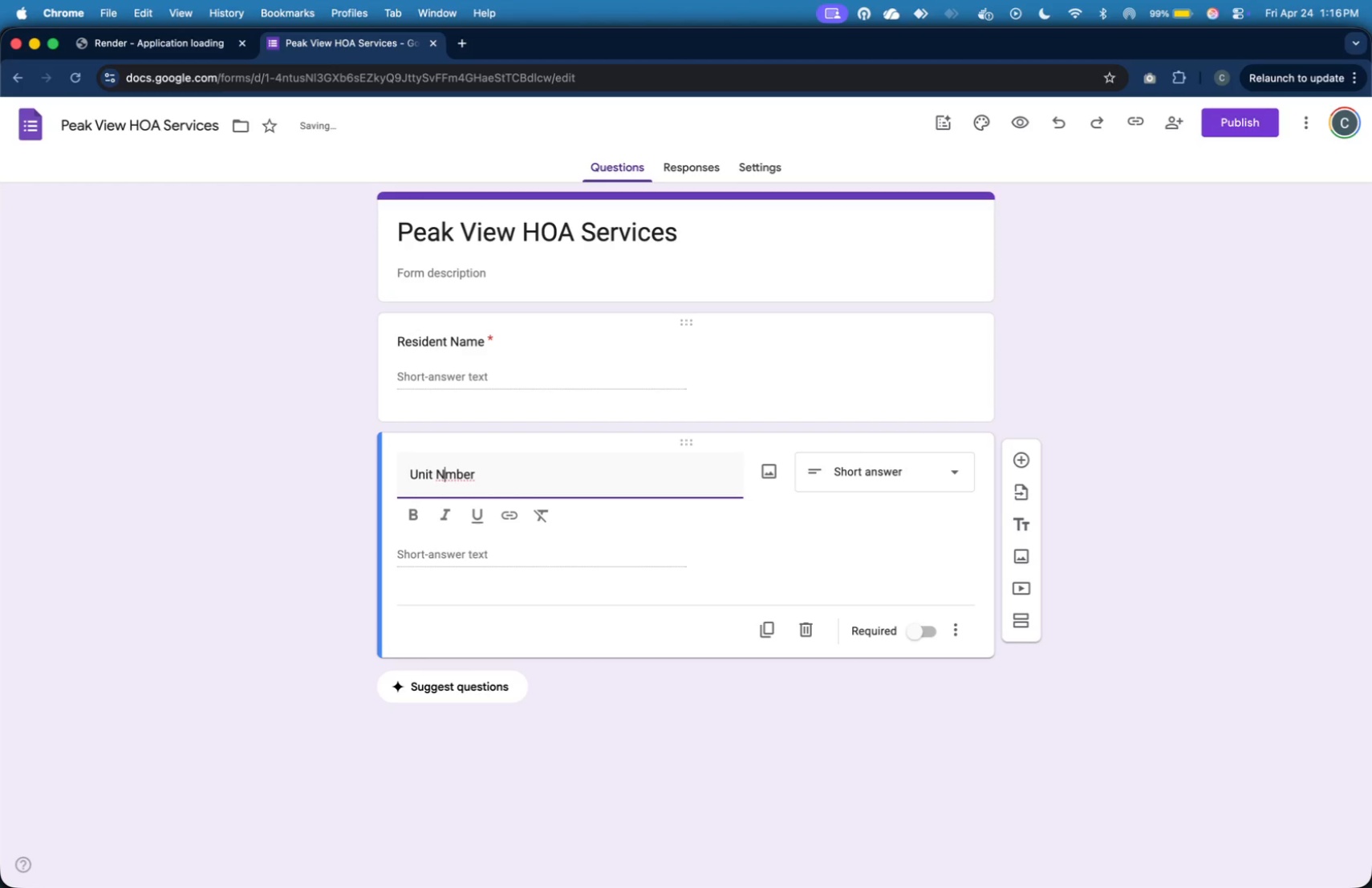 
key(ArrowLeft)
 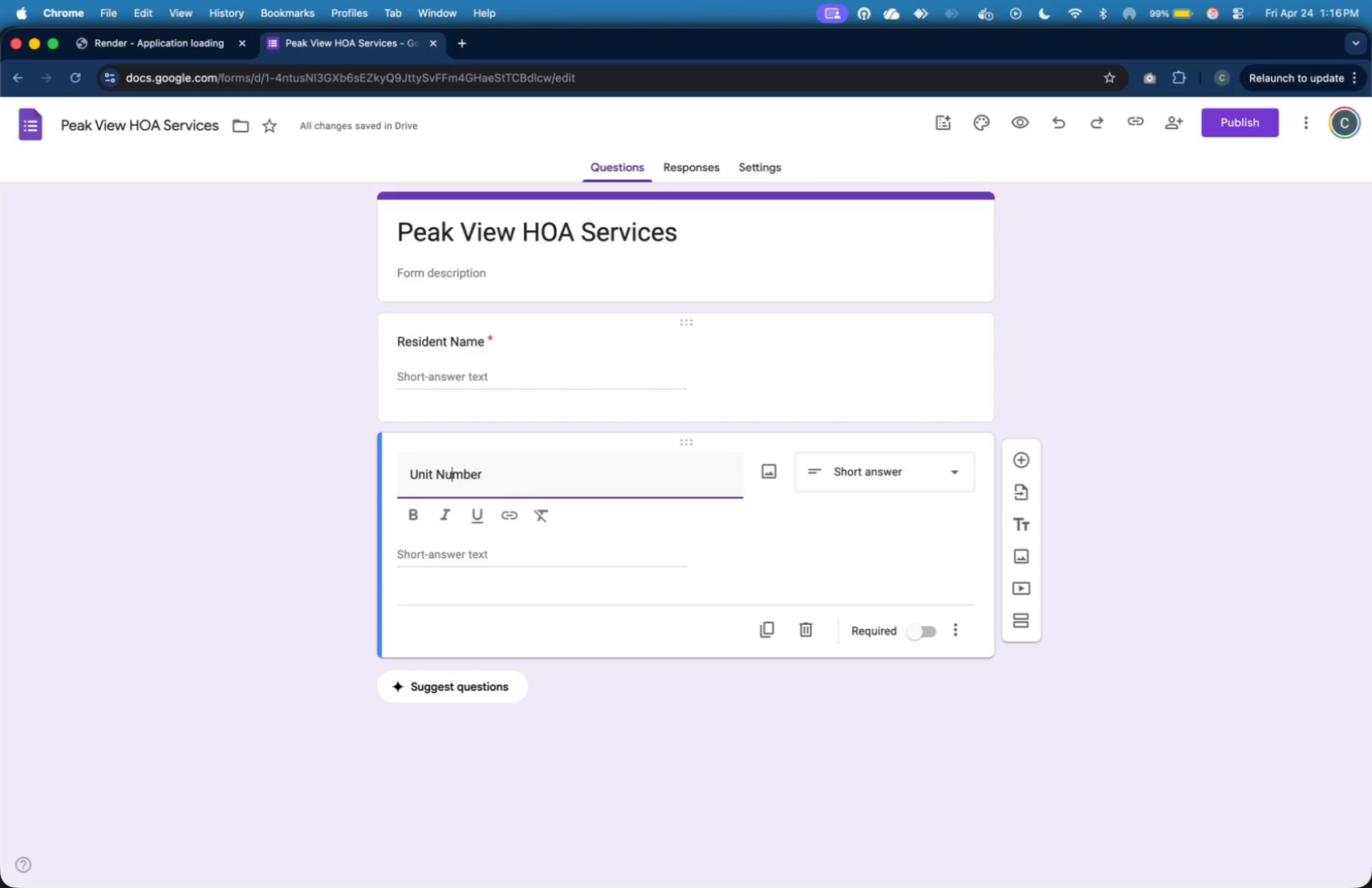 
key(U)
 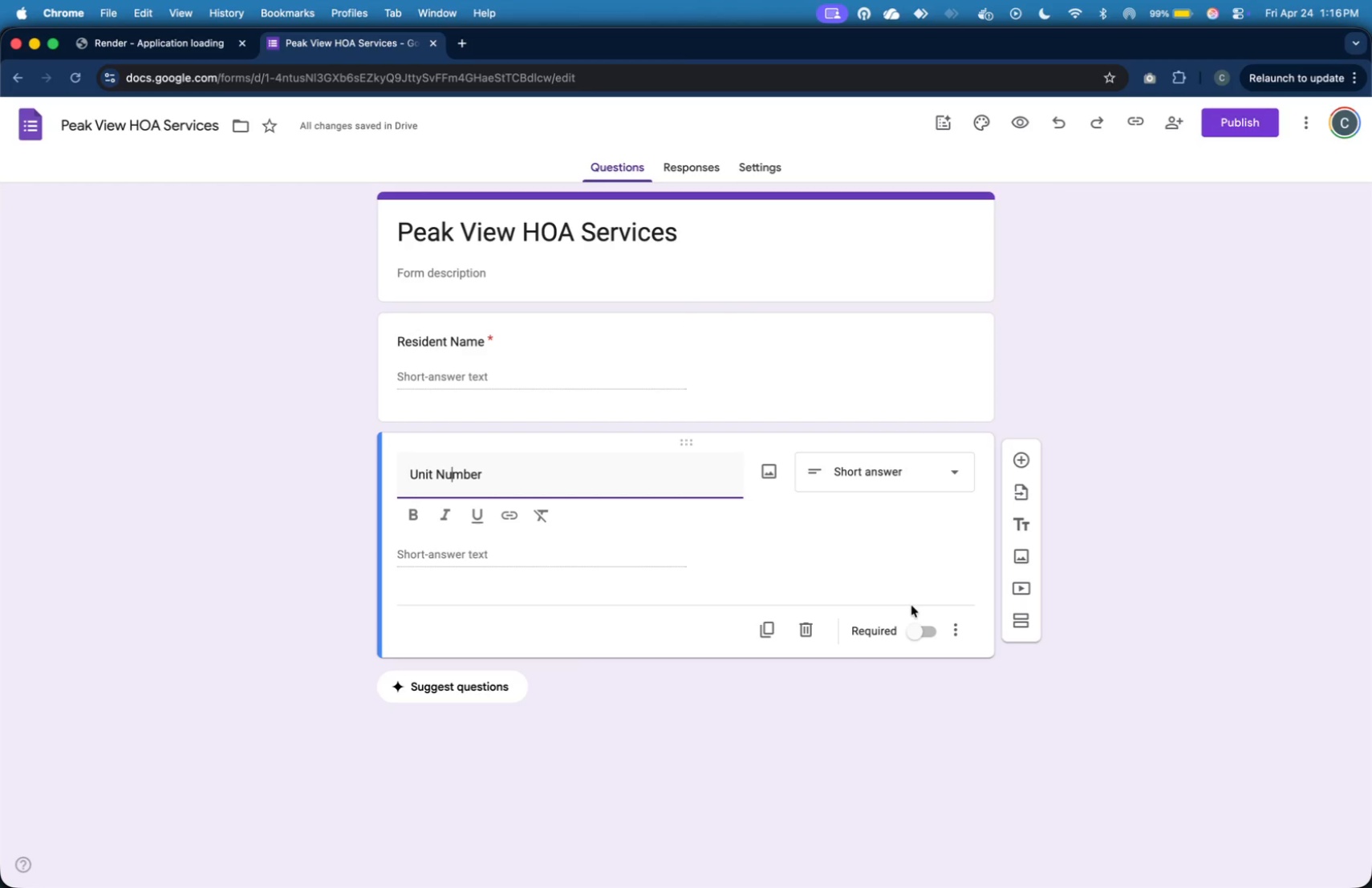 
wait(5.36)
 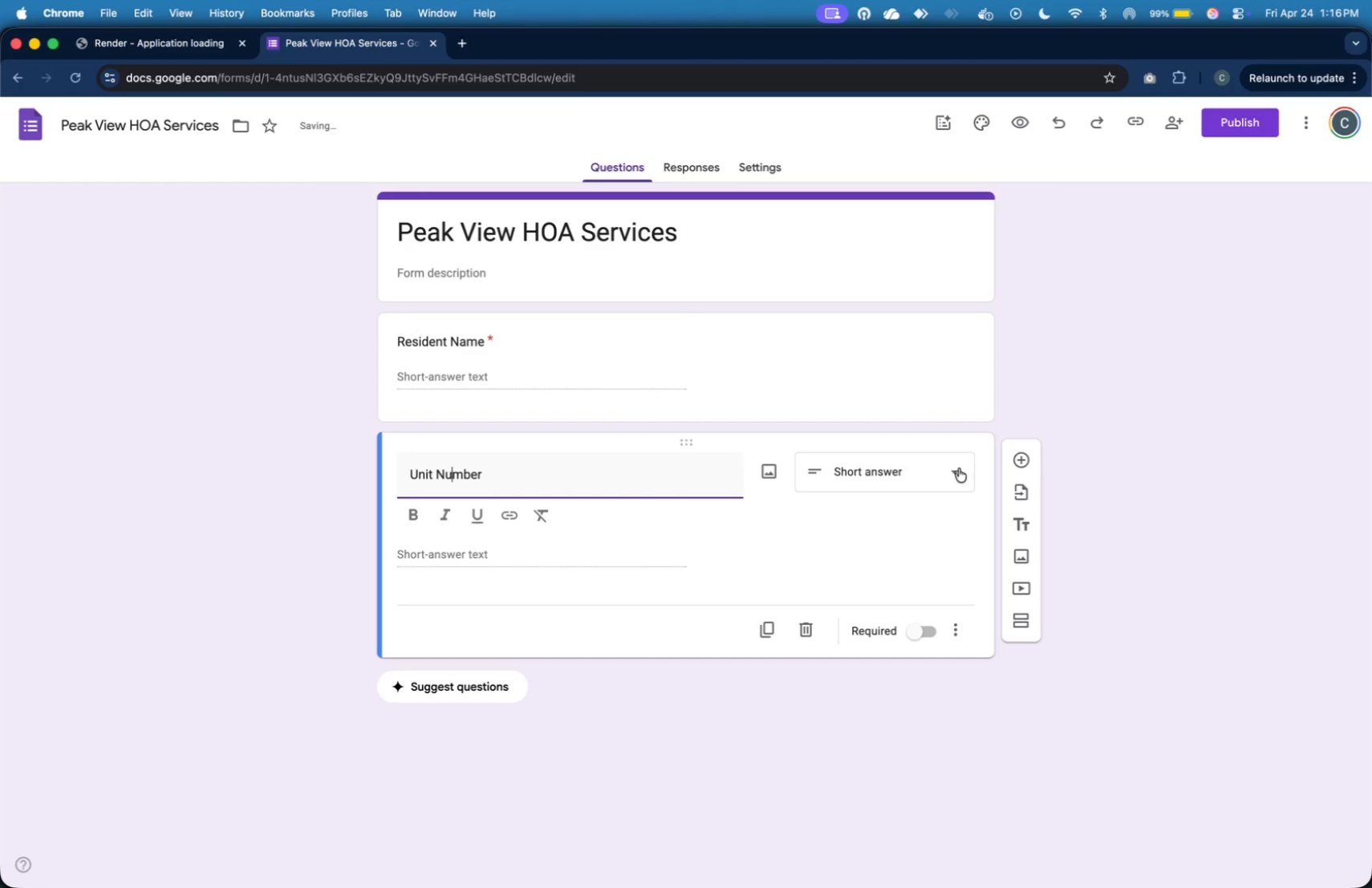 
left_click([929, 628])
 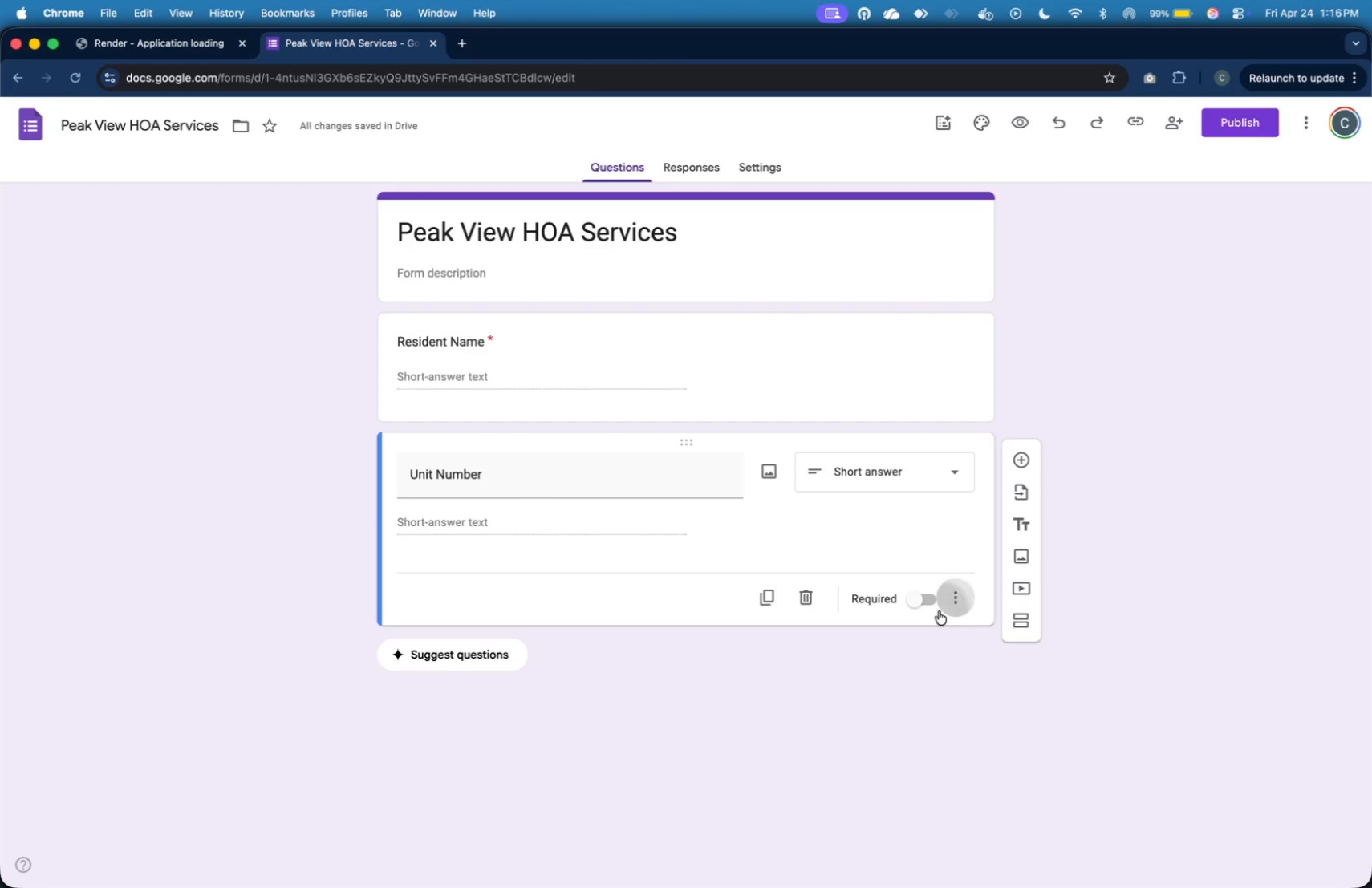 
left_click([932, 606])
 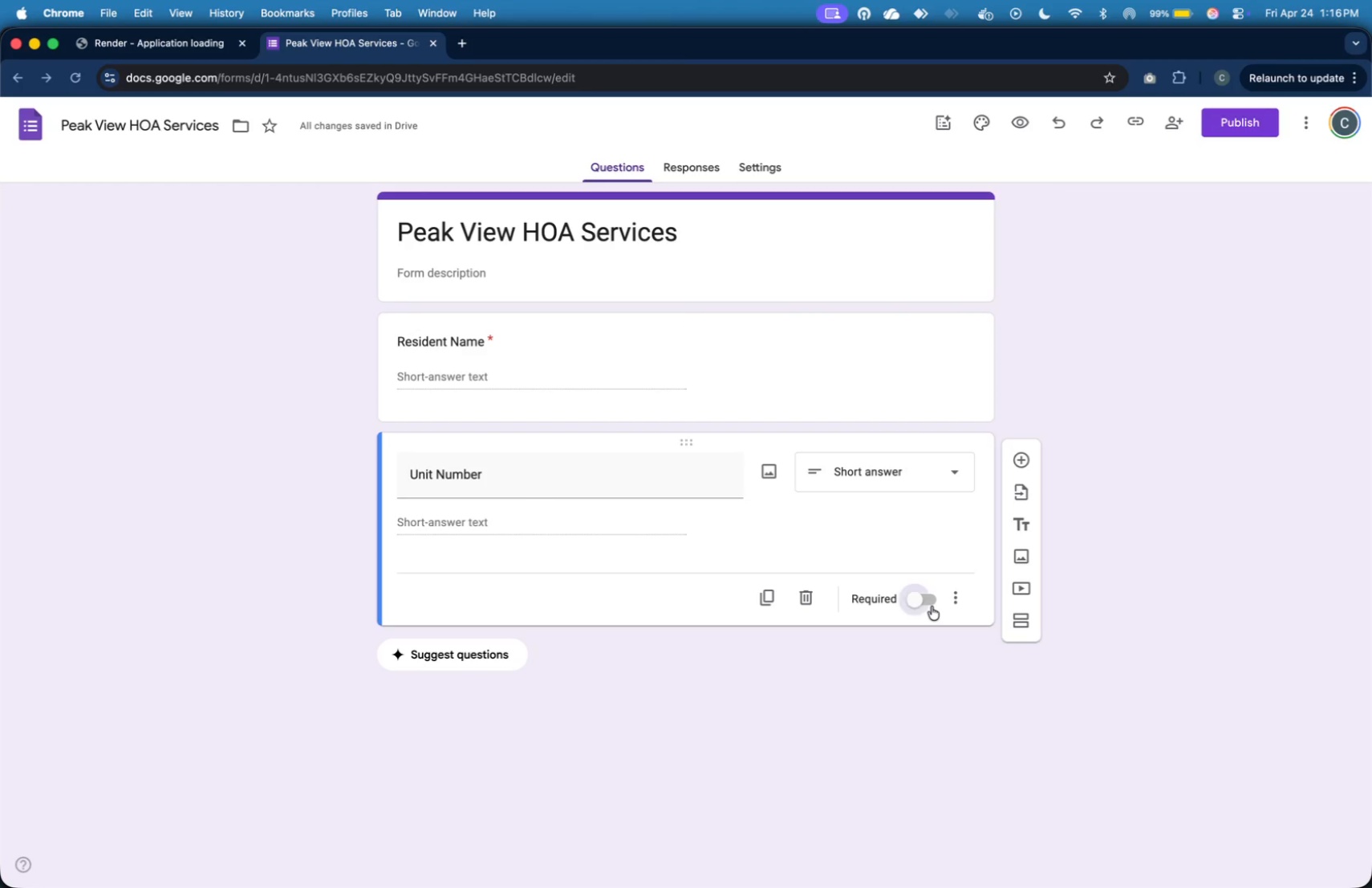 
left_click([932, 606])
 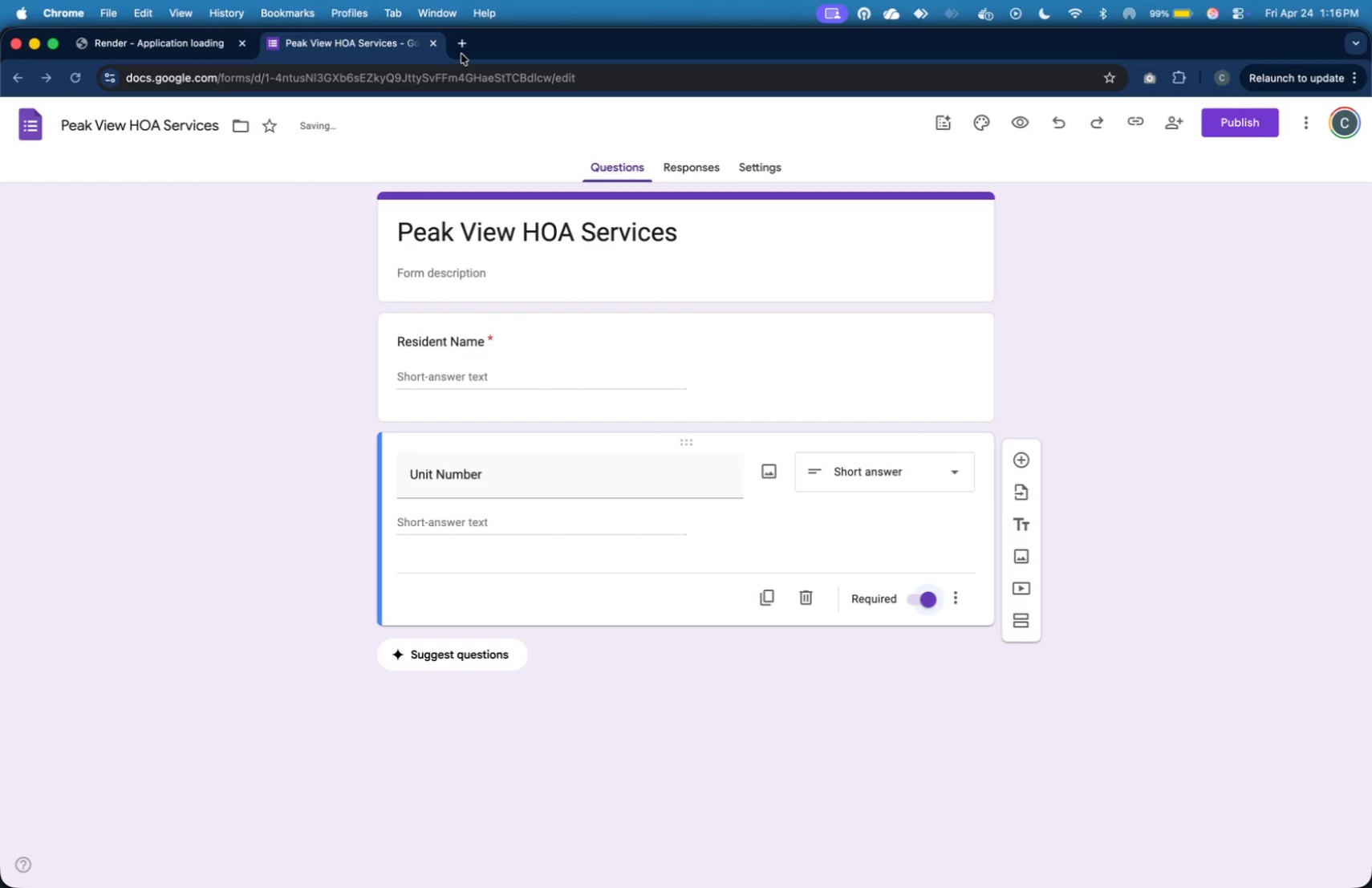 
left_click([461, 50])
 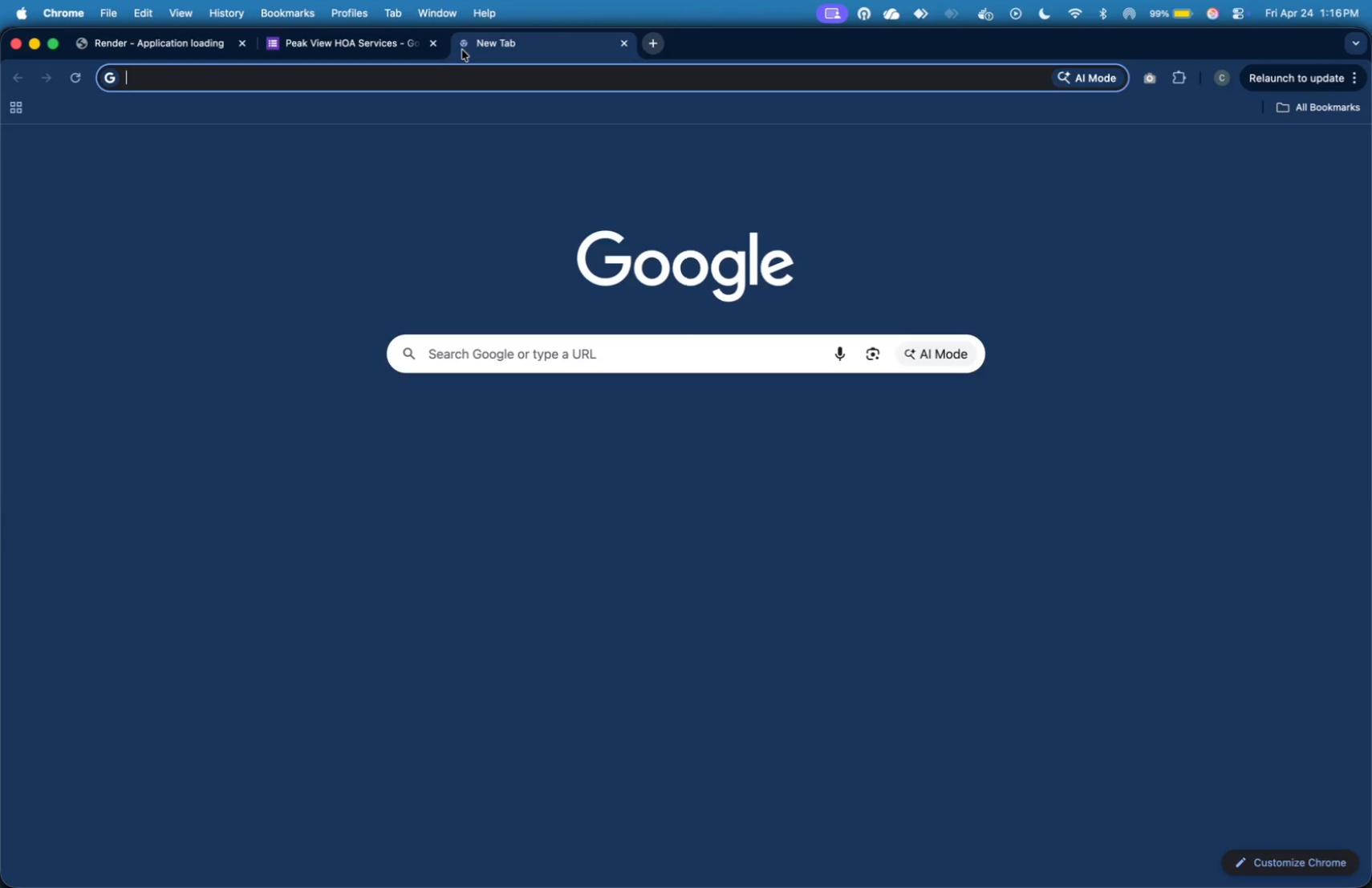 
type(render)
 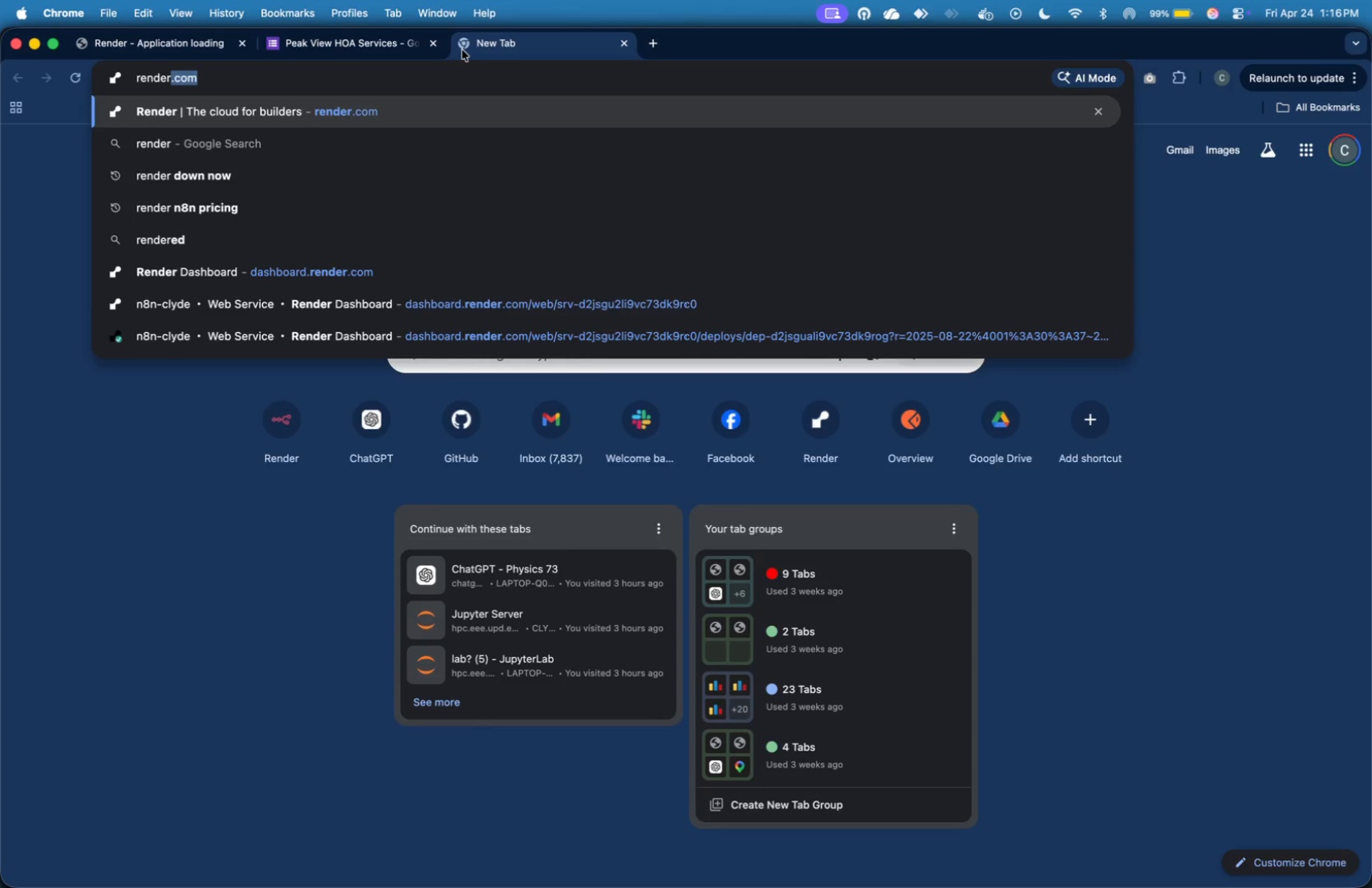 
key(Enter)
 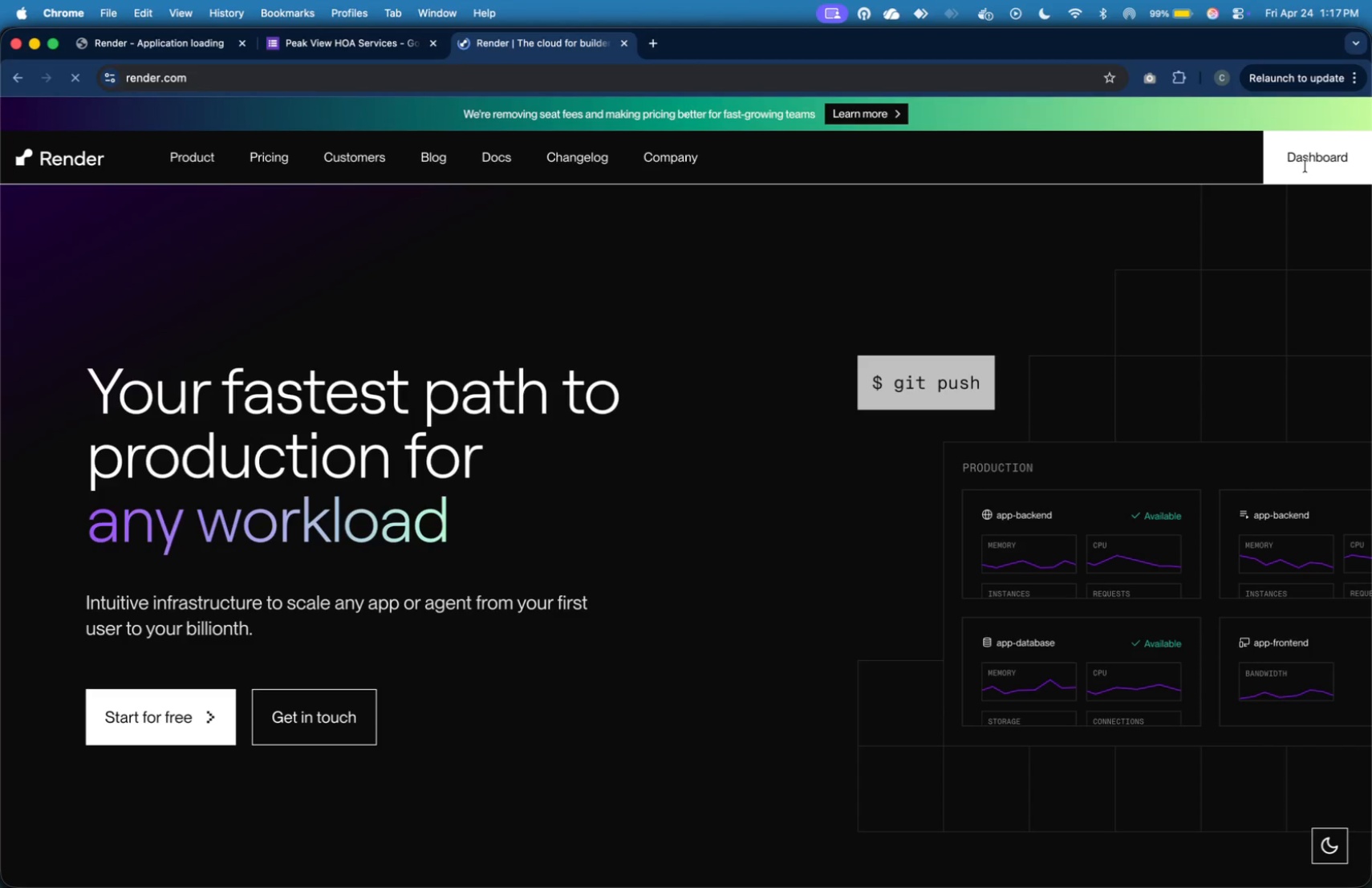 
left_click([1305, 166])
 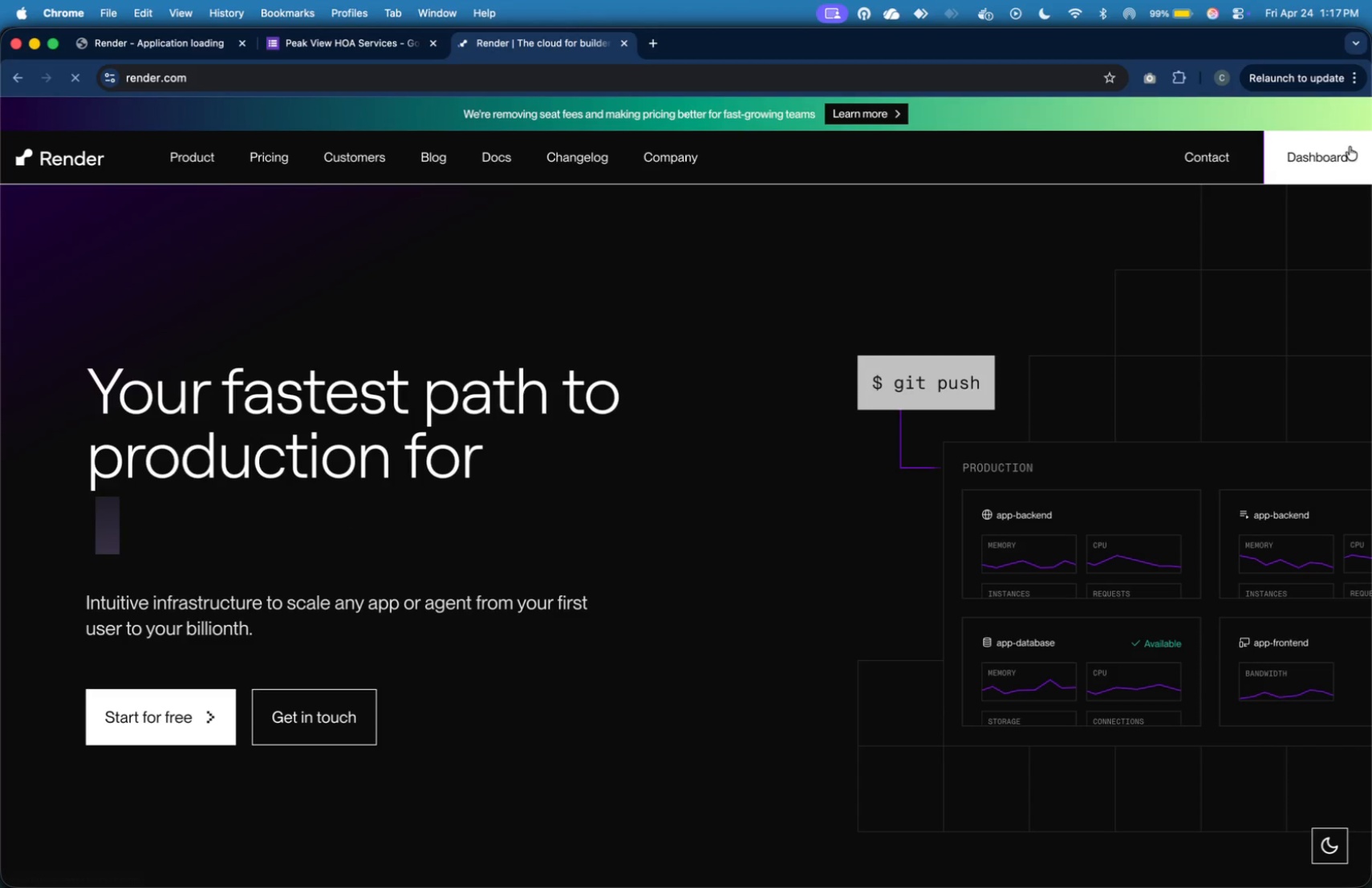 
left_click([1350, 152])
 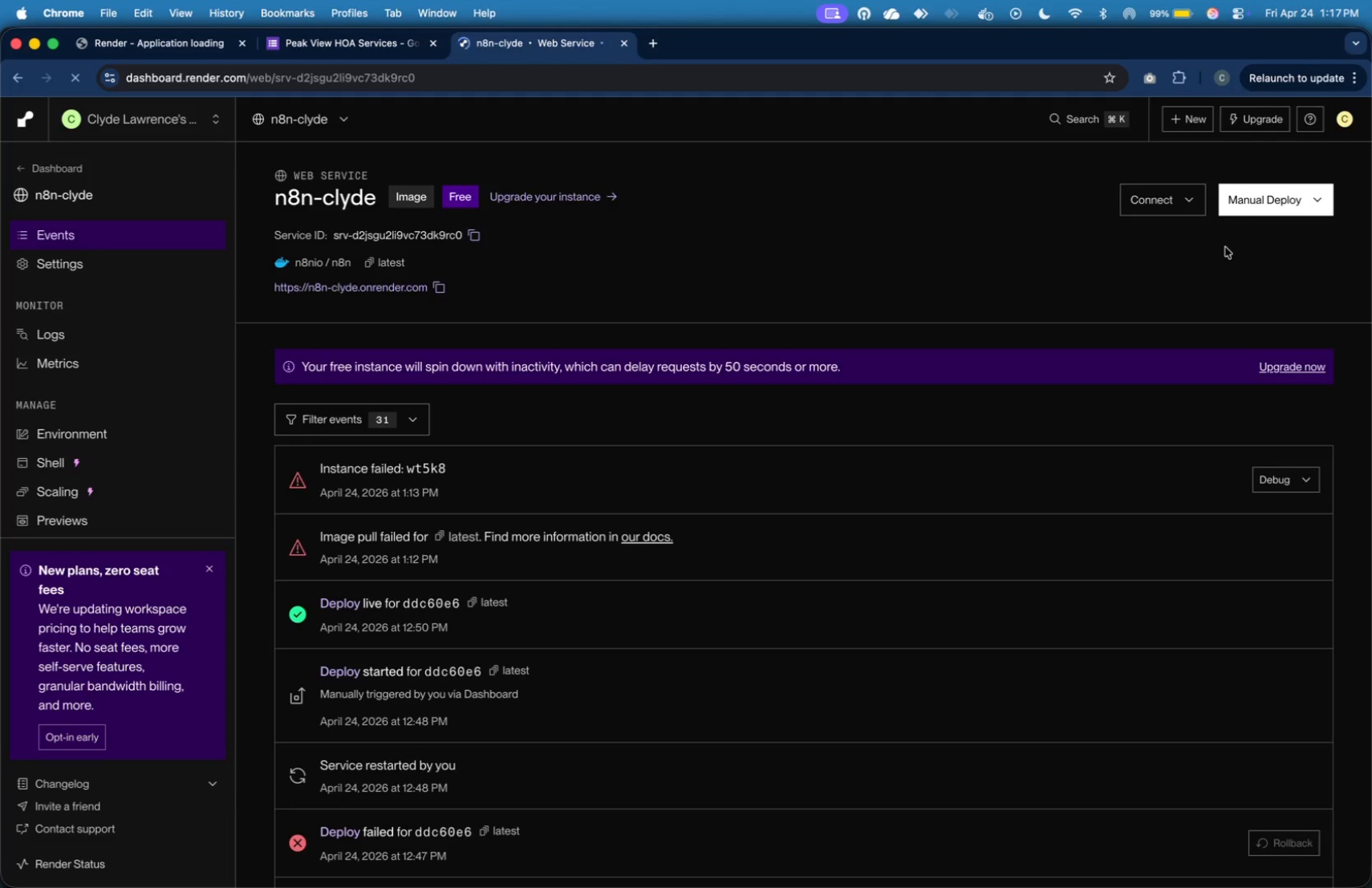 
wait(15.93)
 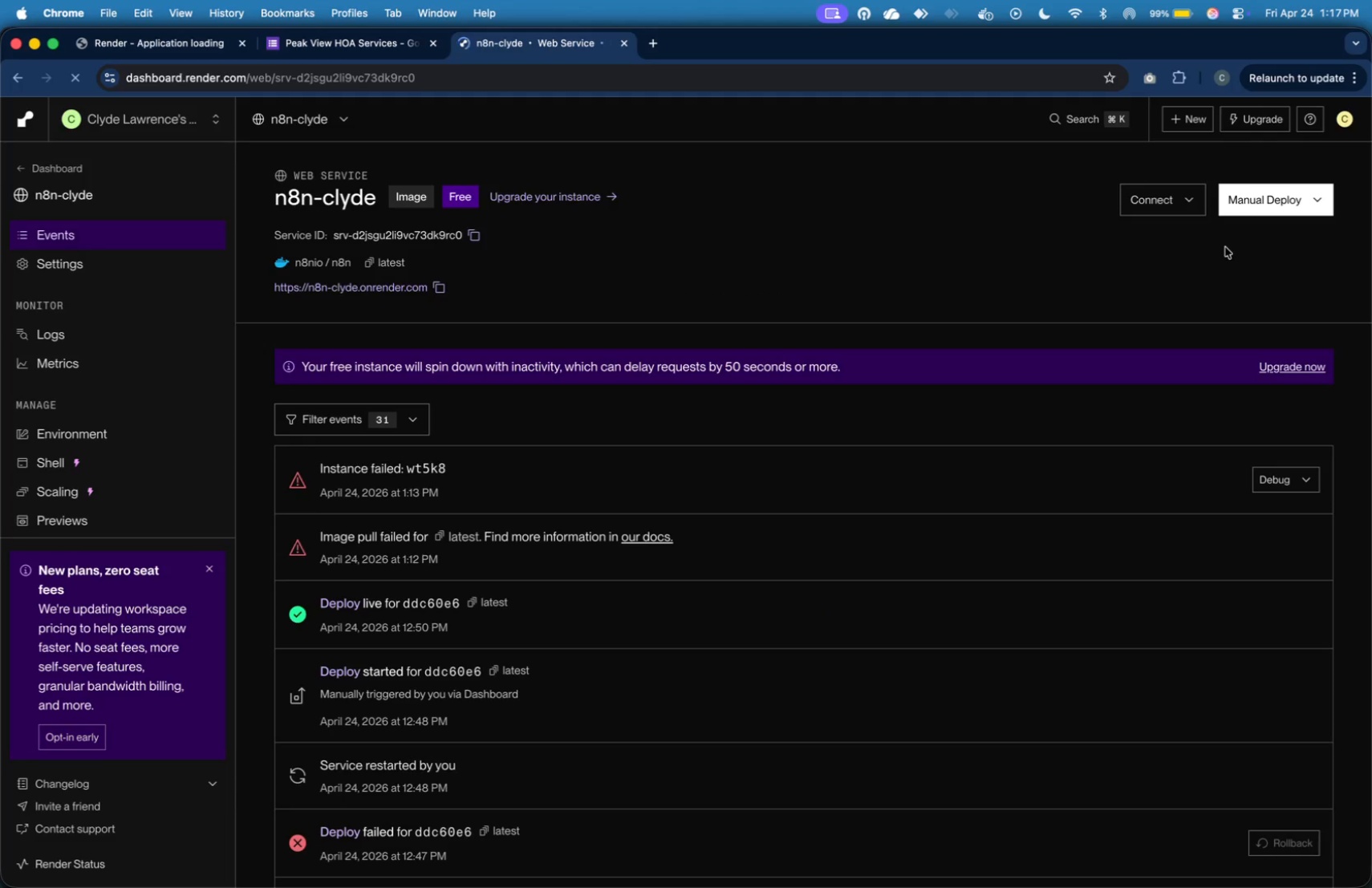 
left_click([1272, 288])
 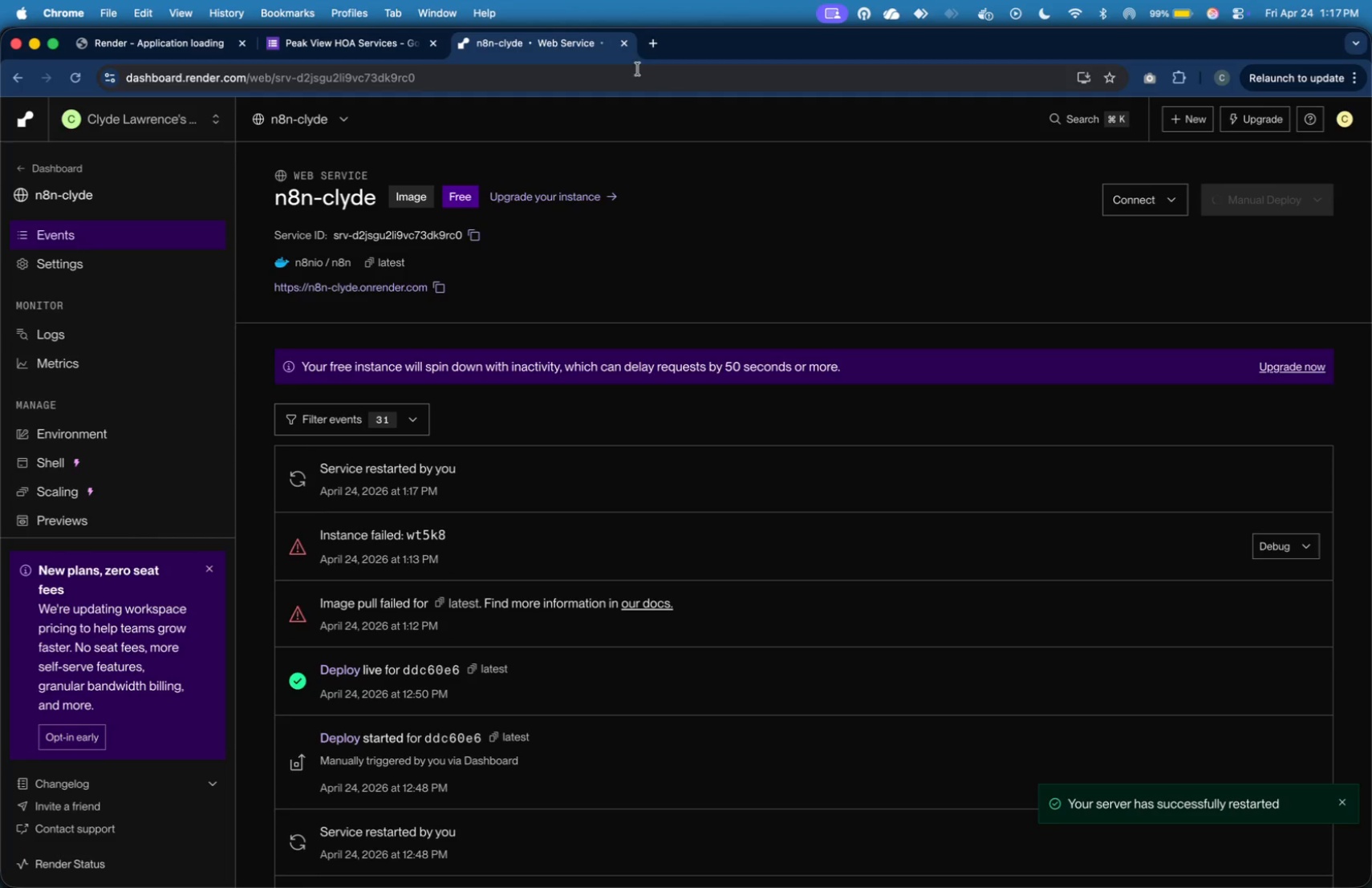 
left_click([313, 47])
 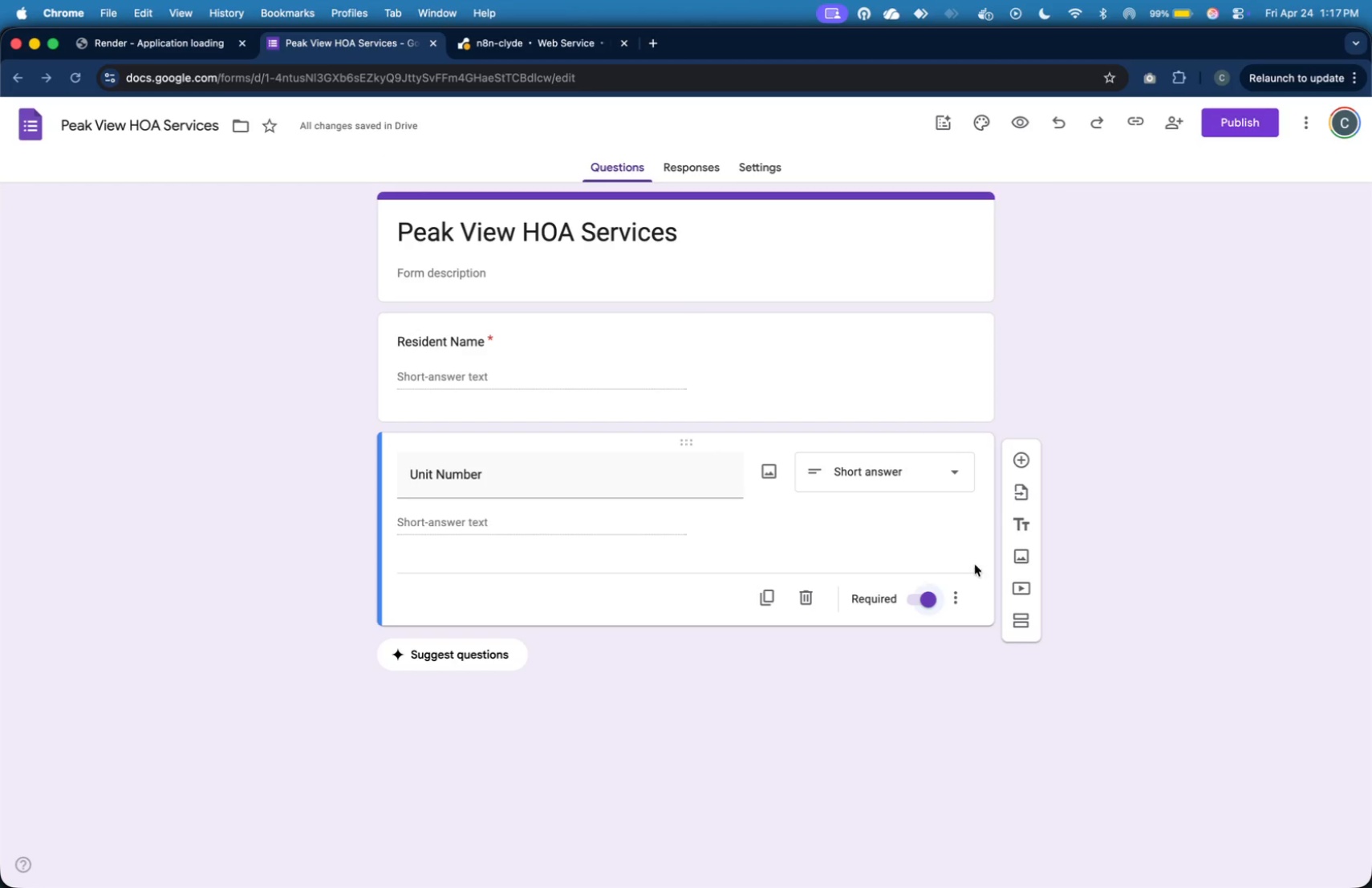 
left_click([1022, 461])
 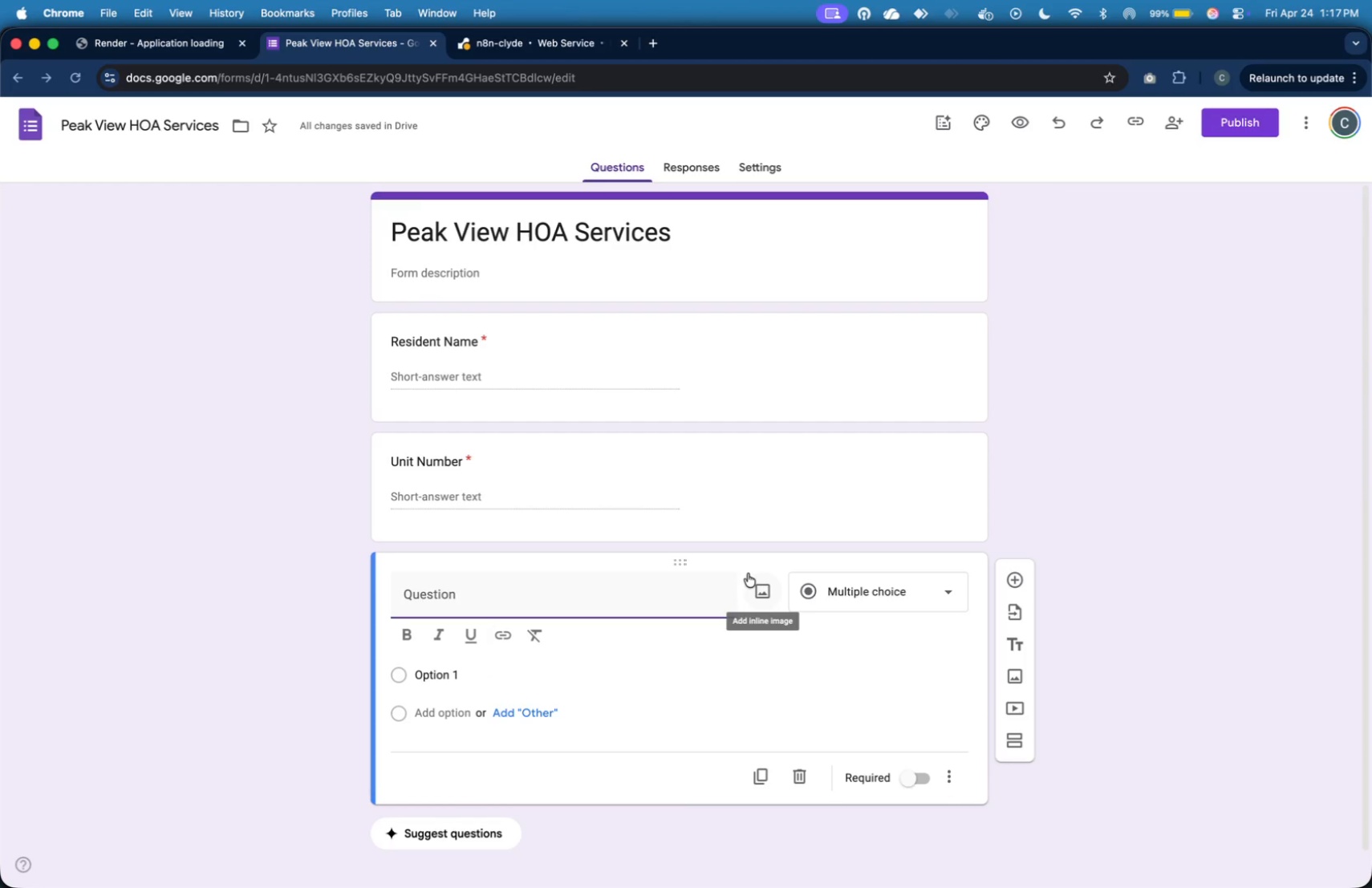 
type(Guest Li)
 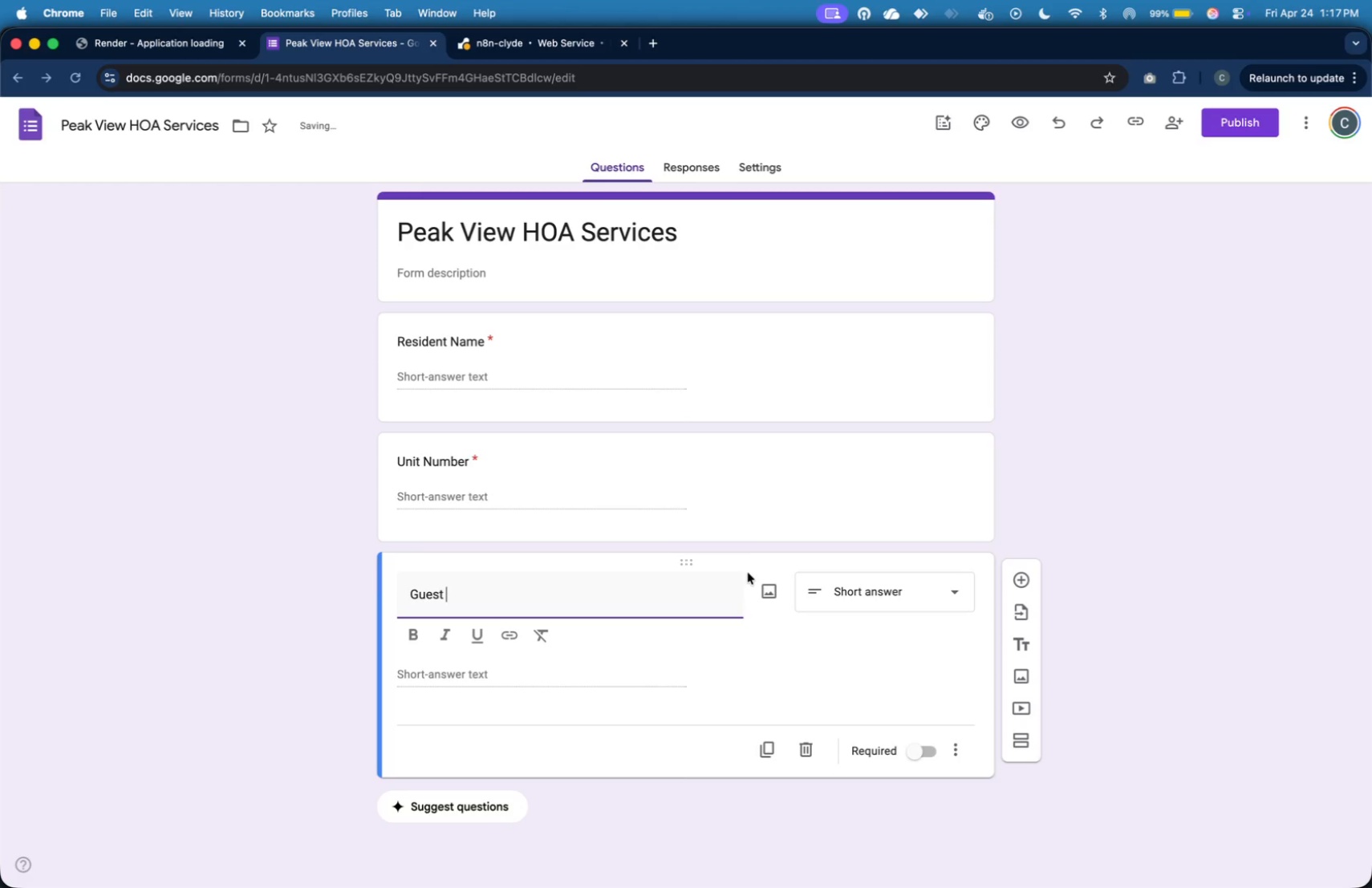 
type(cense  Plat)
 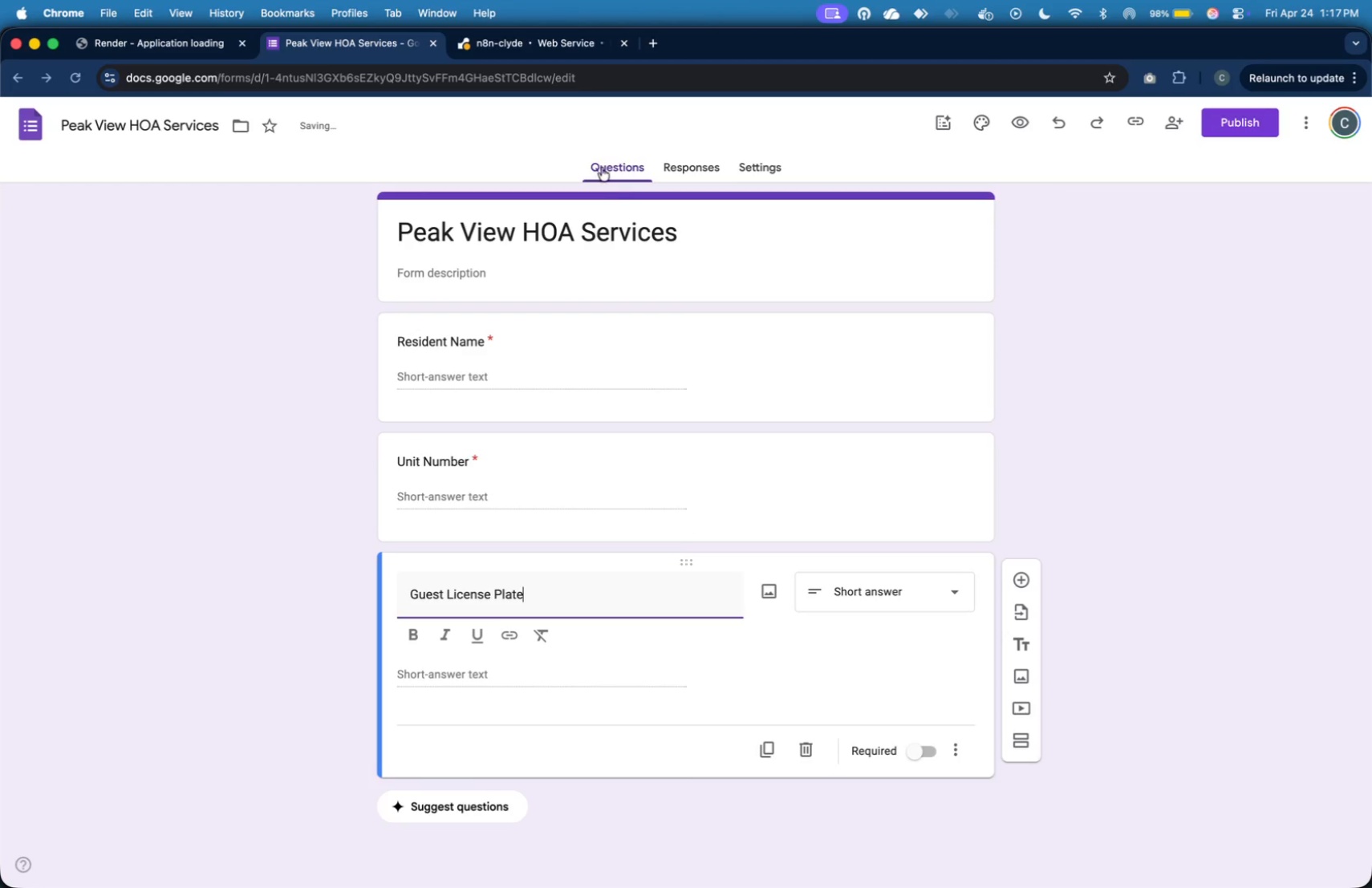 
 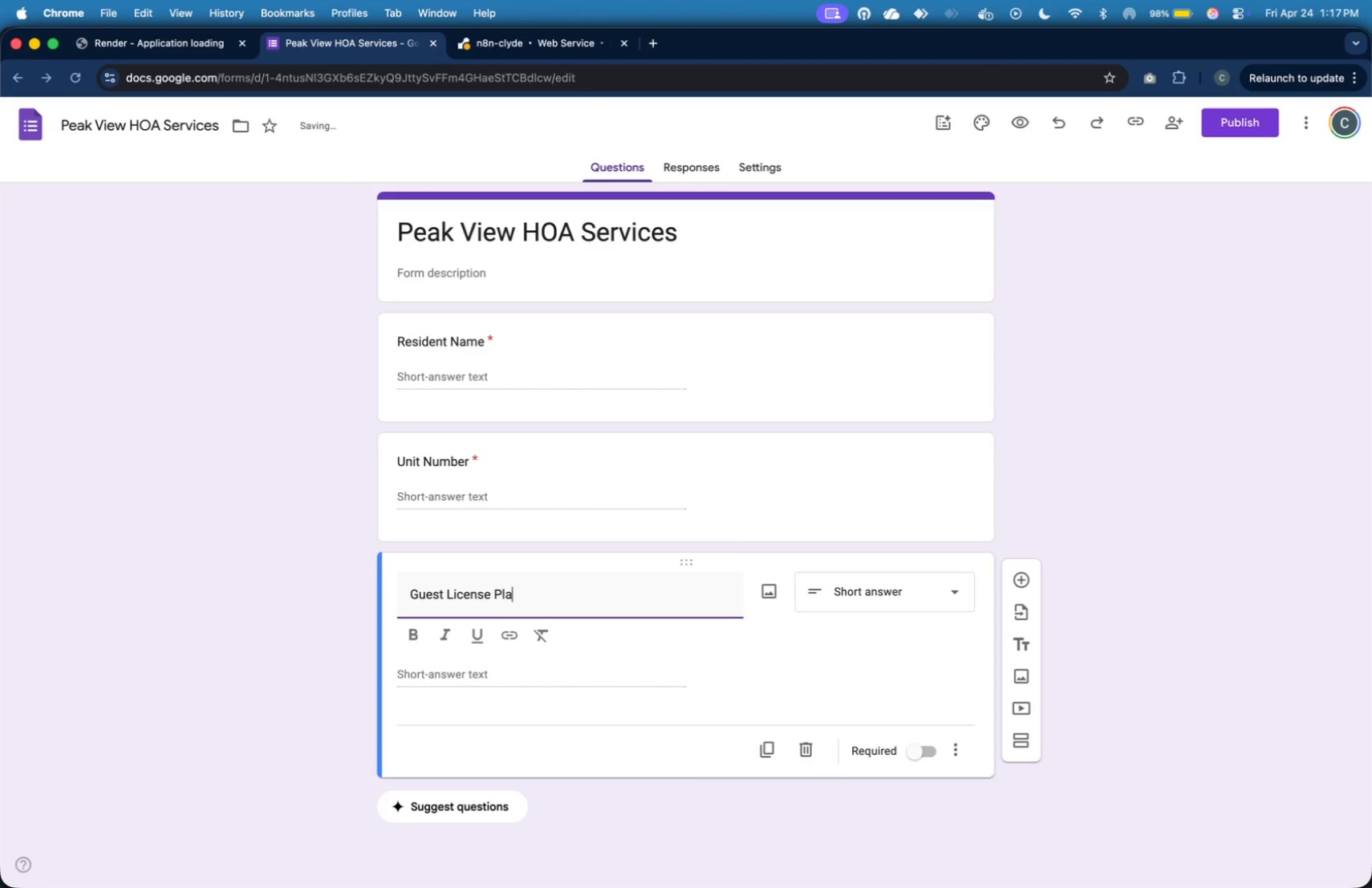 
key(E)
 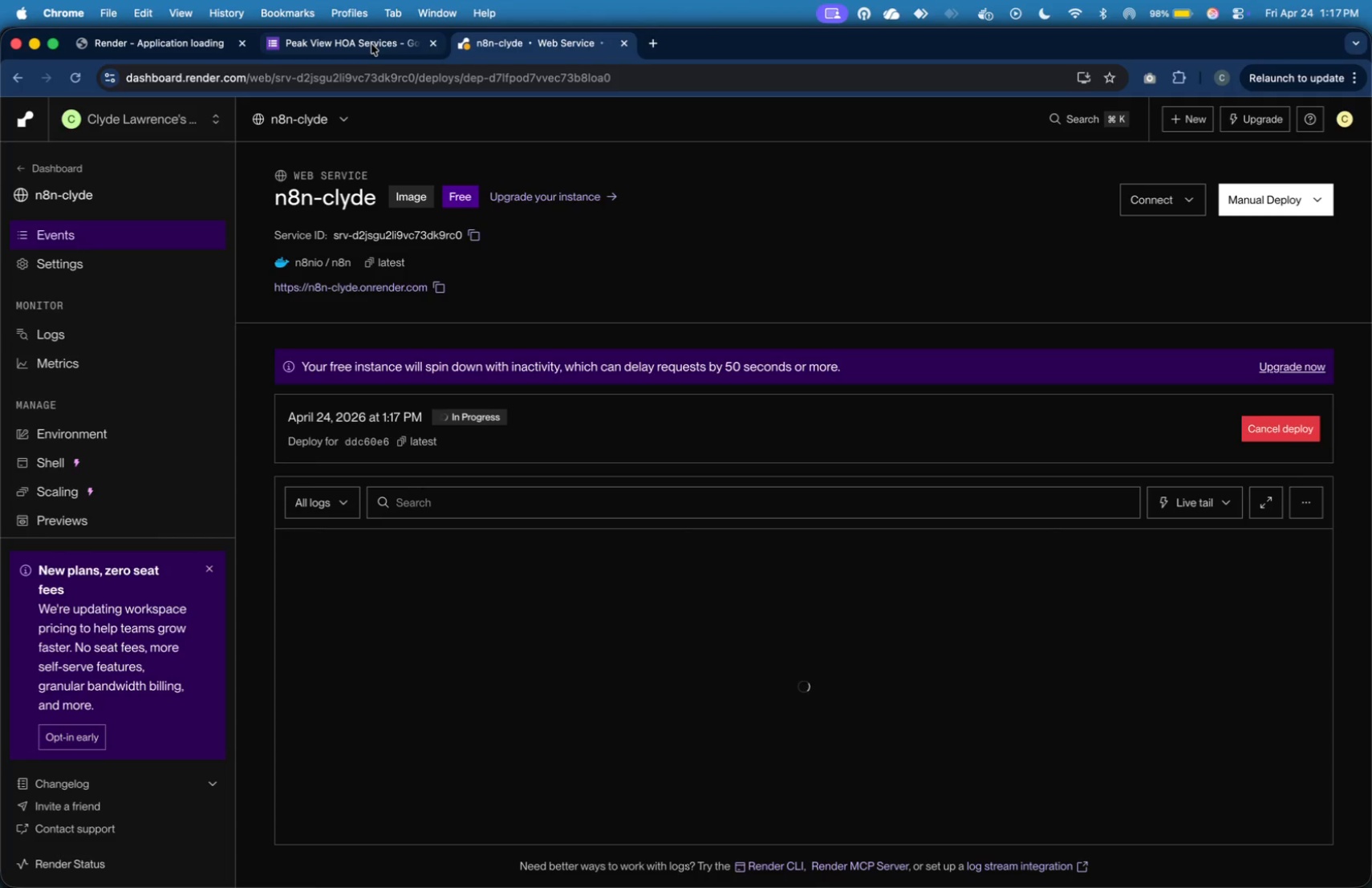 
left_click([371, 44])
 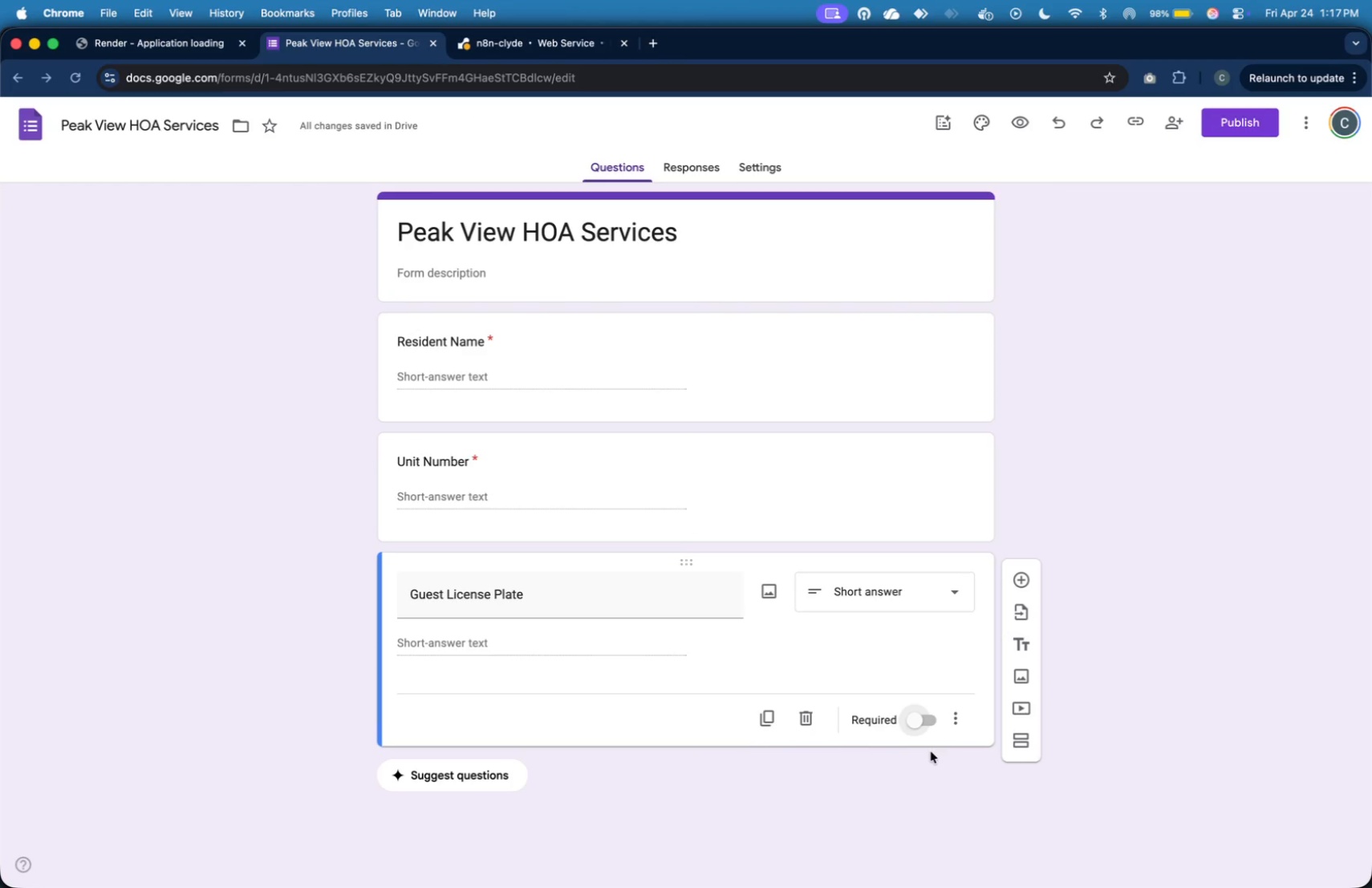 
wait(5.71)
 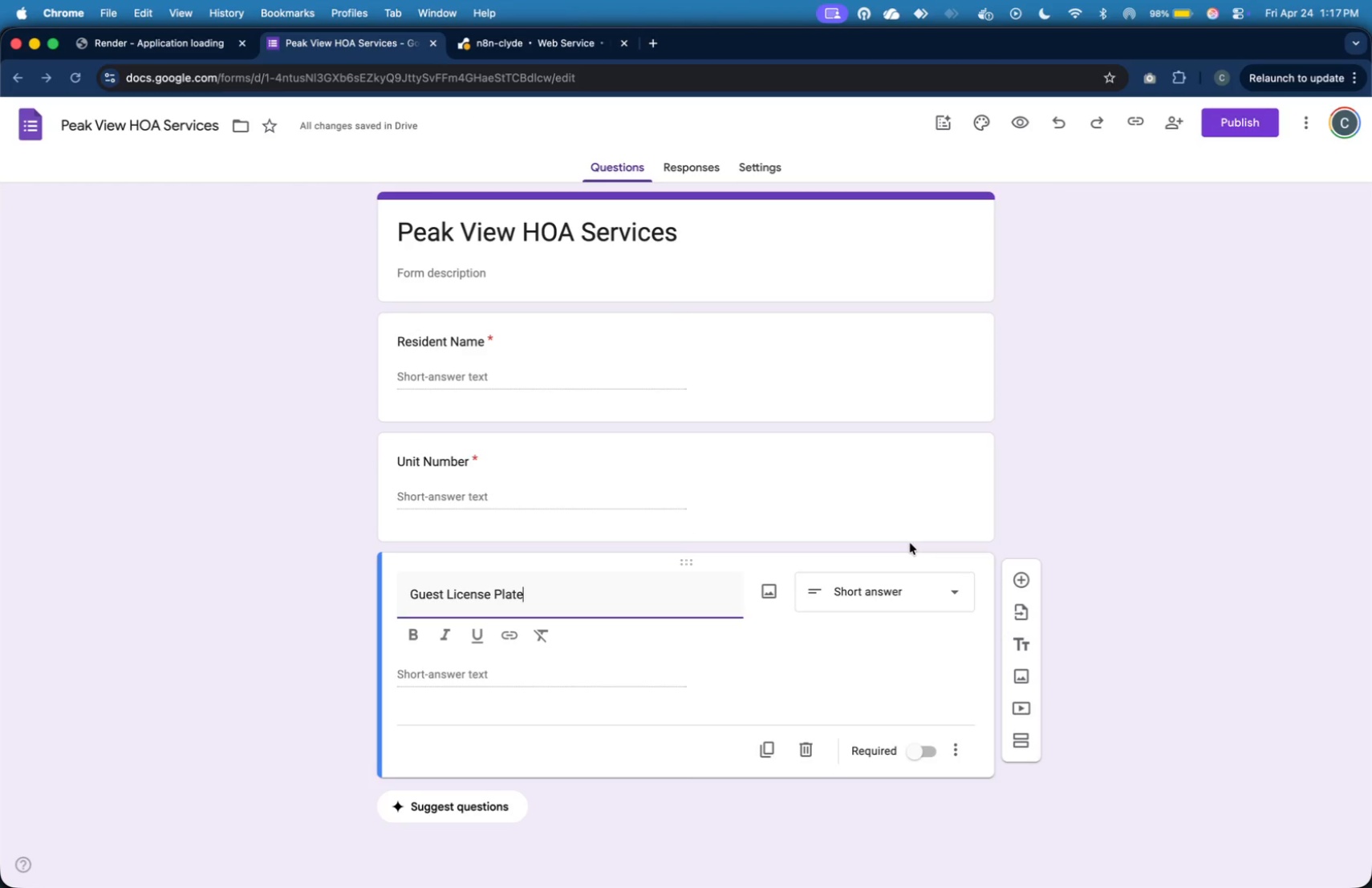 
left_click([932, 720])
 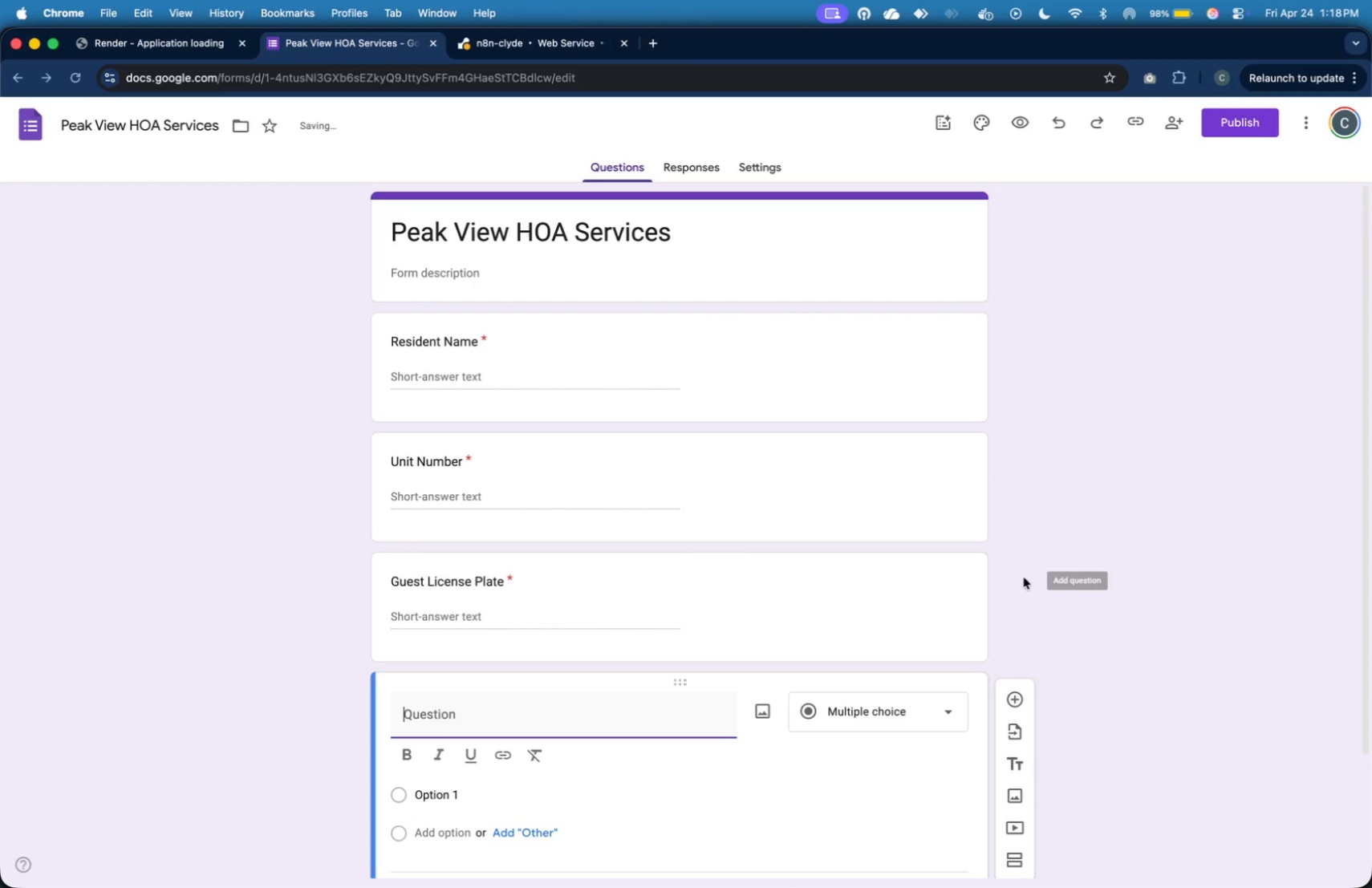 
scroll: coordinate [1150, 430], scroll_direction: down, amount: 21.0
 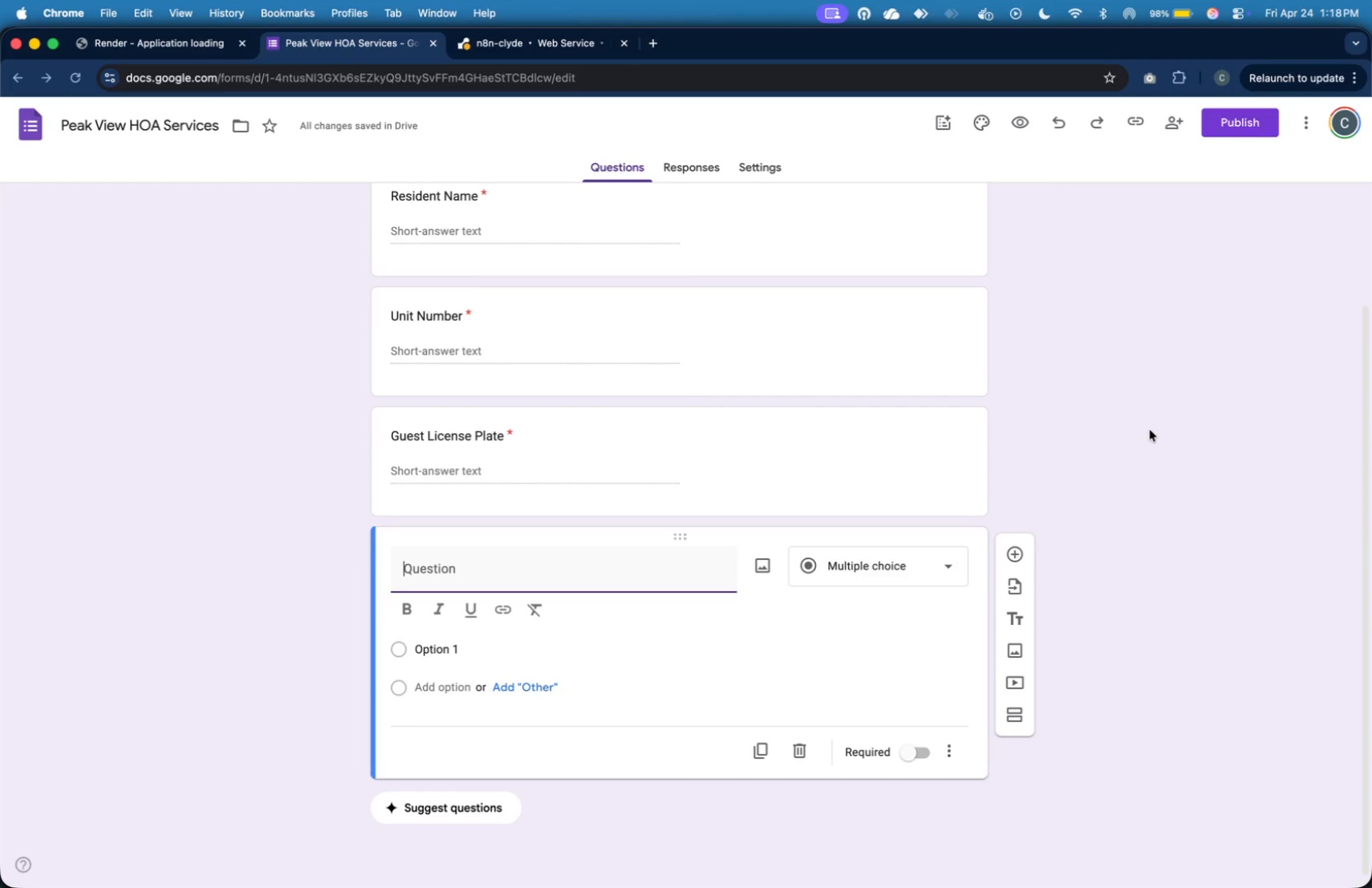 
wait(5.13)
 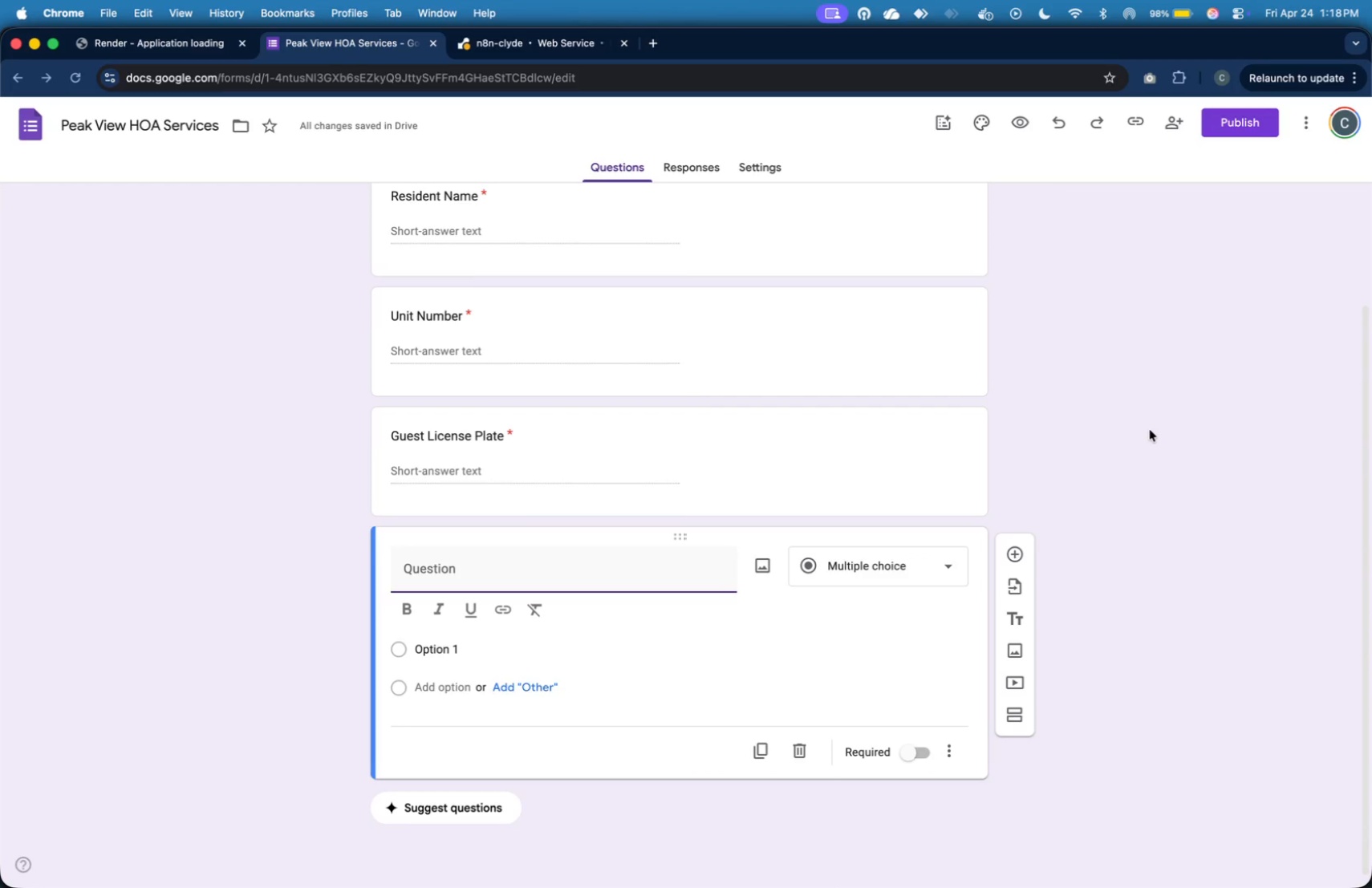 
type(Permit Start Date)
 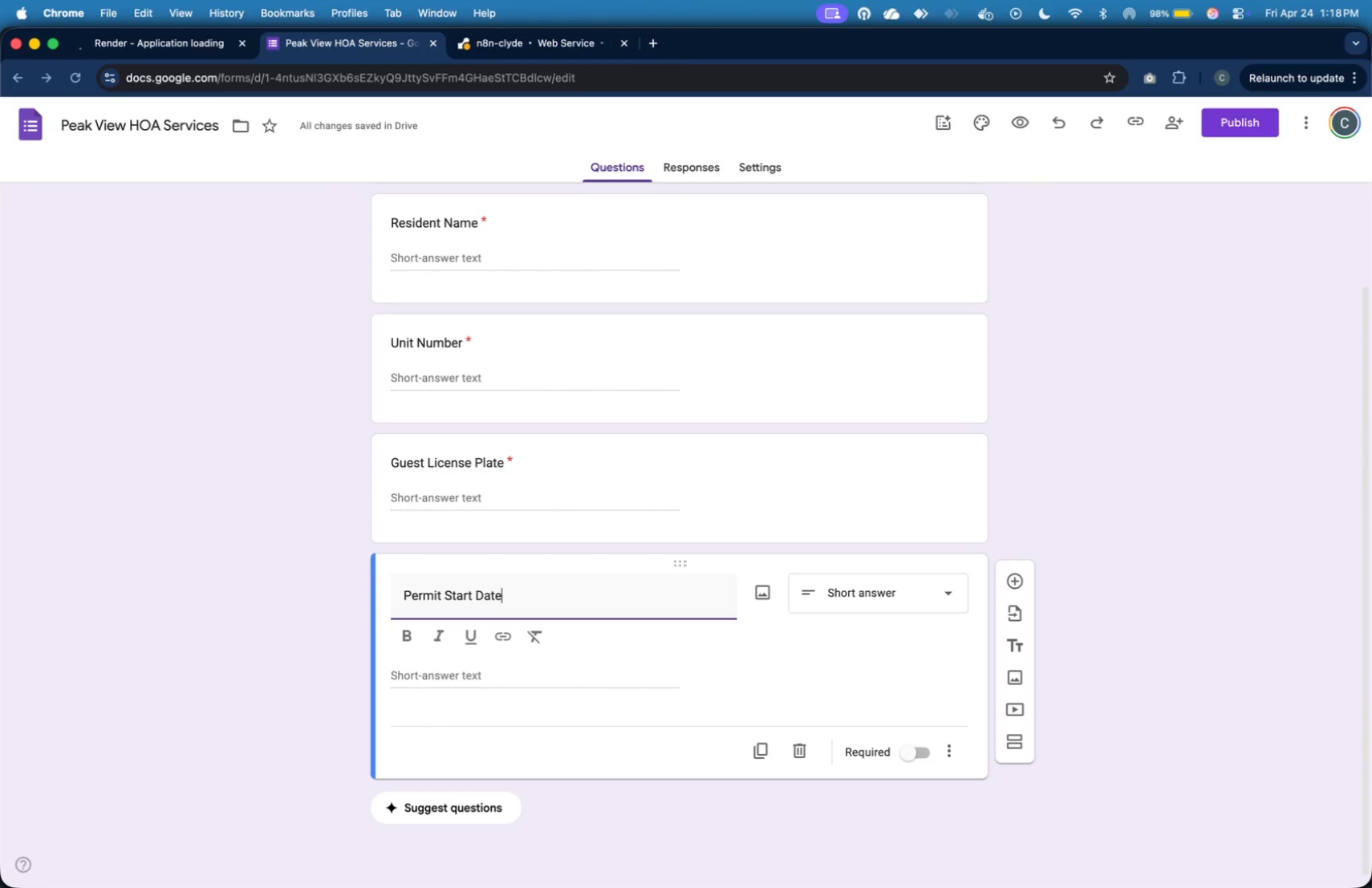 
wait(5.61)
 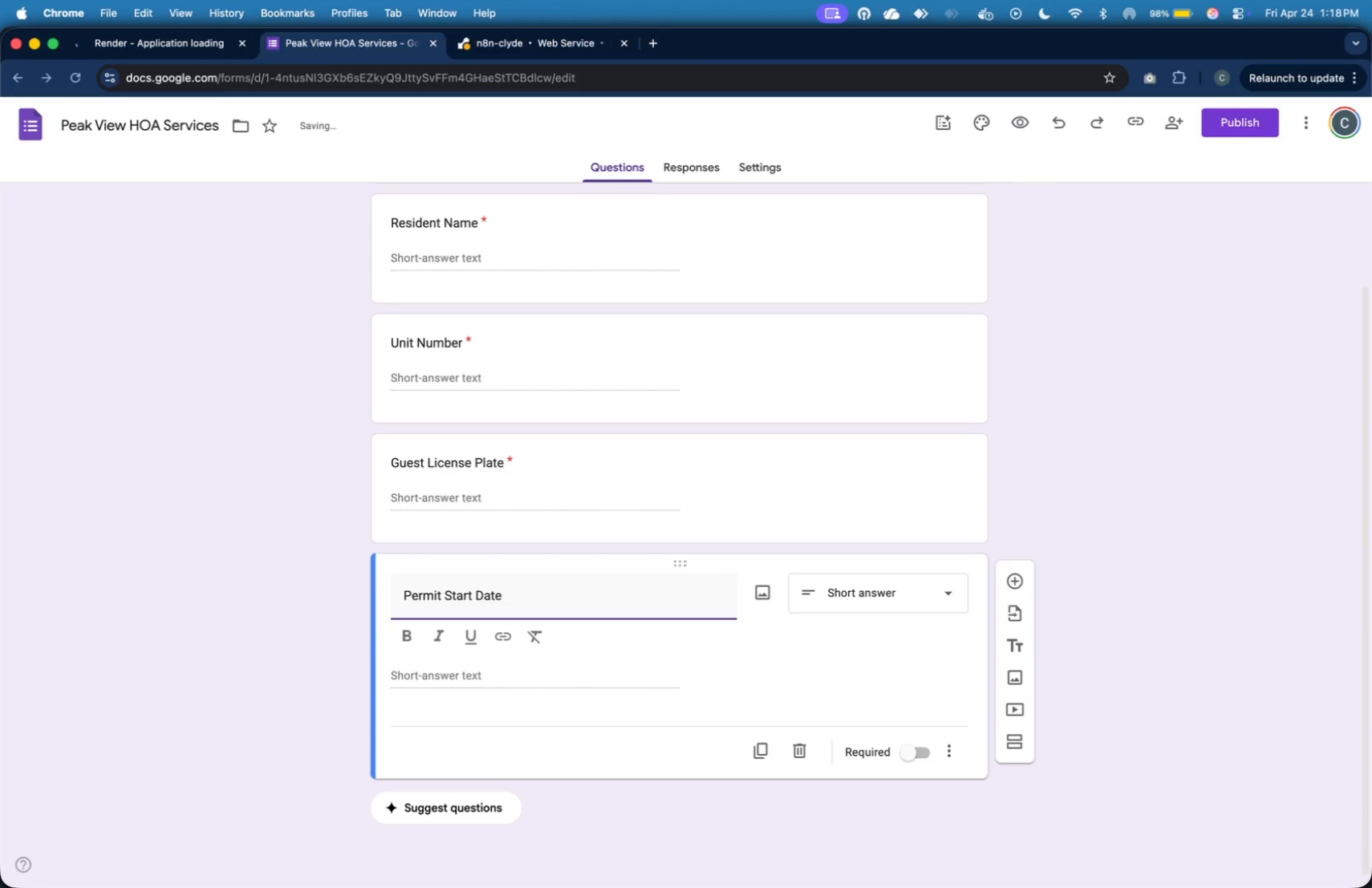 
left_click([1143, 494])
 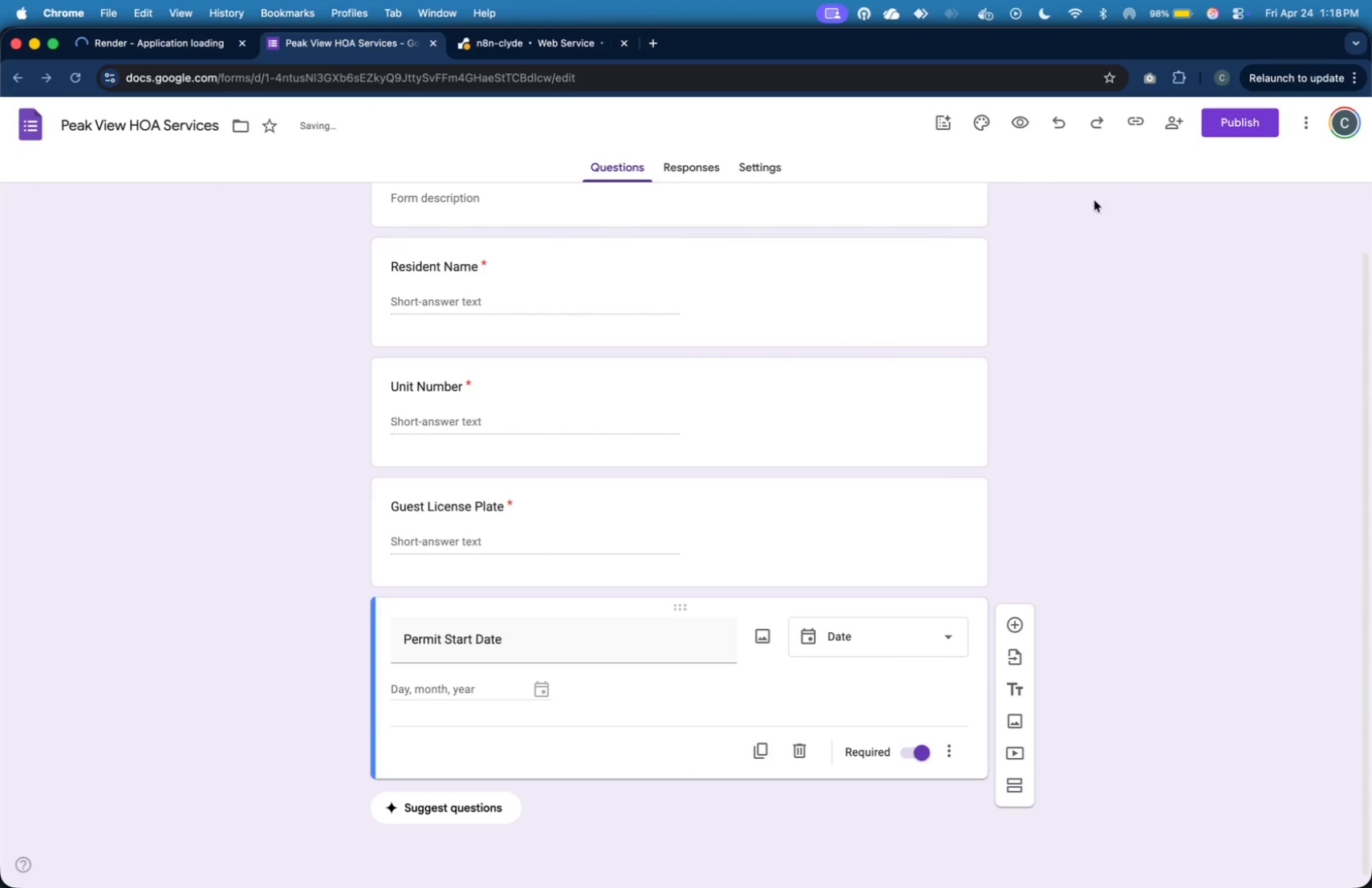 
scroll: coordinate [775, 256], scroll_direction: up, amount: 17.0
 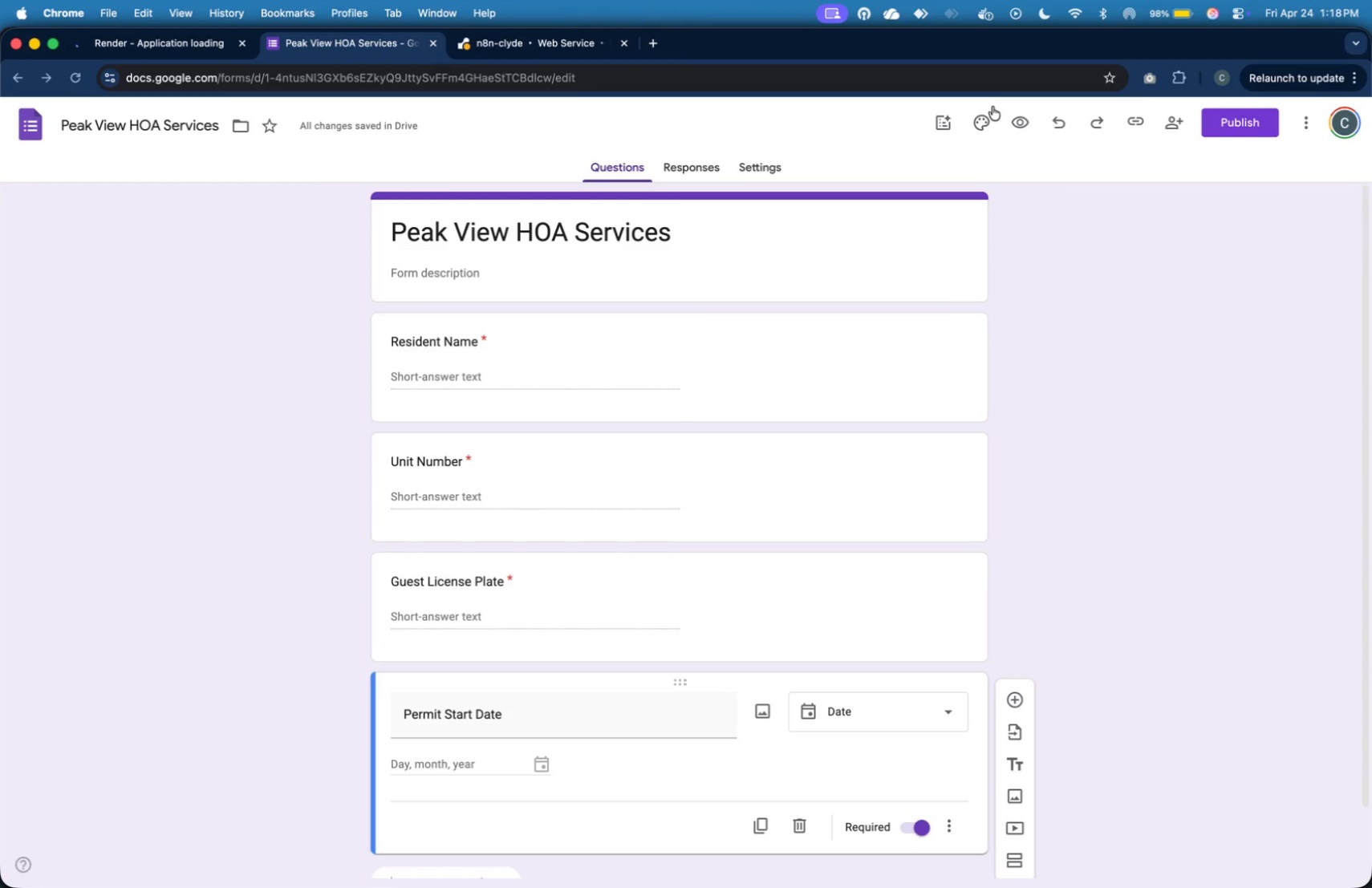 
left_click([1210, 127])
 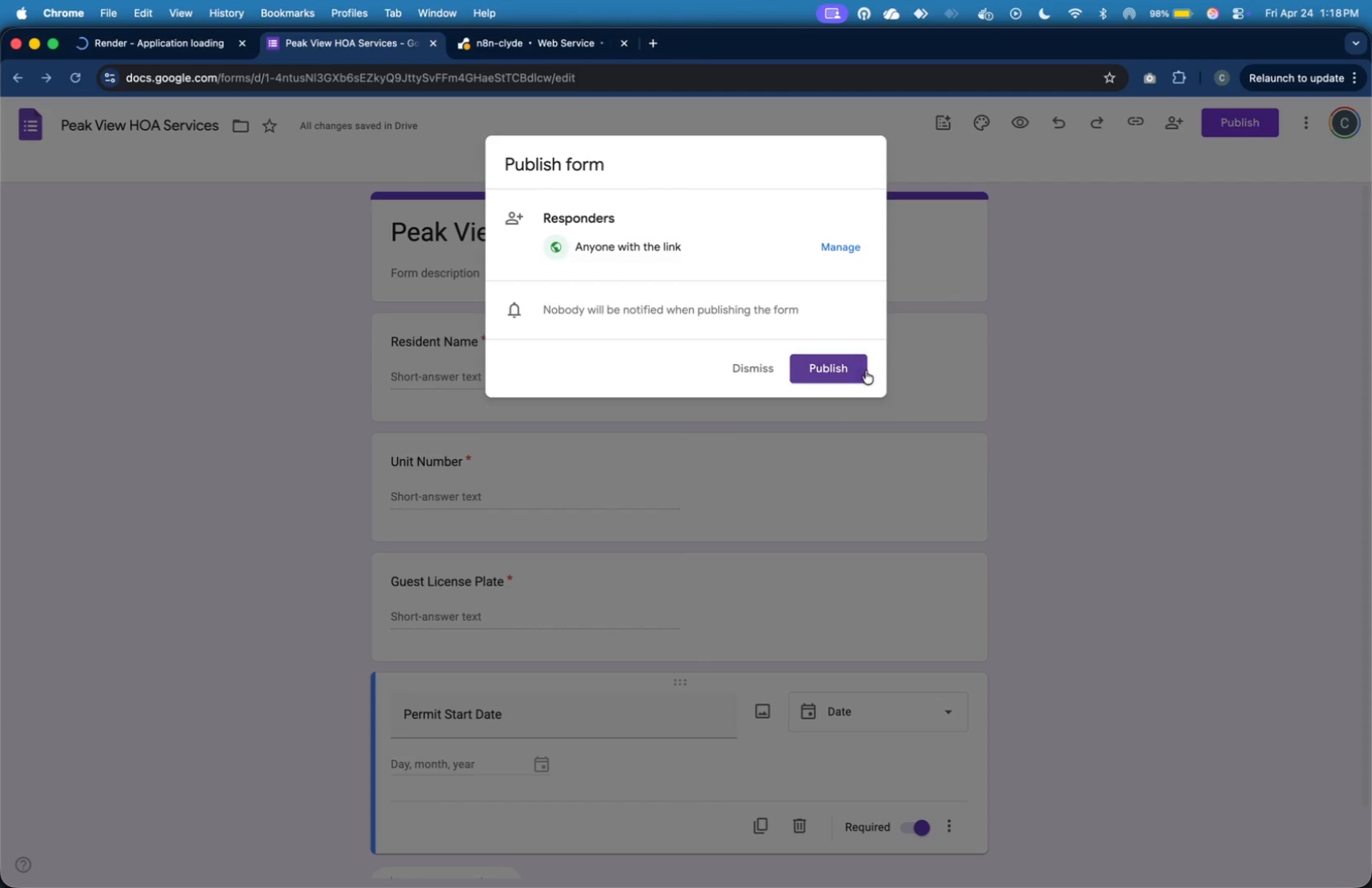 
left_click([860, 374])
 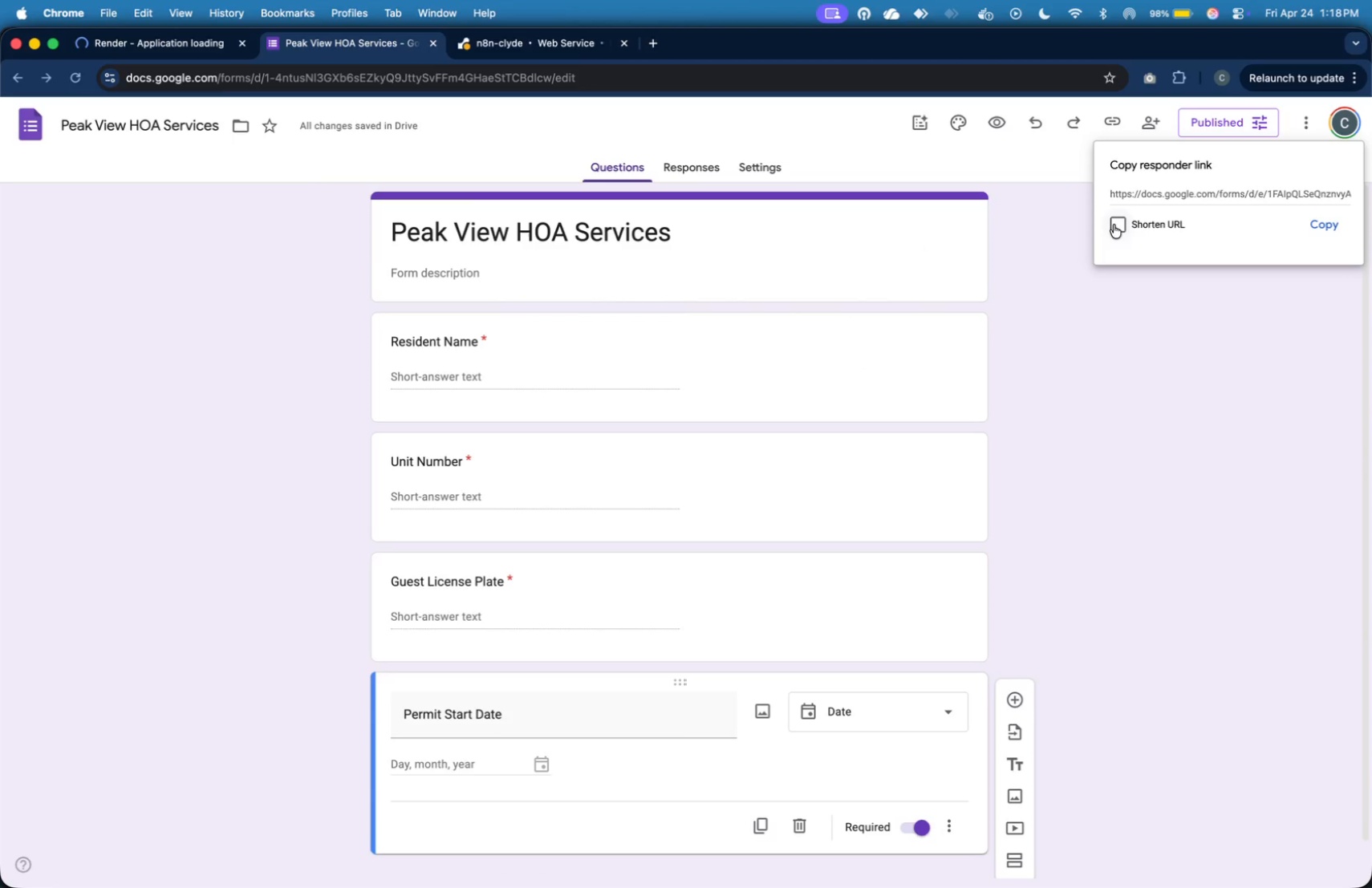 
left_click([1324, 229])
 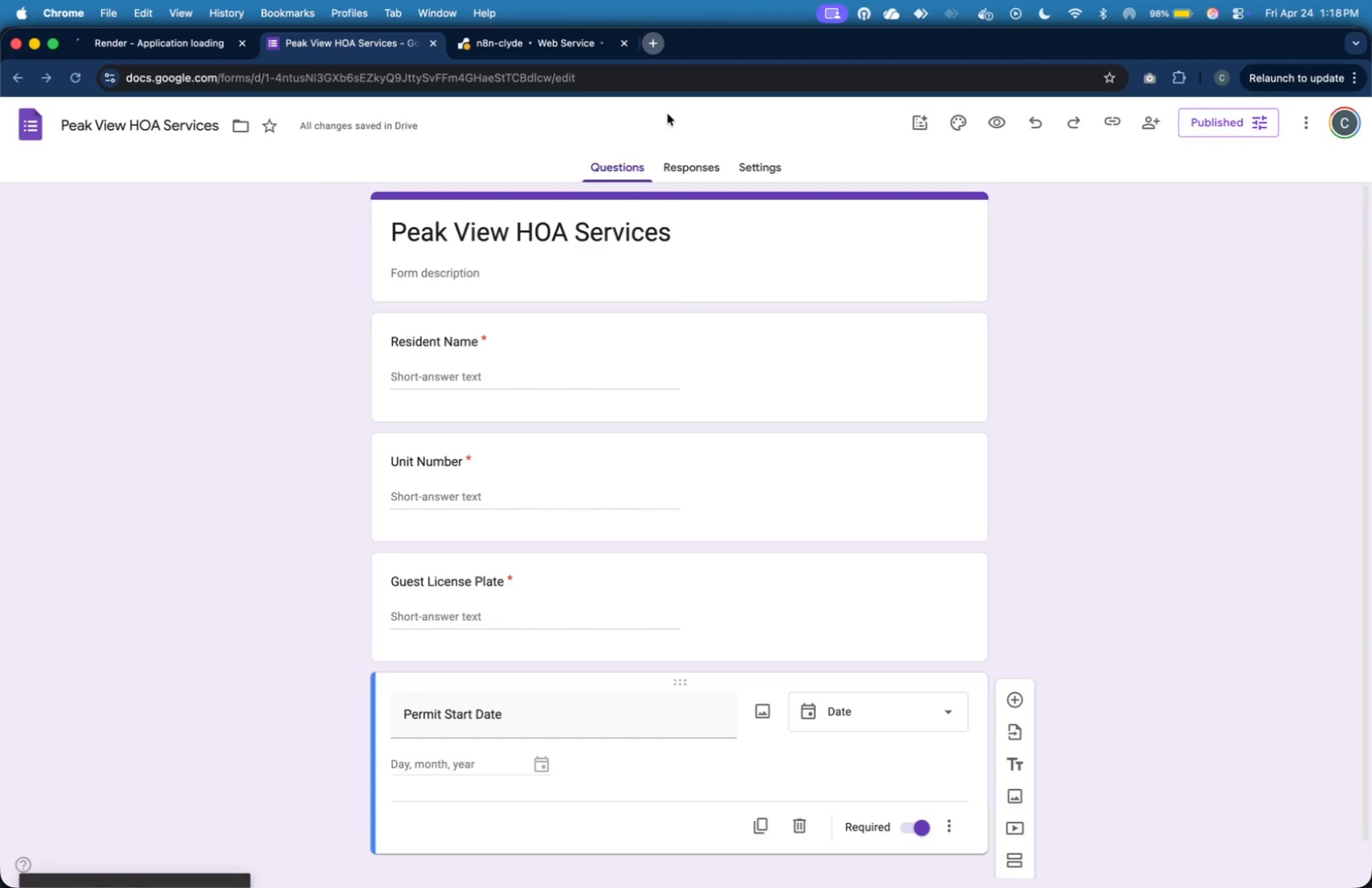 
key(Meta+V)
 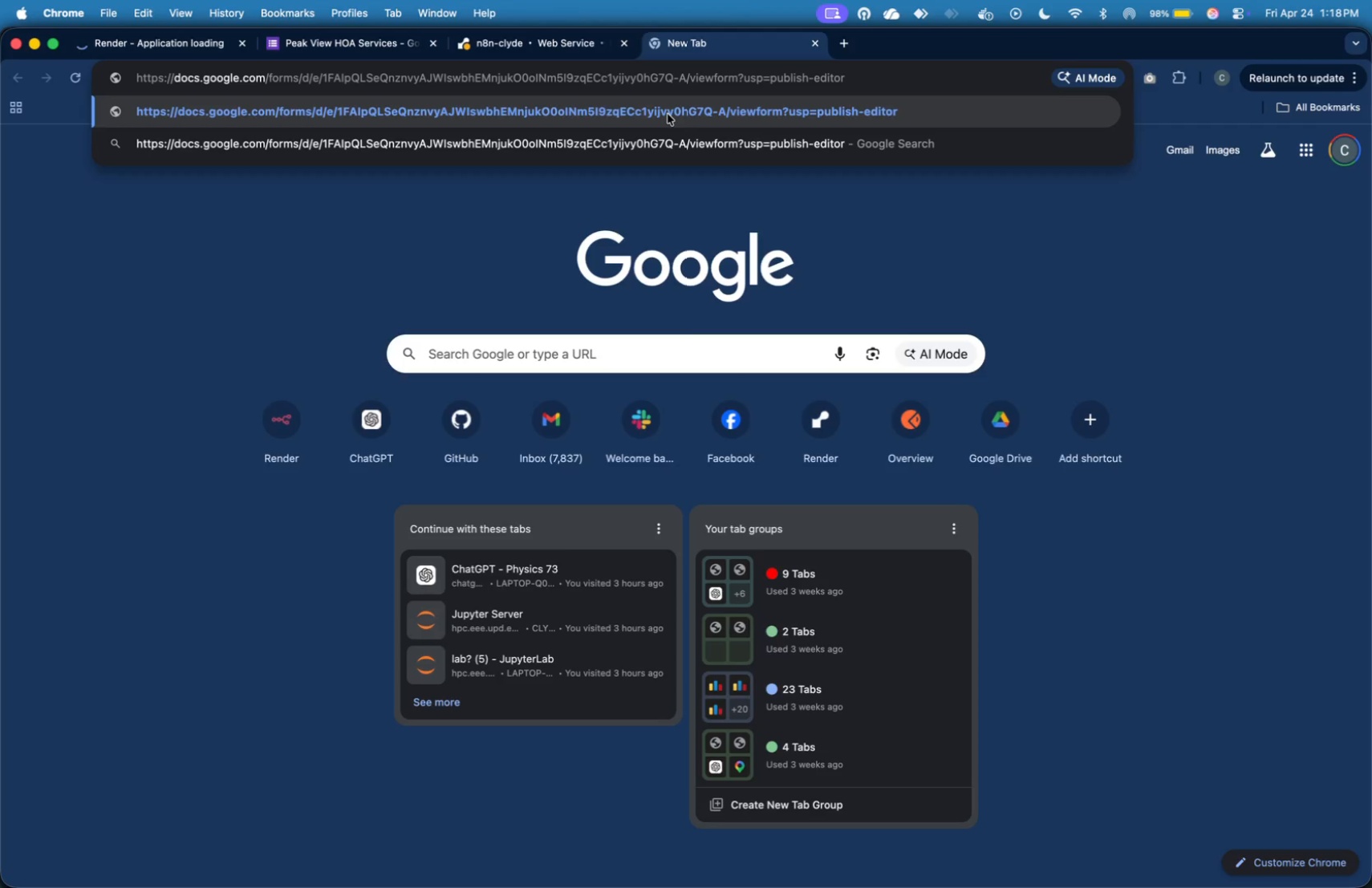 
key(Enter)
 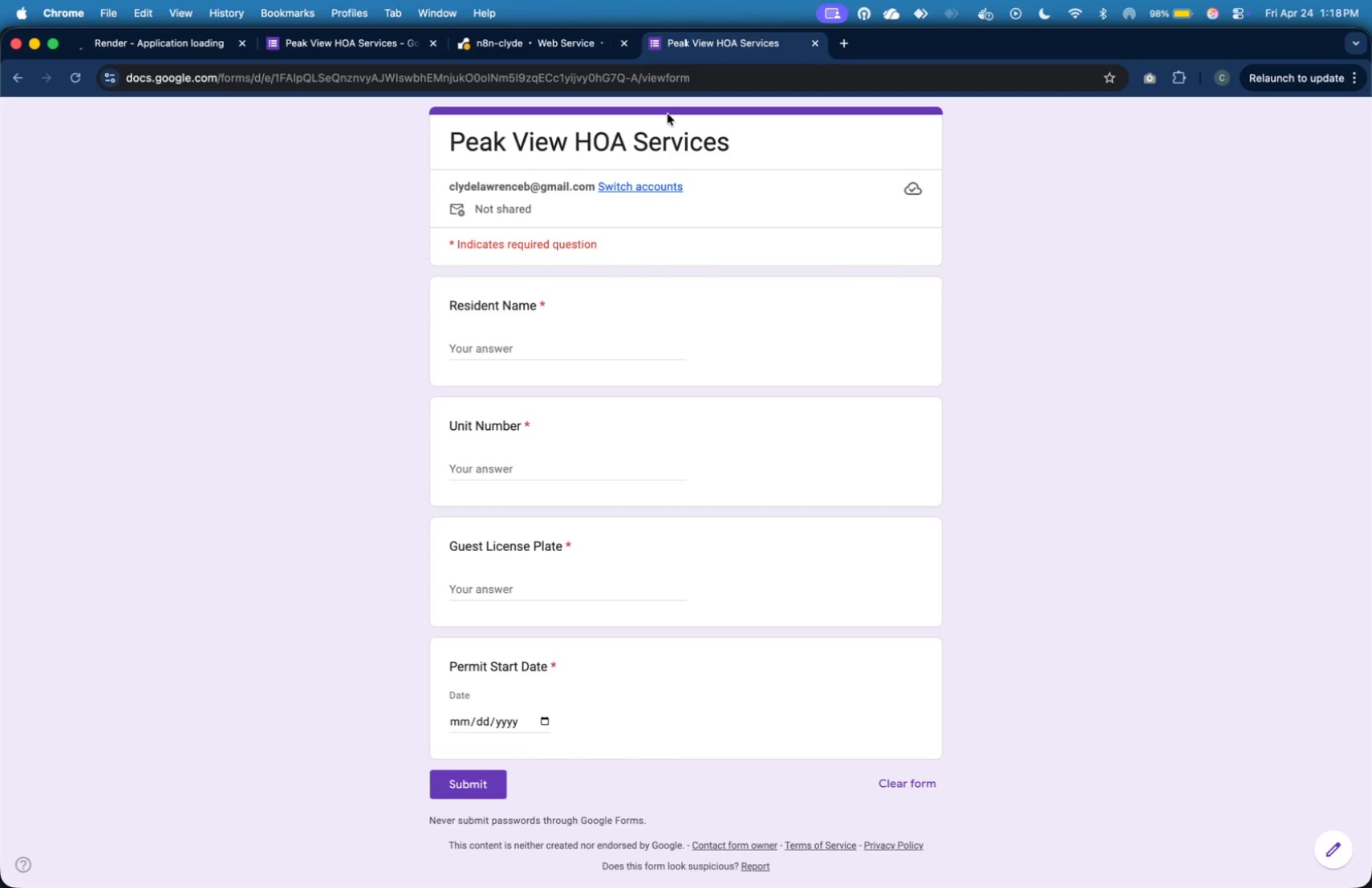 
wait(6.14)
 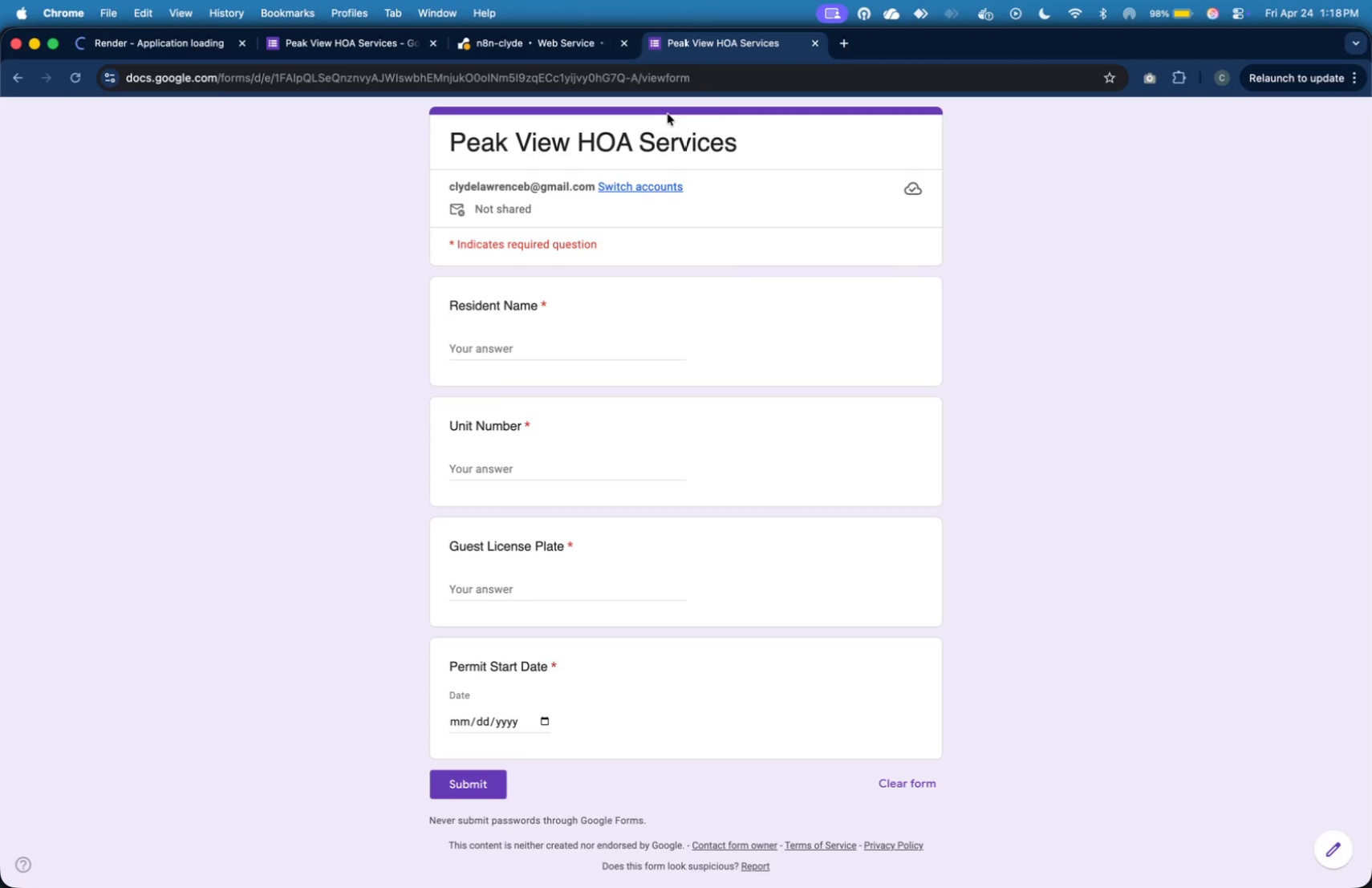 
left_click([316, 38])
 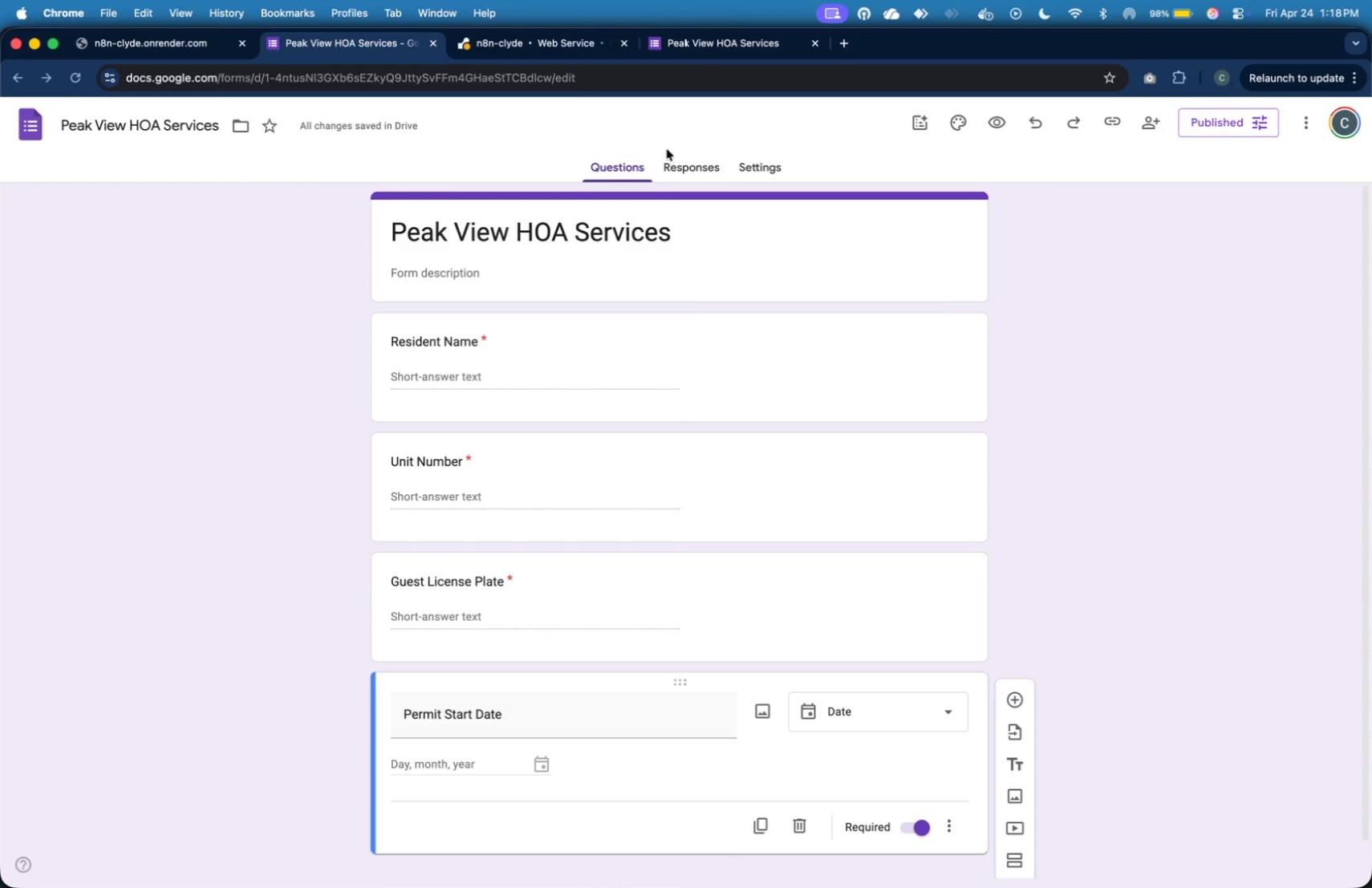 
left_click([671, 168])
 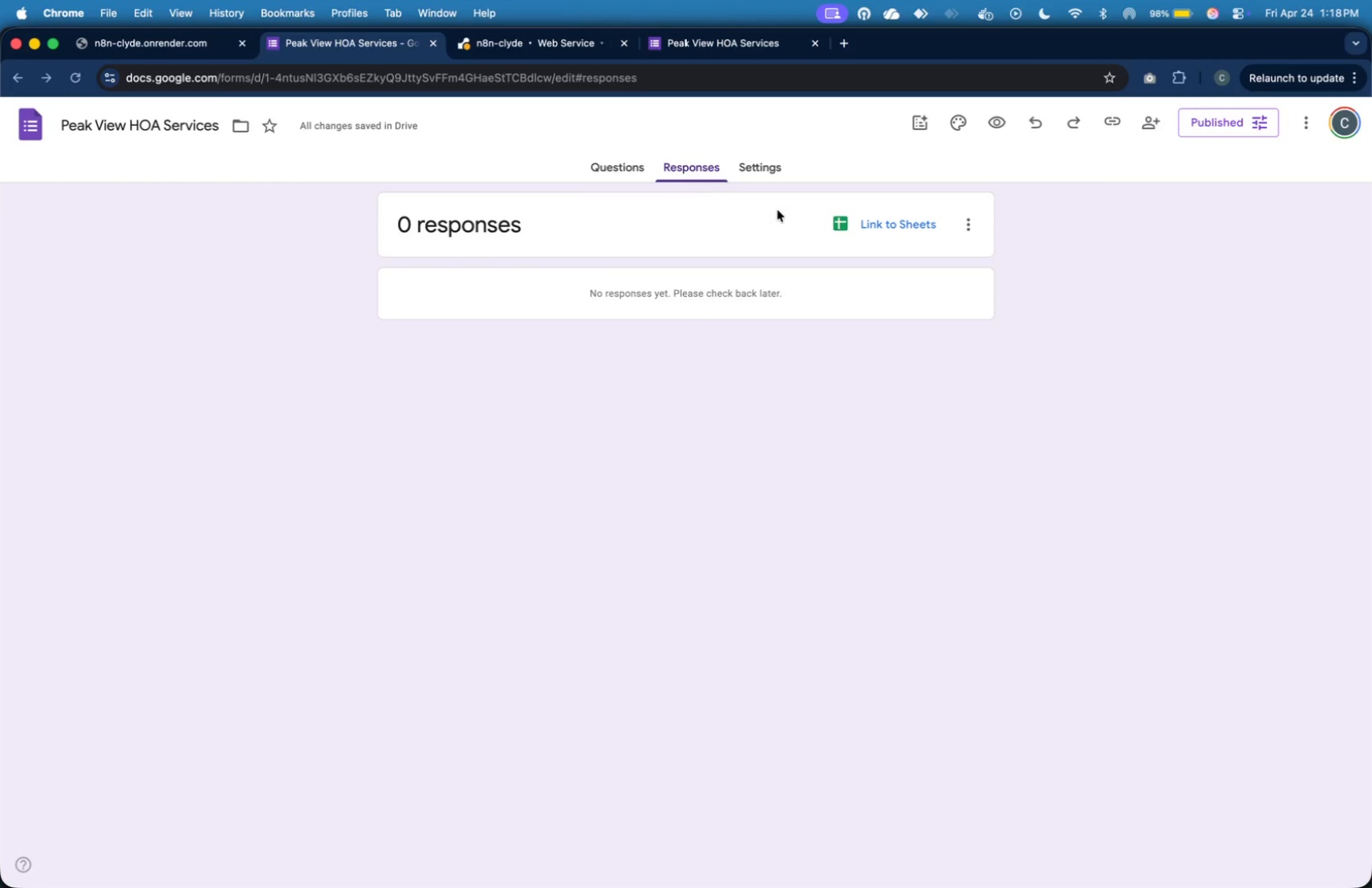 
mouse_move([871, 245])
 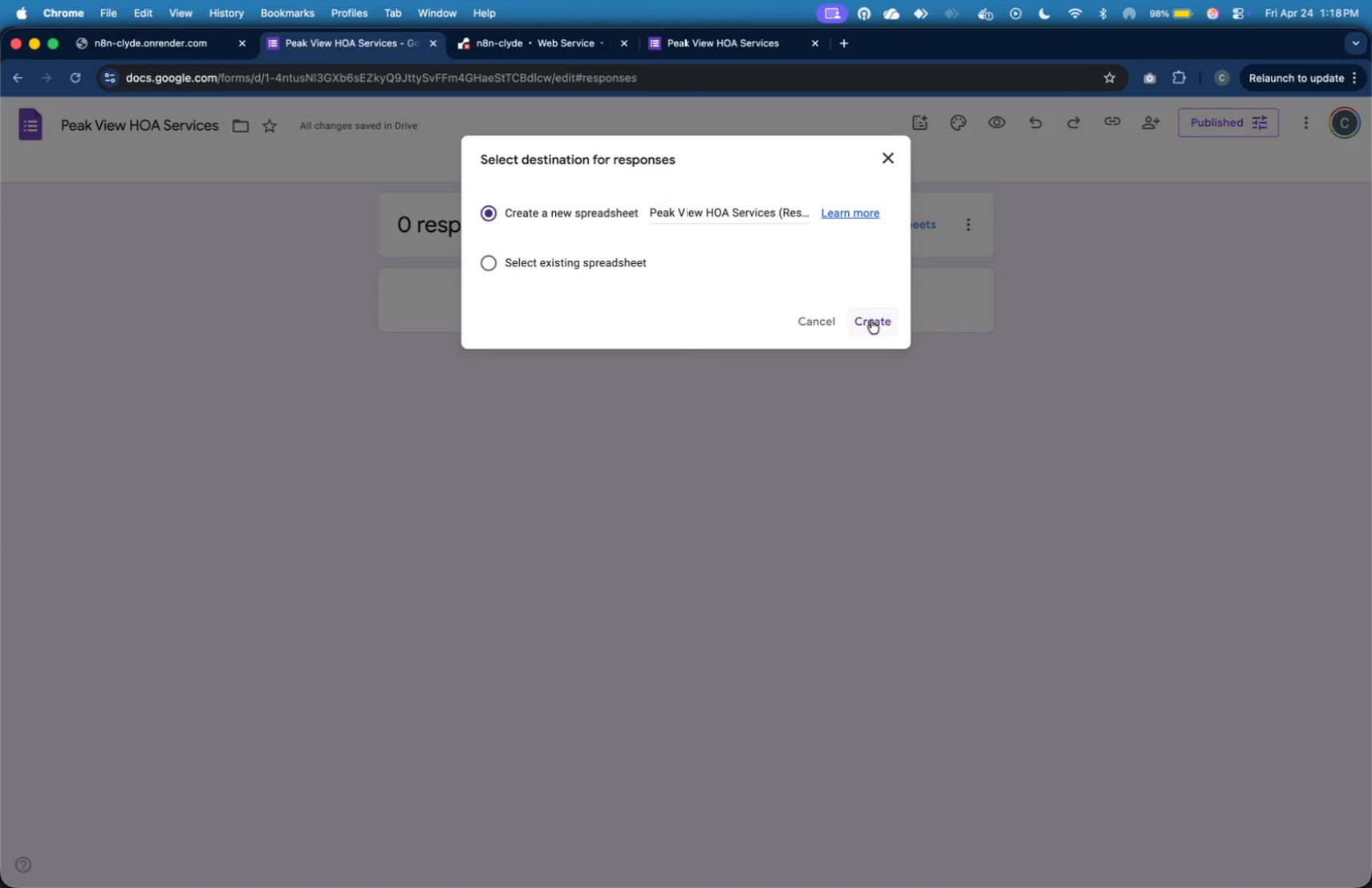 
left_click([871, 320])
 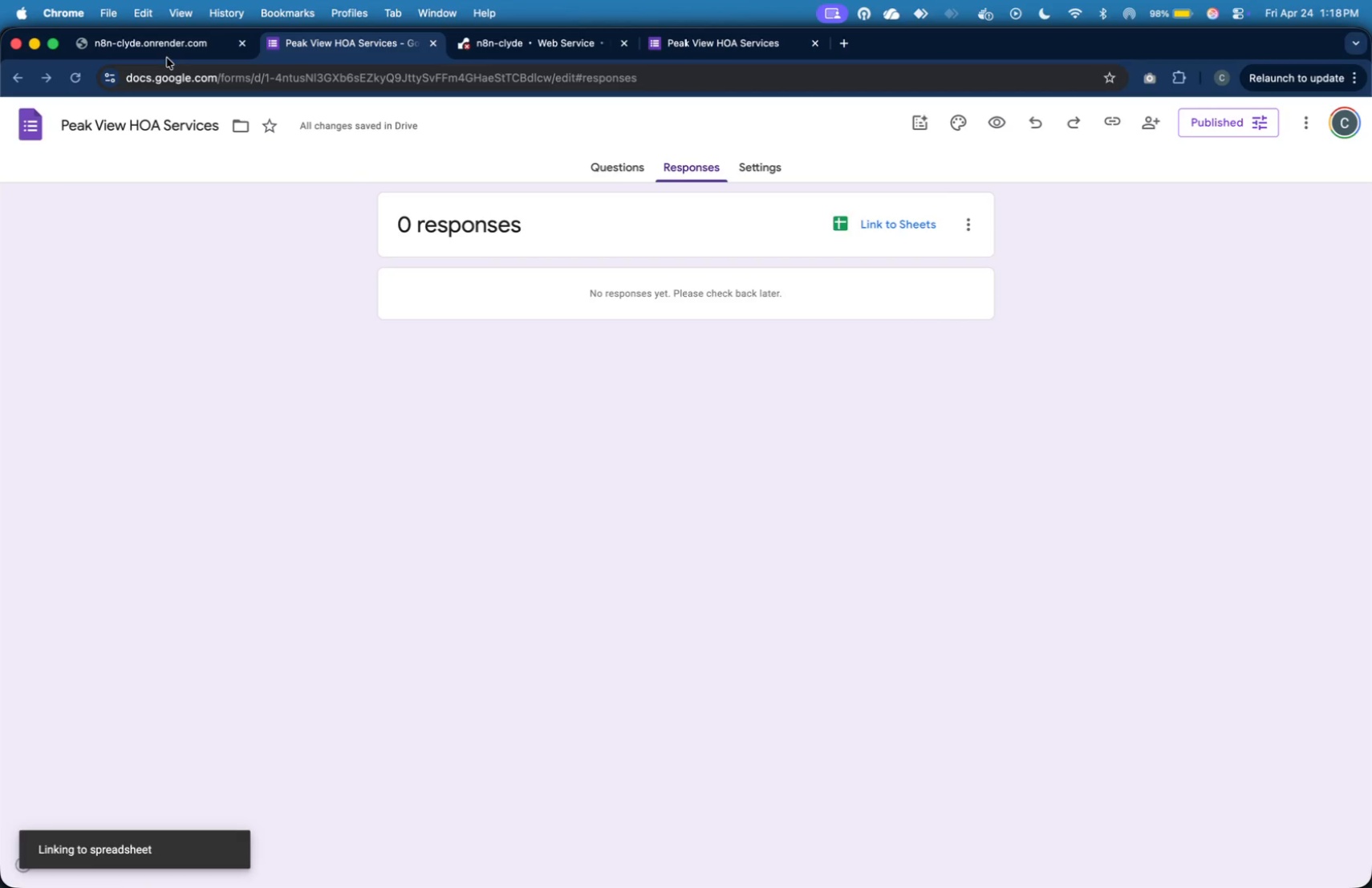 
left_click([168, 44])
 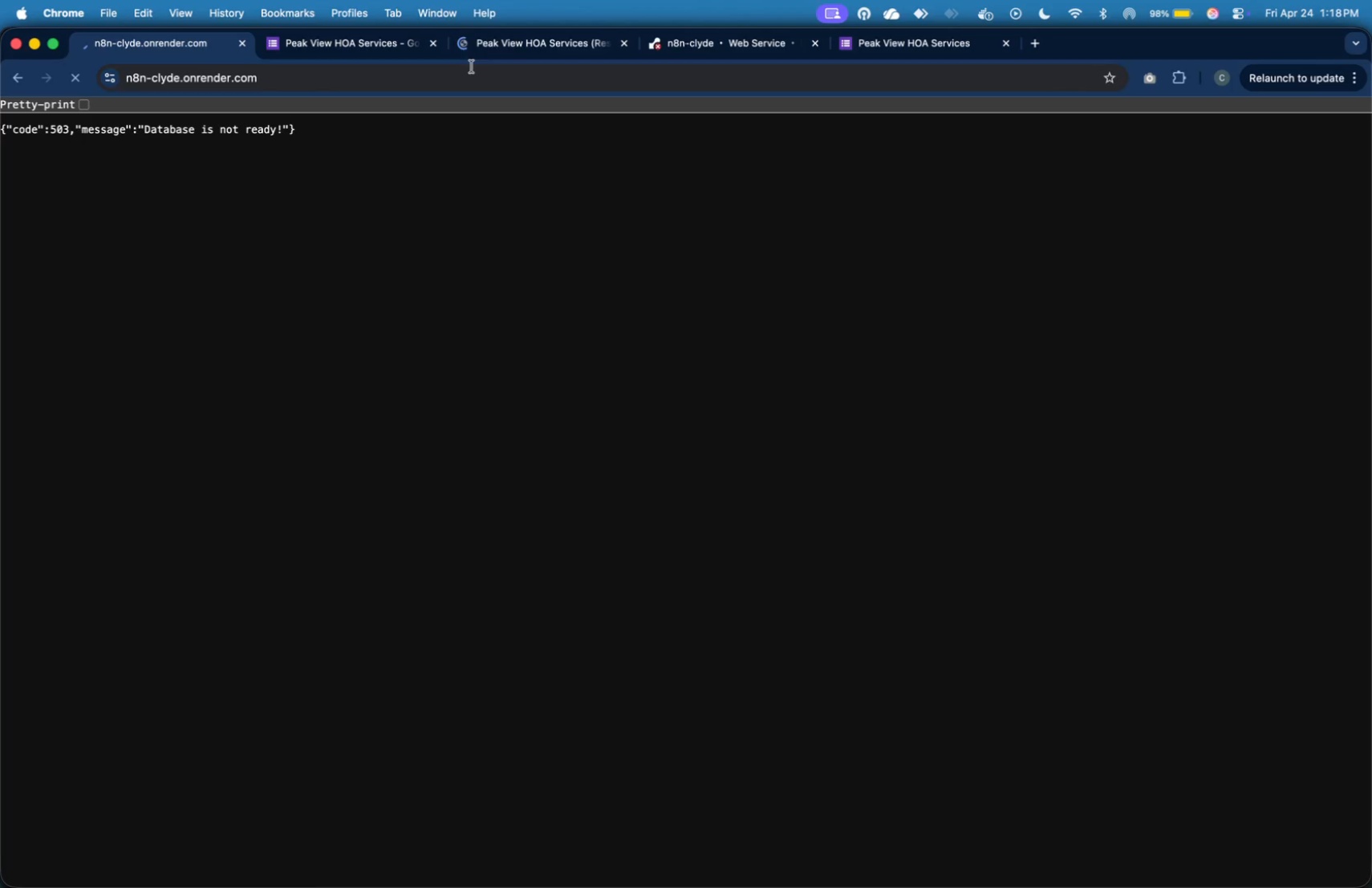 
left_click([505, 43])
 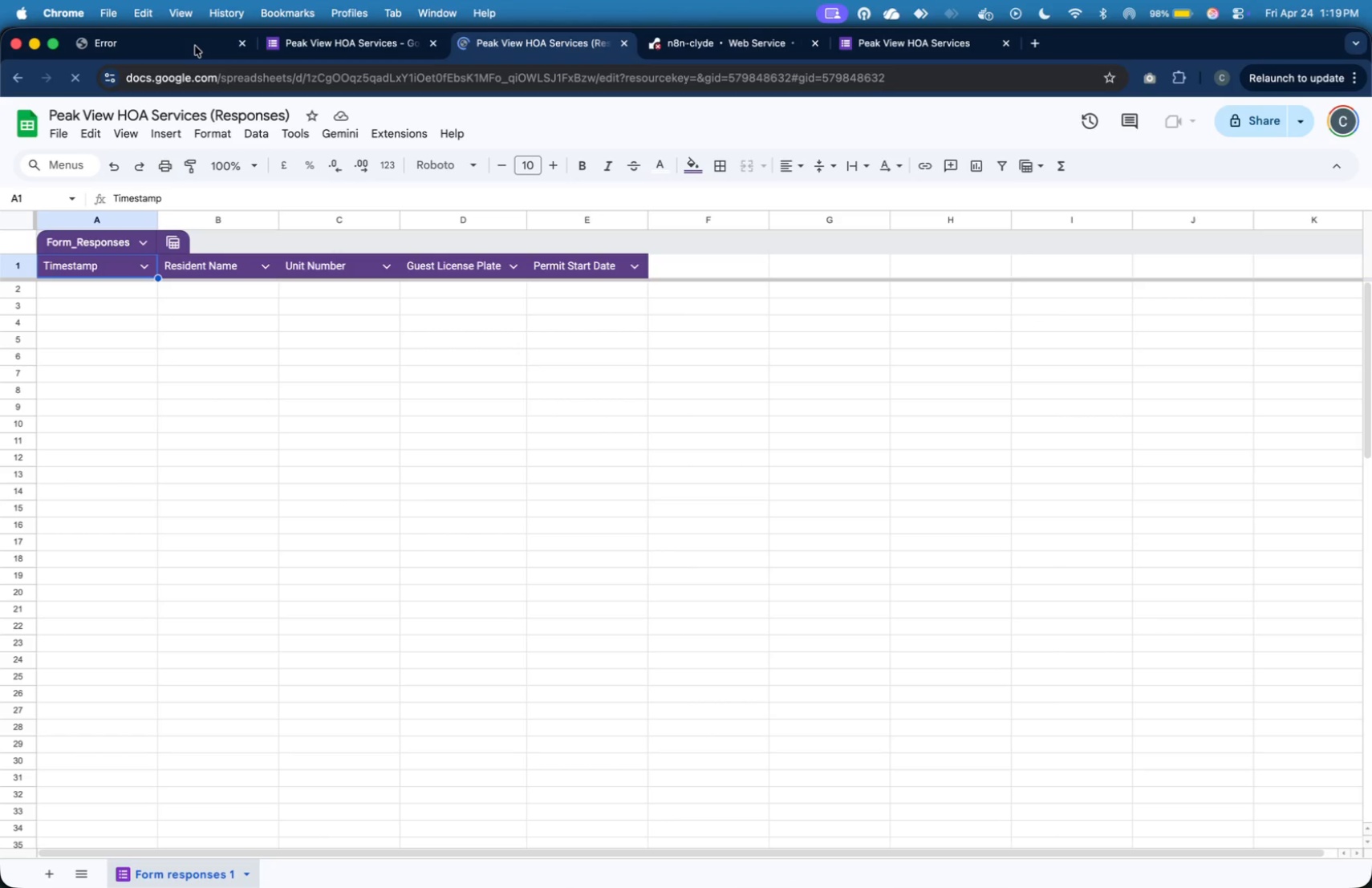 
wait(8.17)
 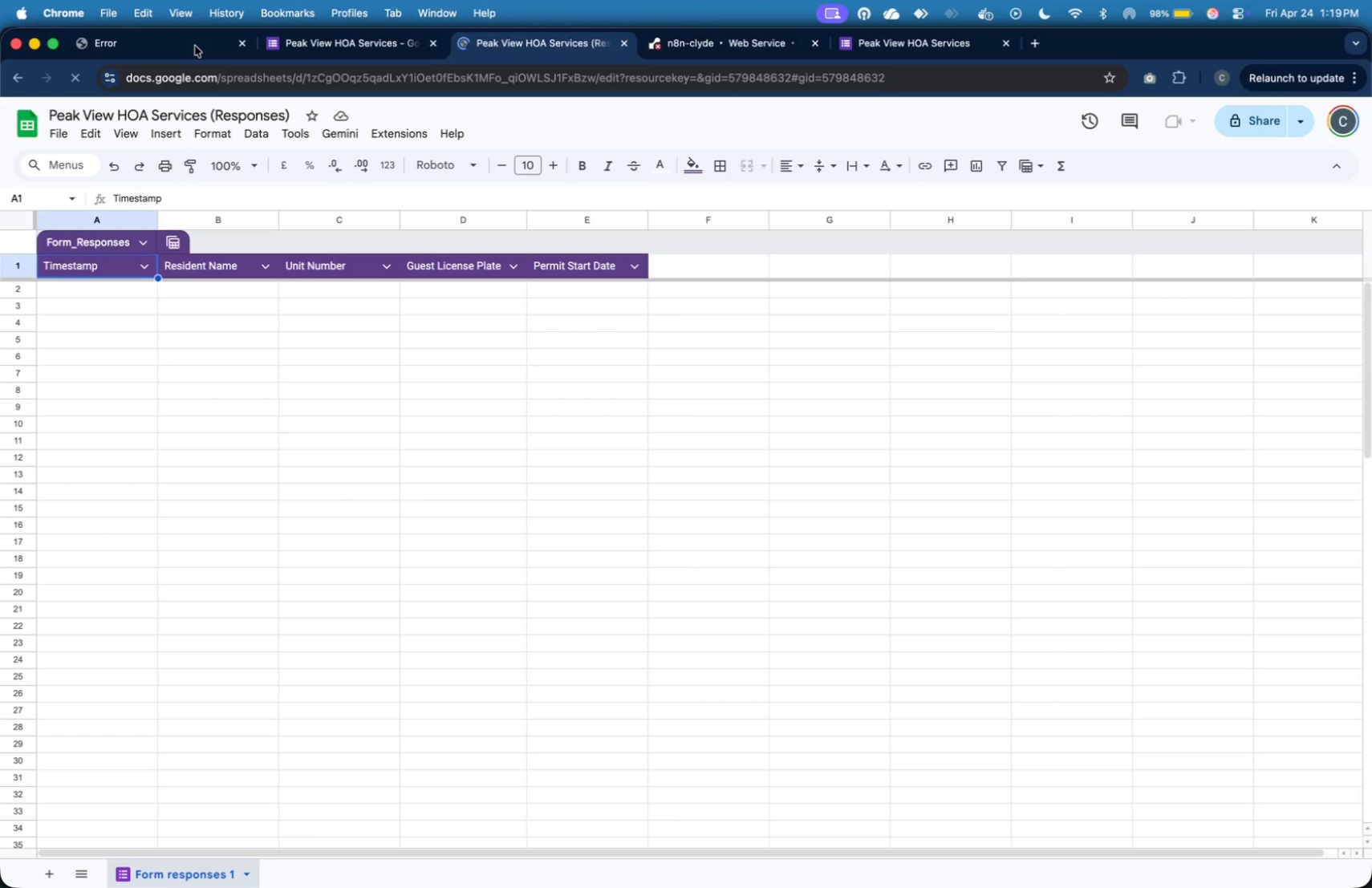 
left_click([80, 71])
 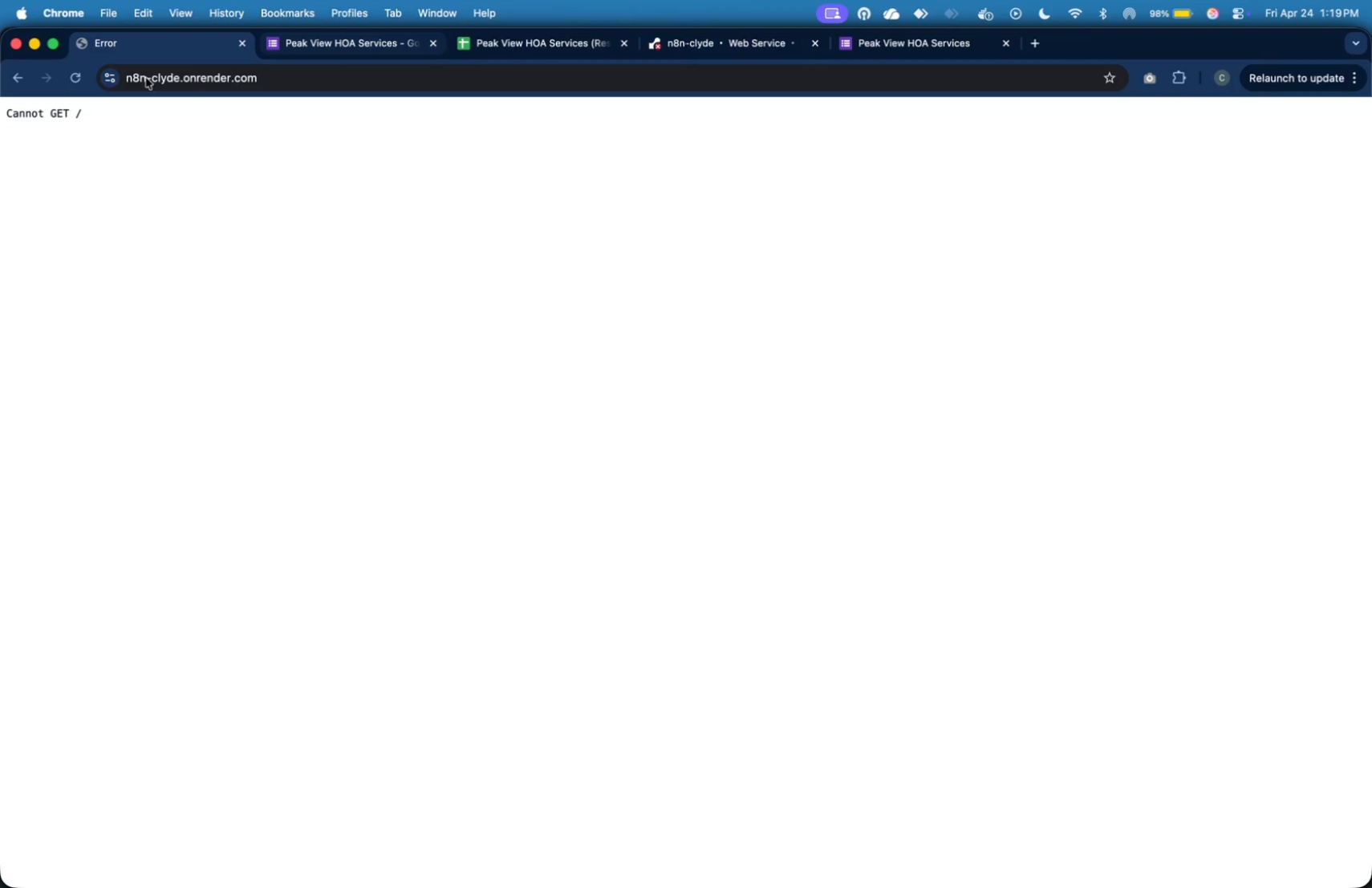 
left_click([76, 78])
 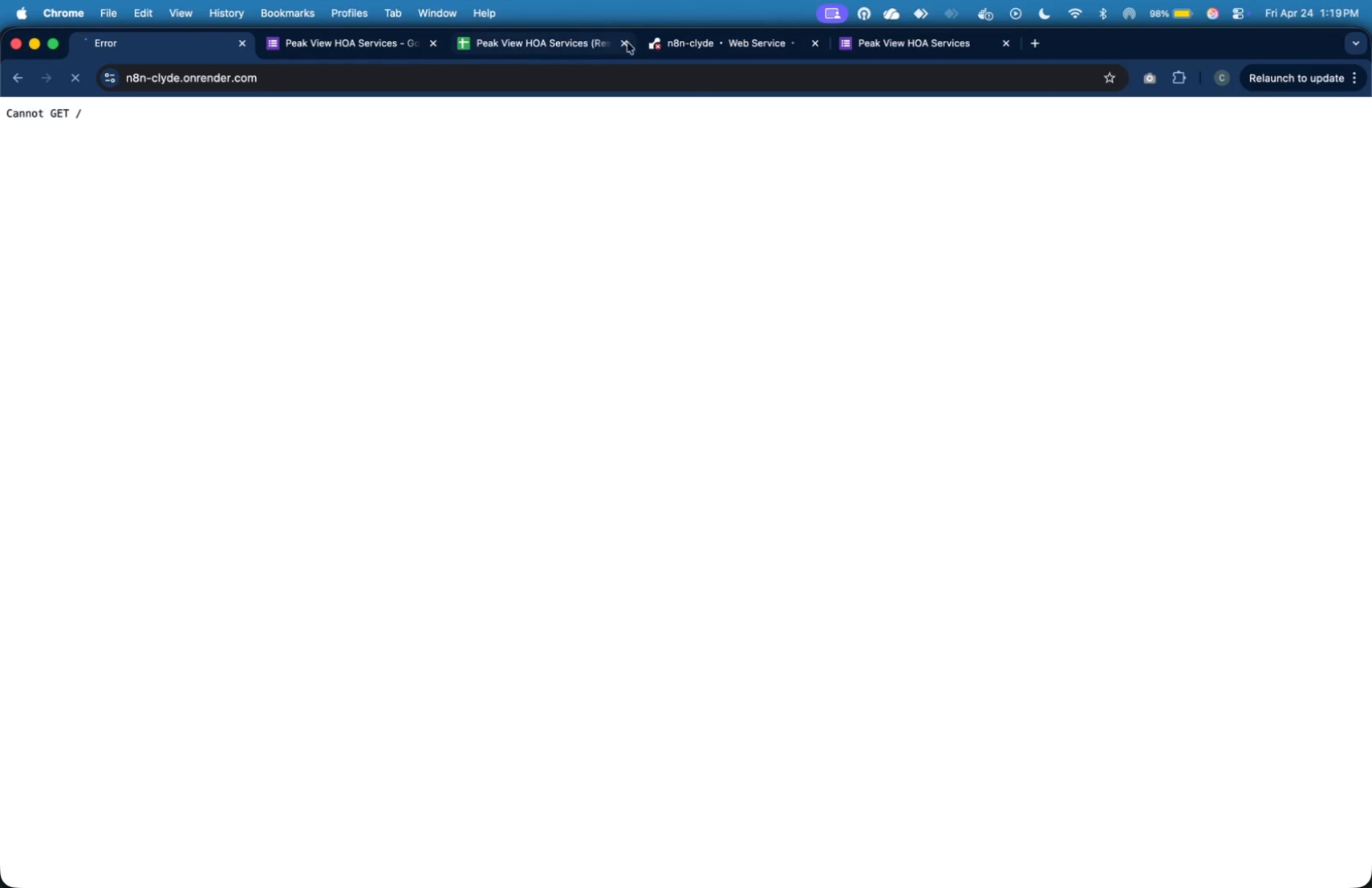 
left_click([891, 43])
 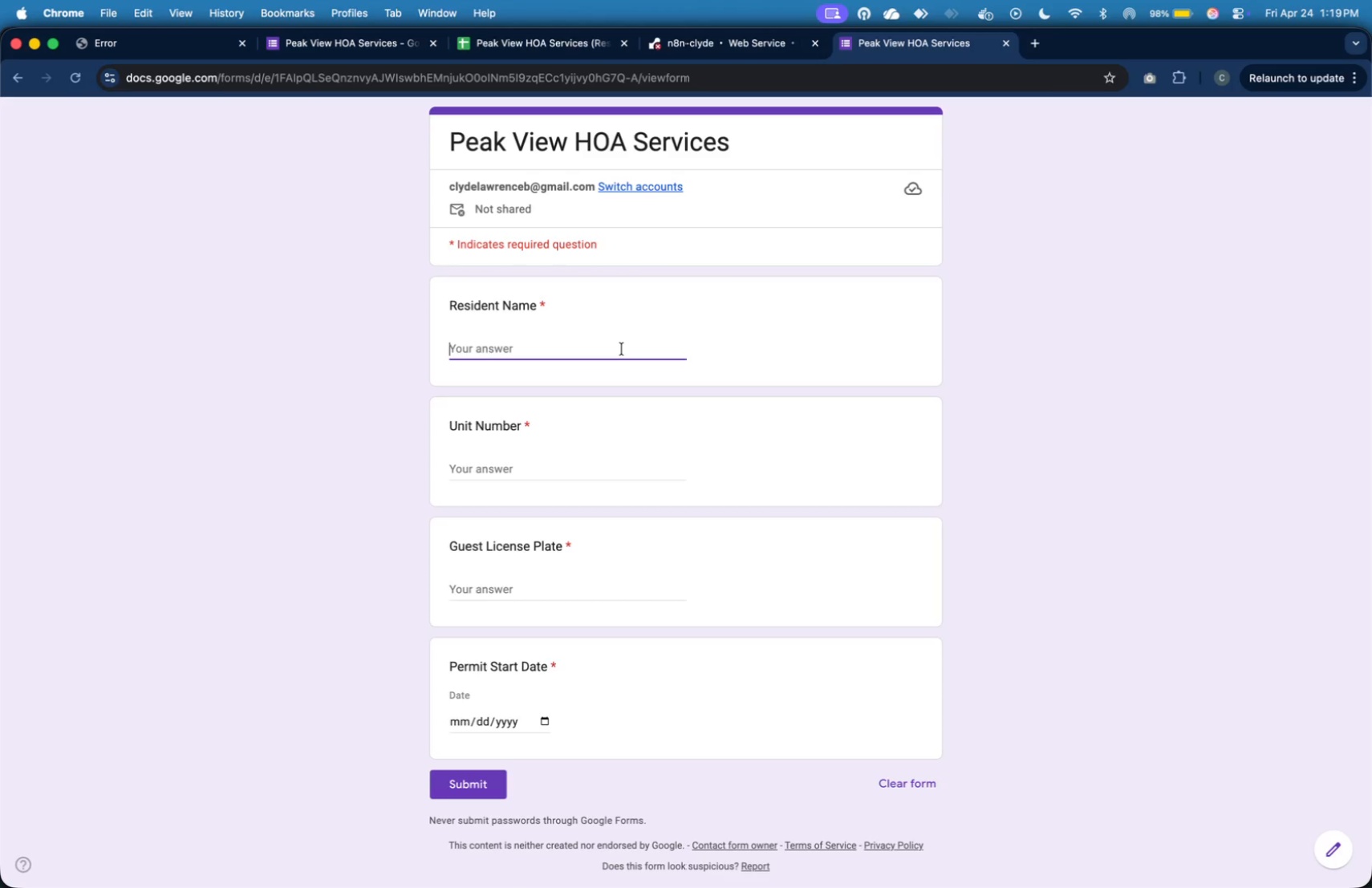 
wait(6.34)
 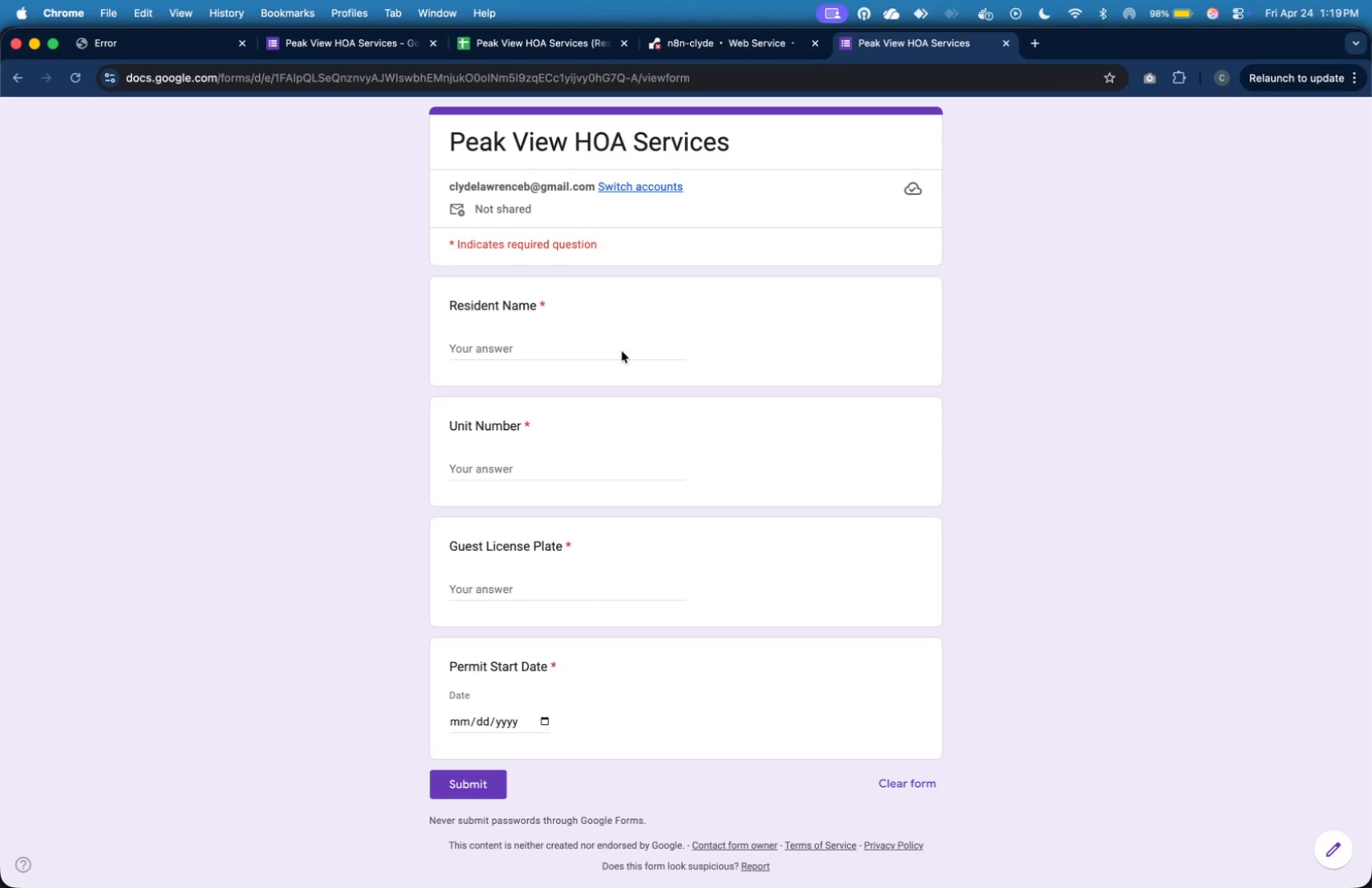 
type(Juan Cruz)
 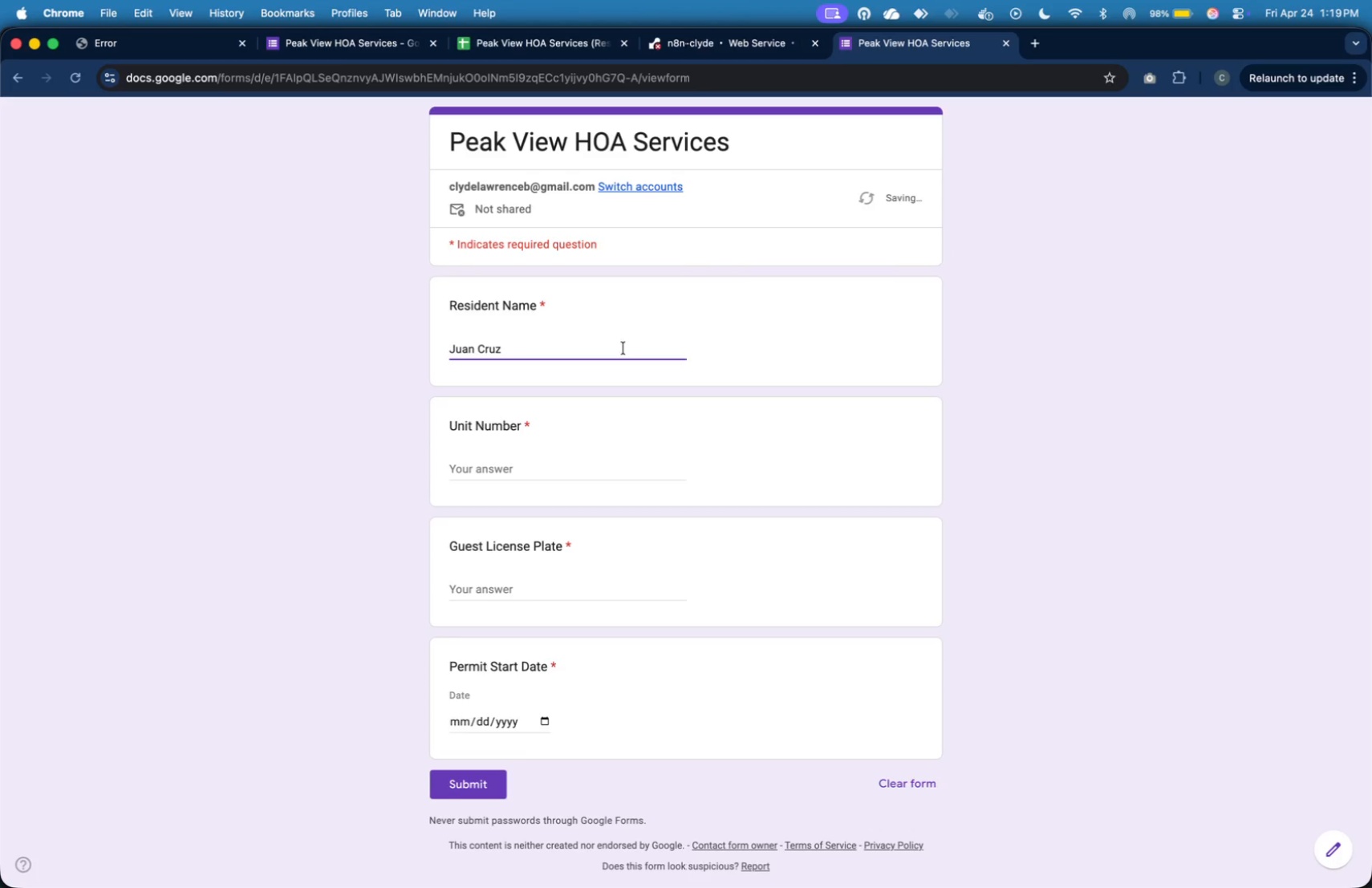 
left_click([846, 47])
 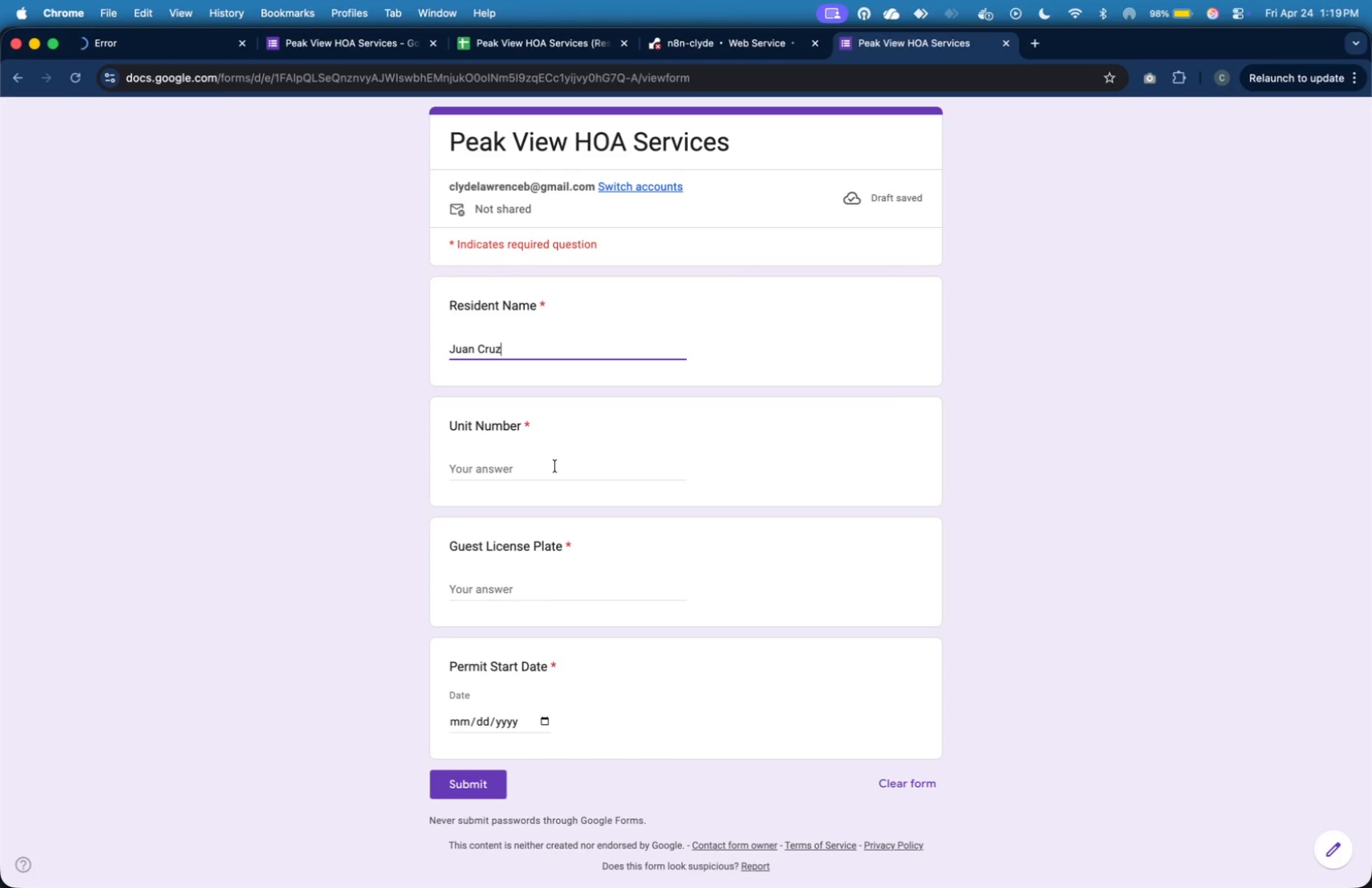 
left_click([554, 466])
 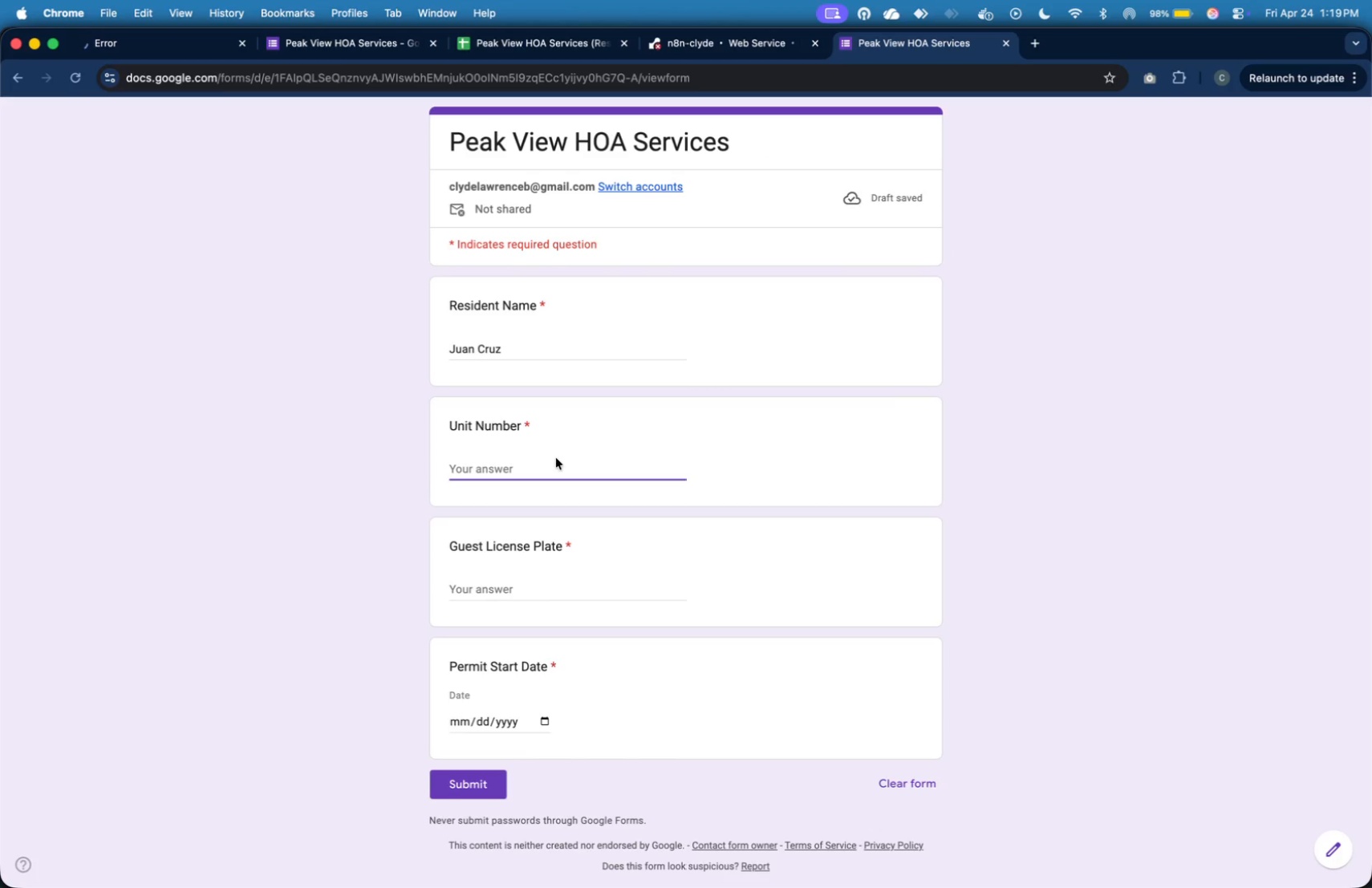 
wait(5.42)
 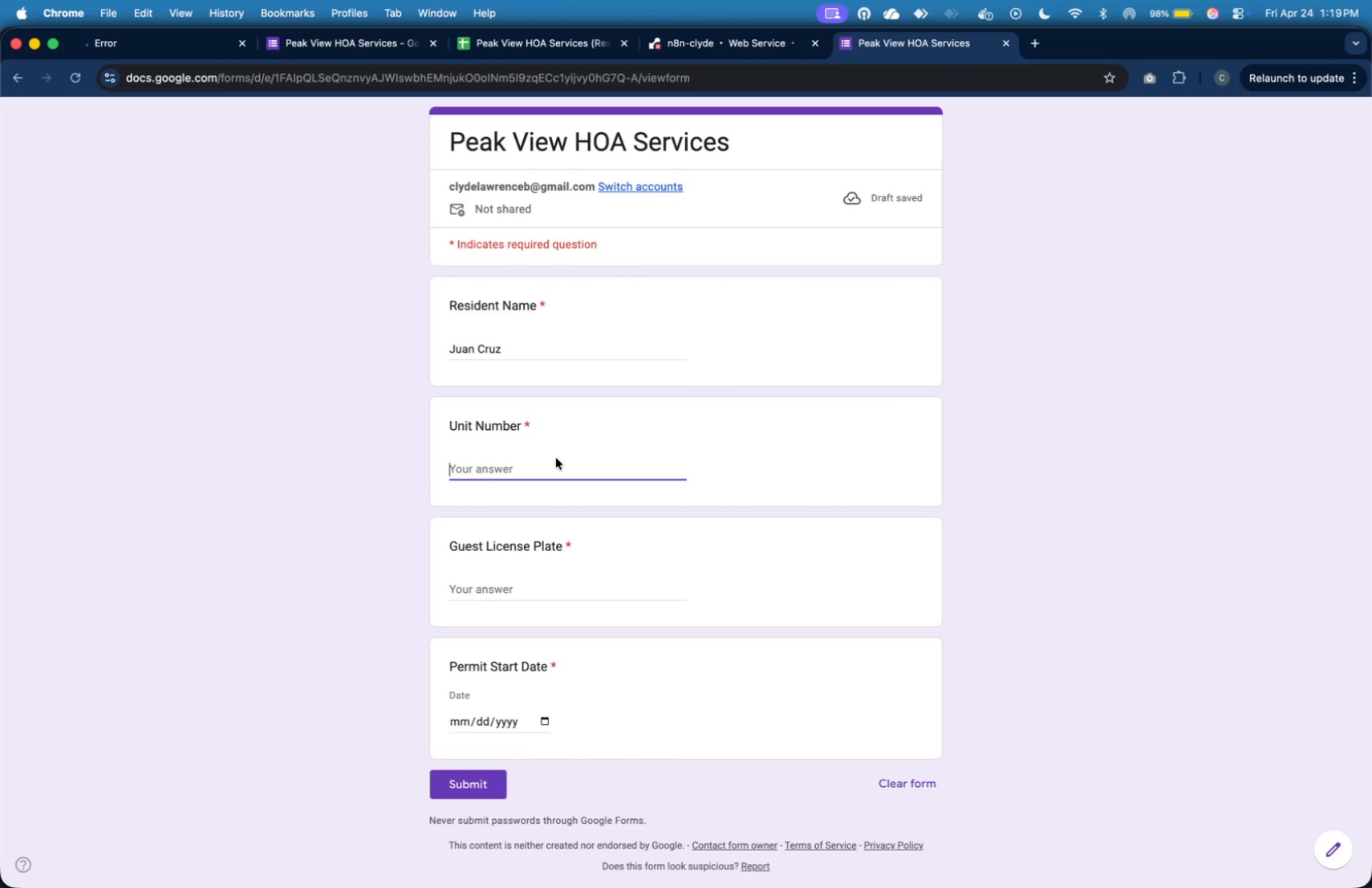 
type(B-1203)
 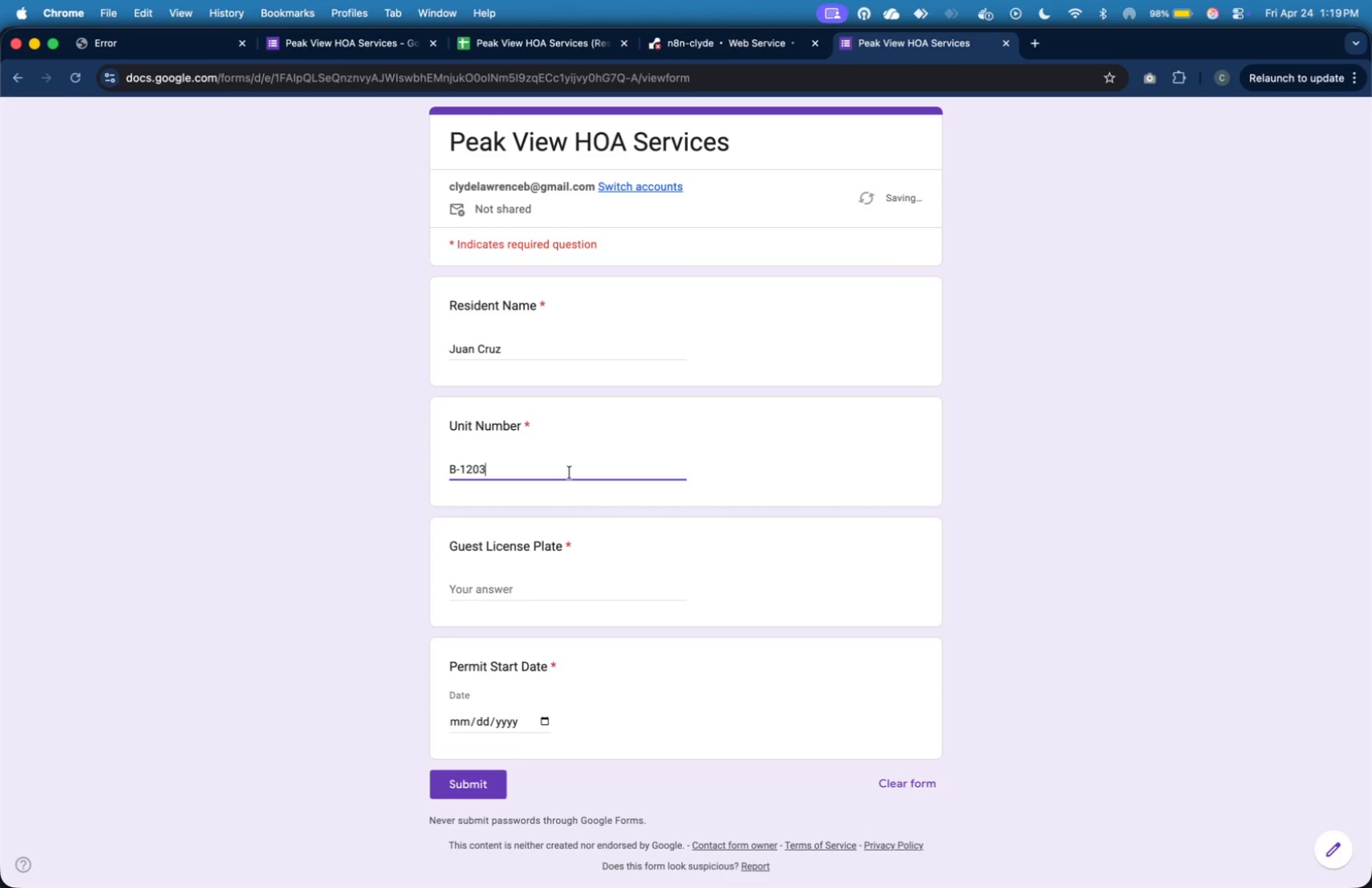 
left_click([563, 593])
 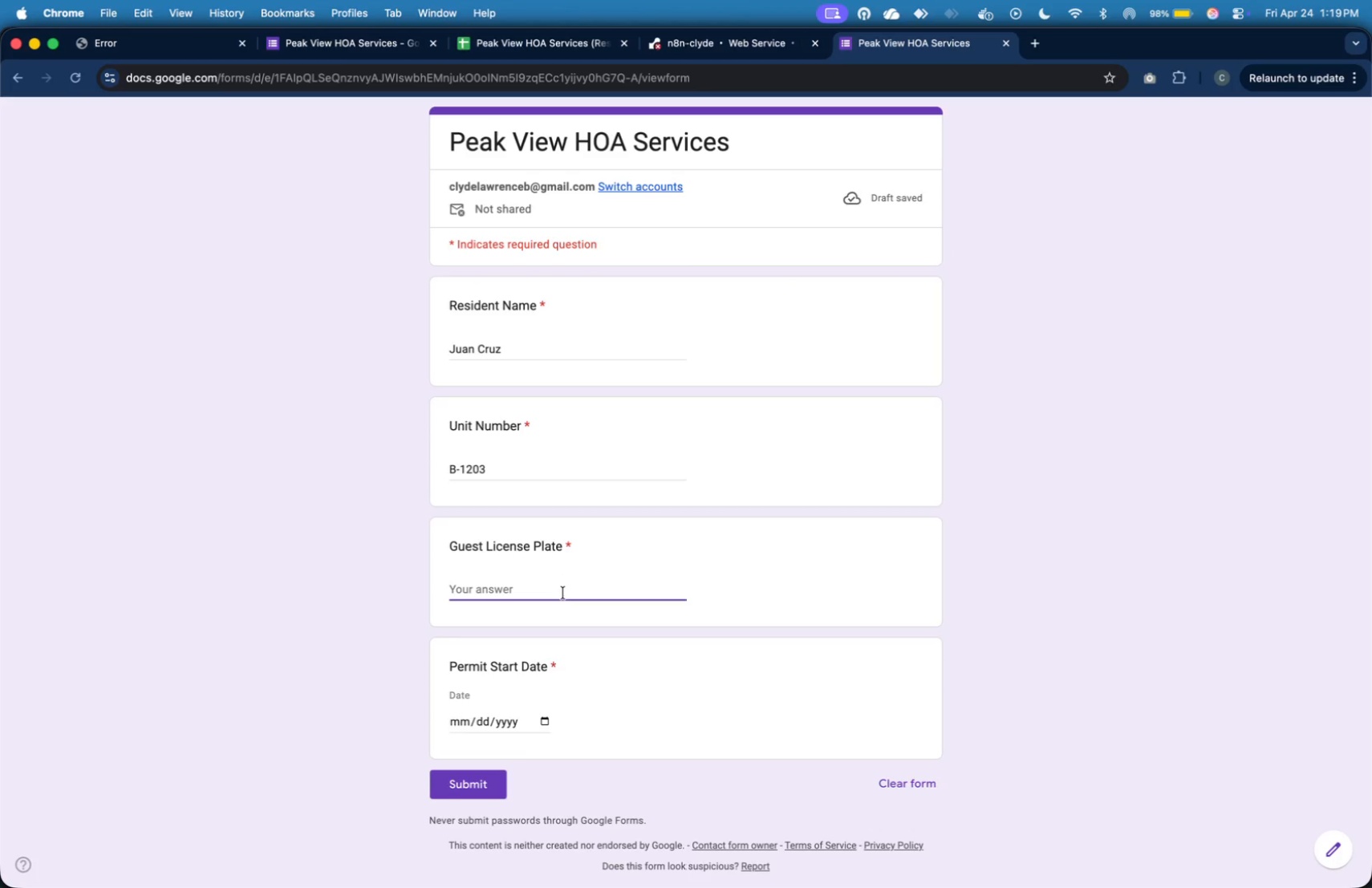 
type(ABC-1234)
 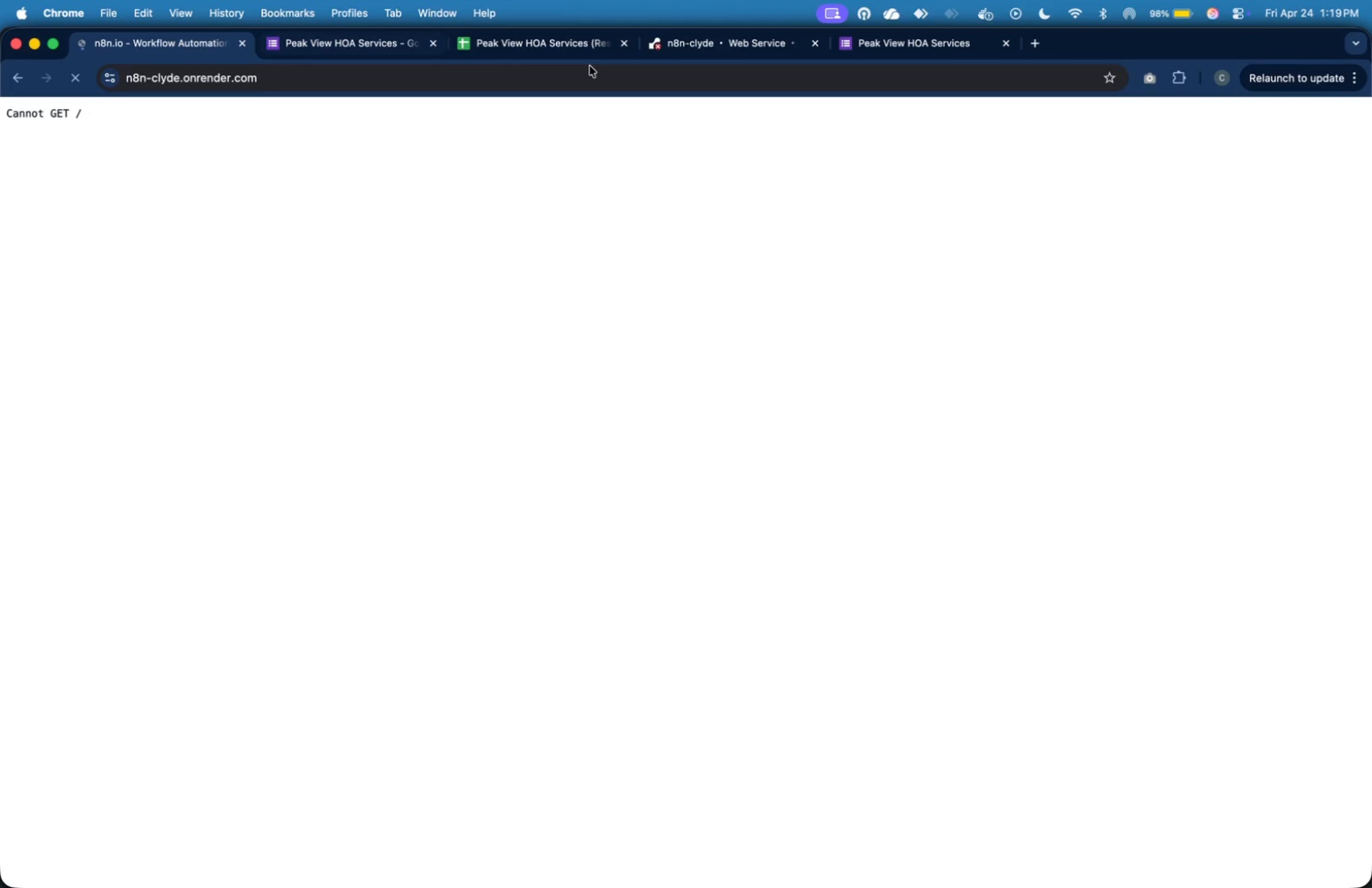 
wait(9.79)
 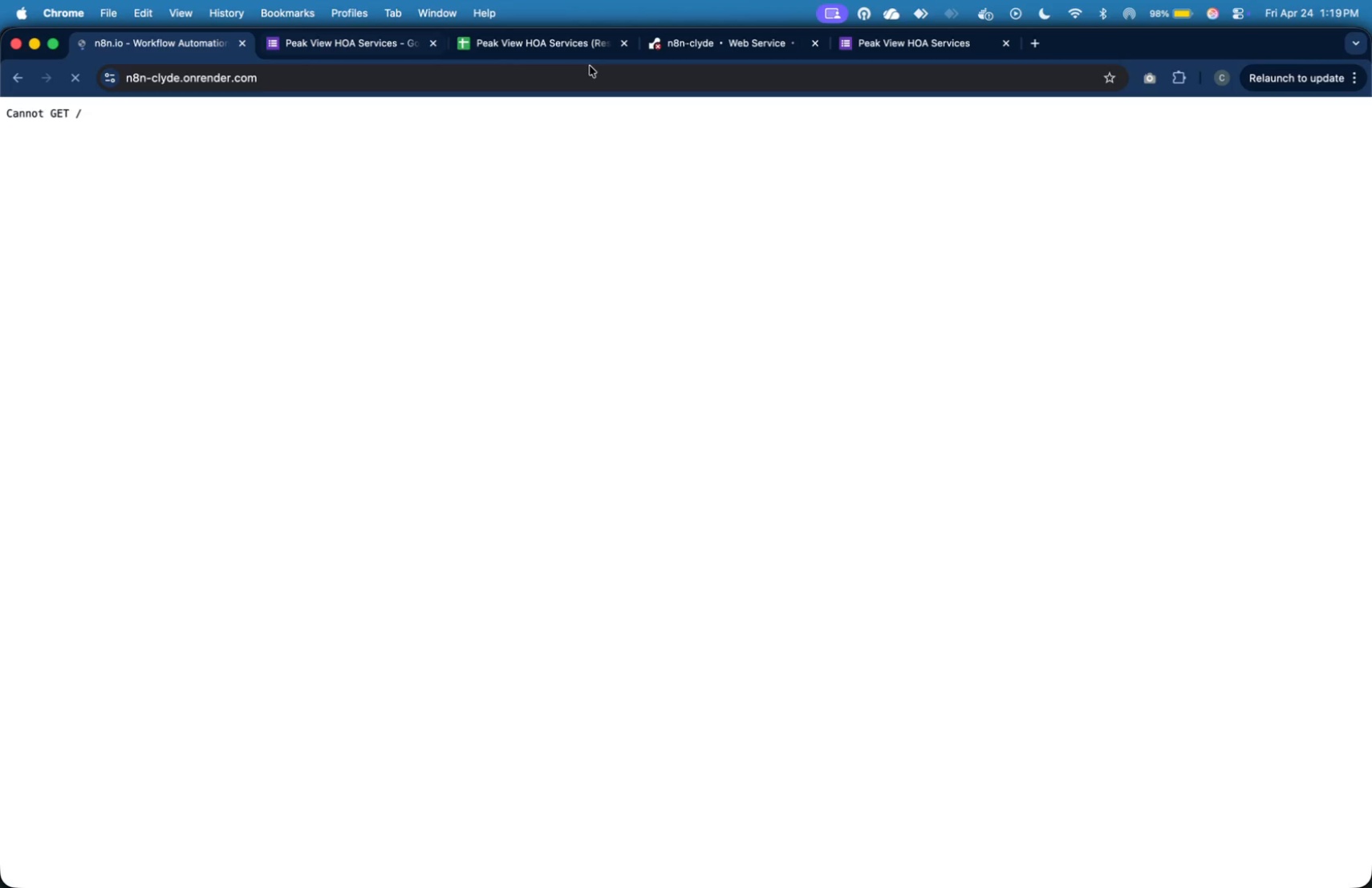 
left_click([546, 721])
 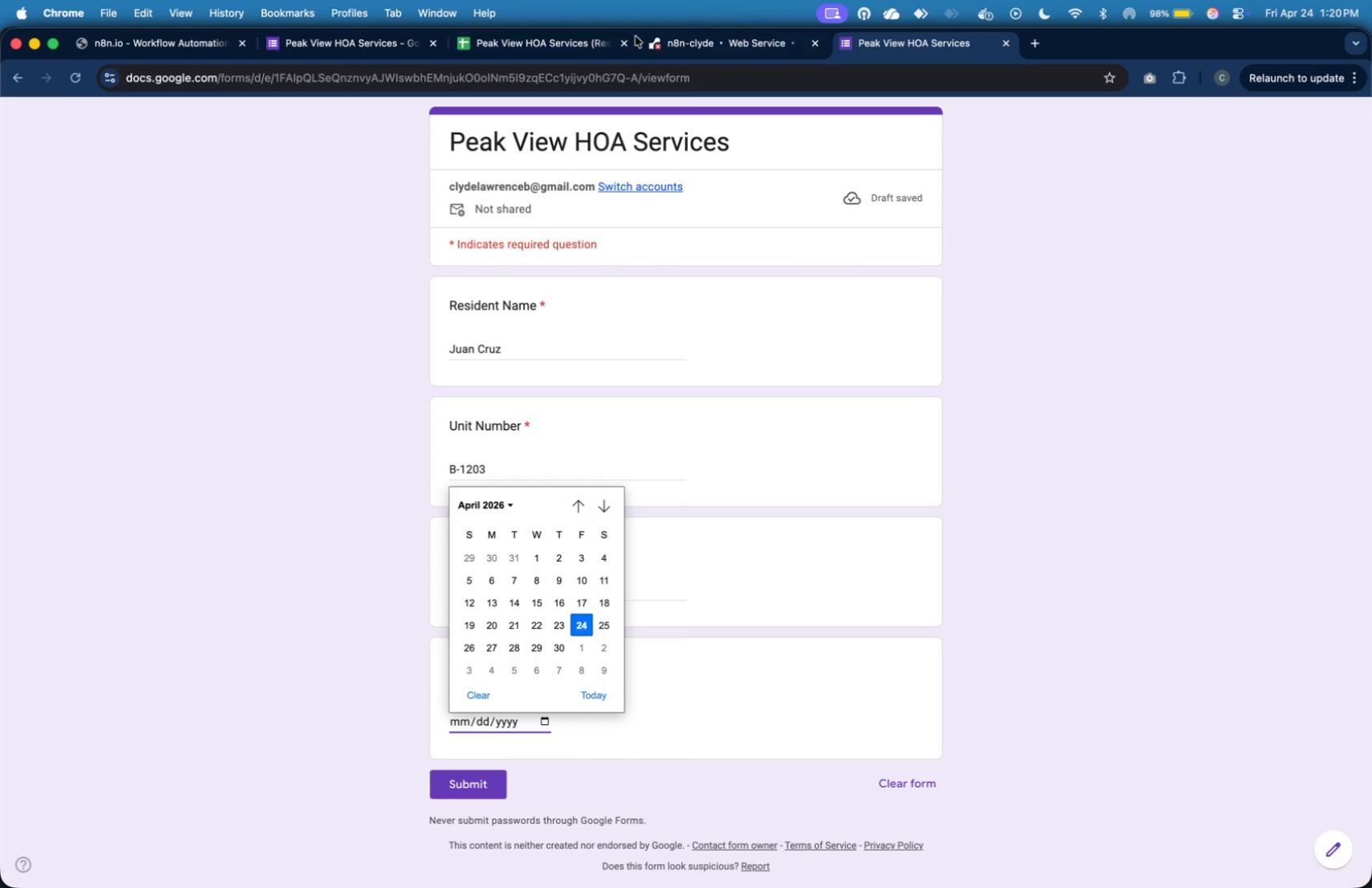 
wait(8.54)
 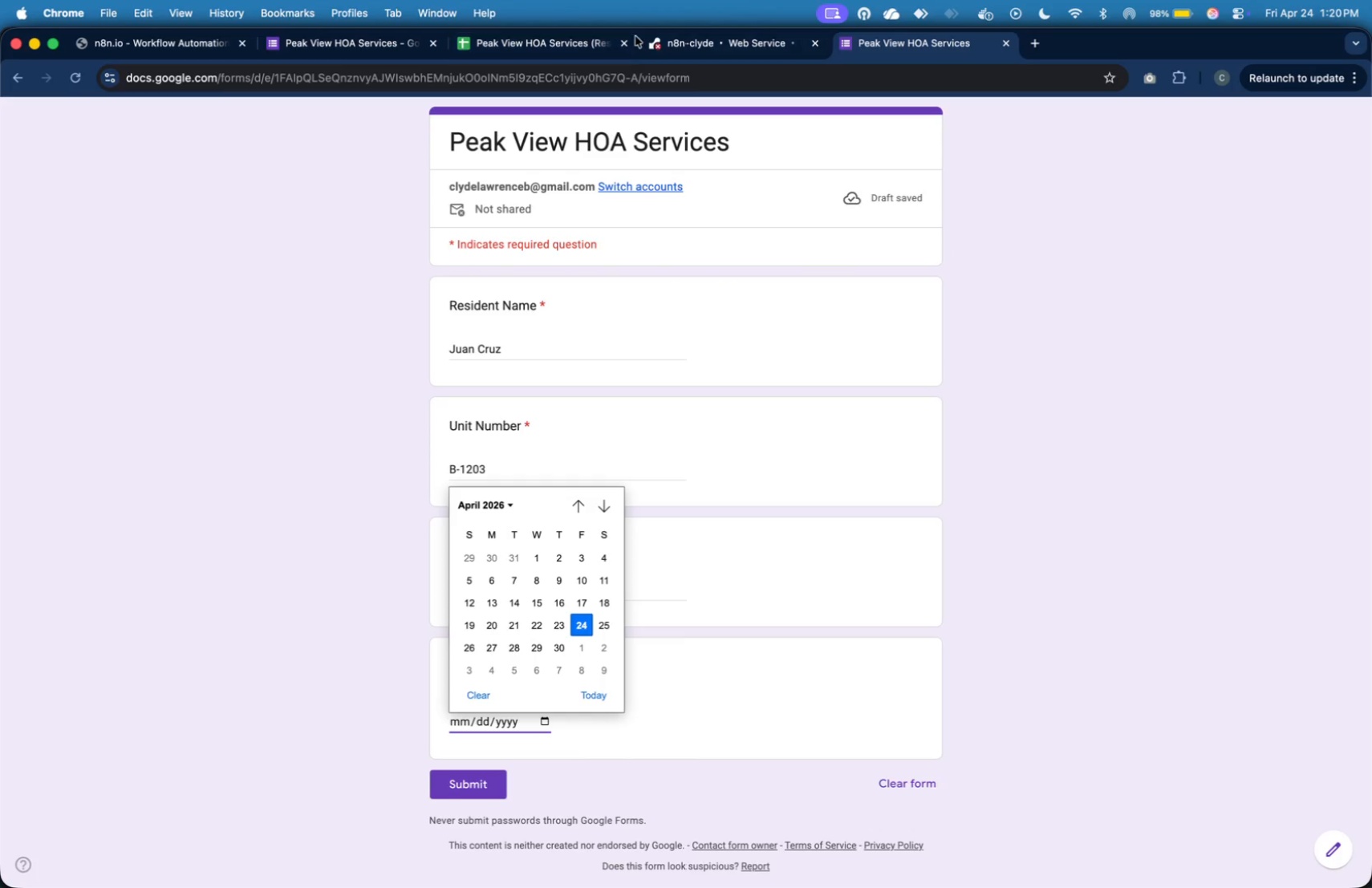 
scroll: coordinate [820, 698], scroll_direction: down, amount: 12.0
 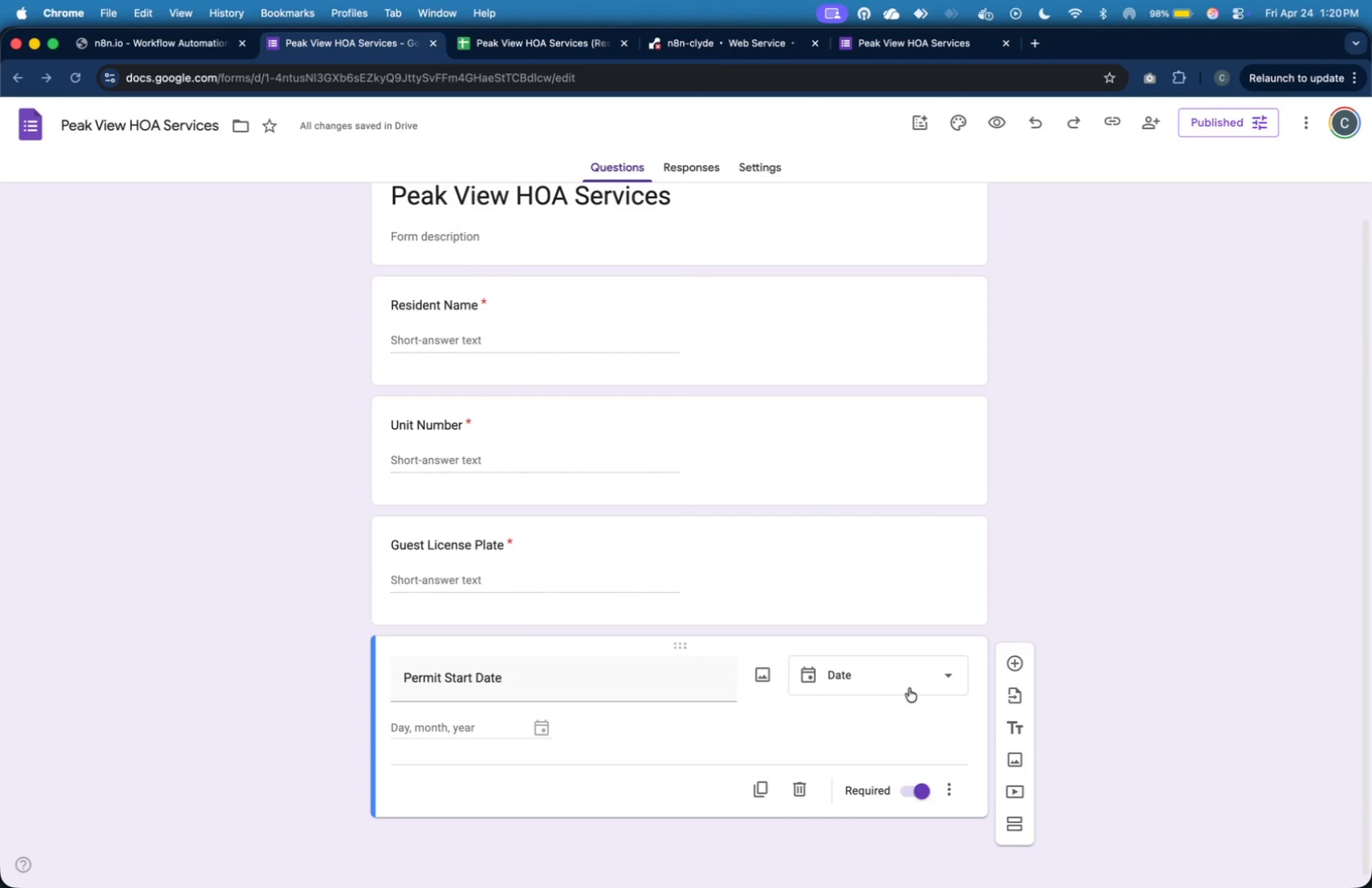 
mouse_move([923, 670])
 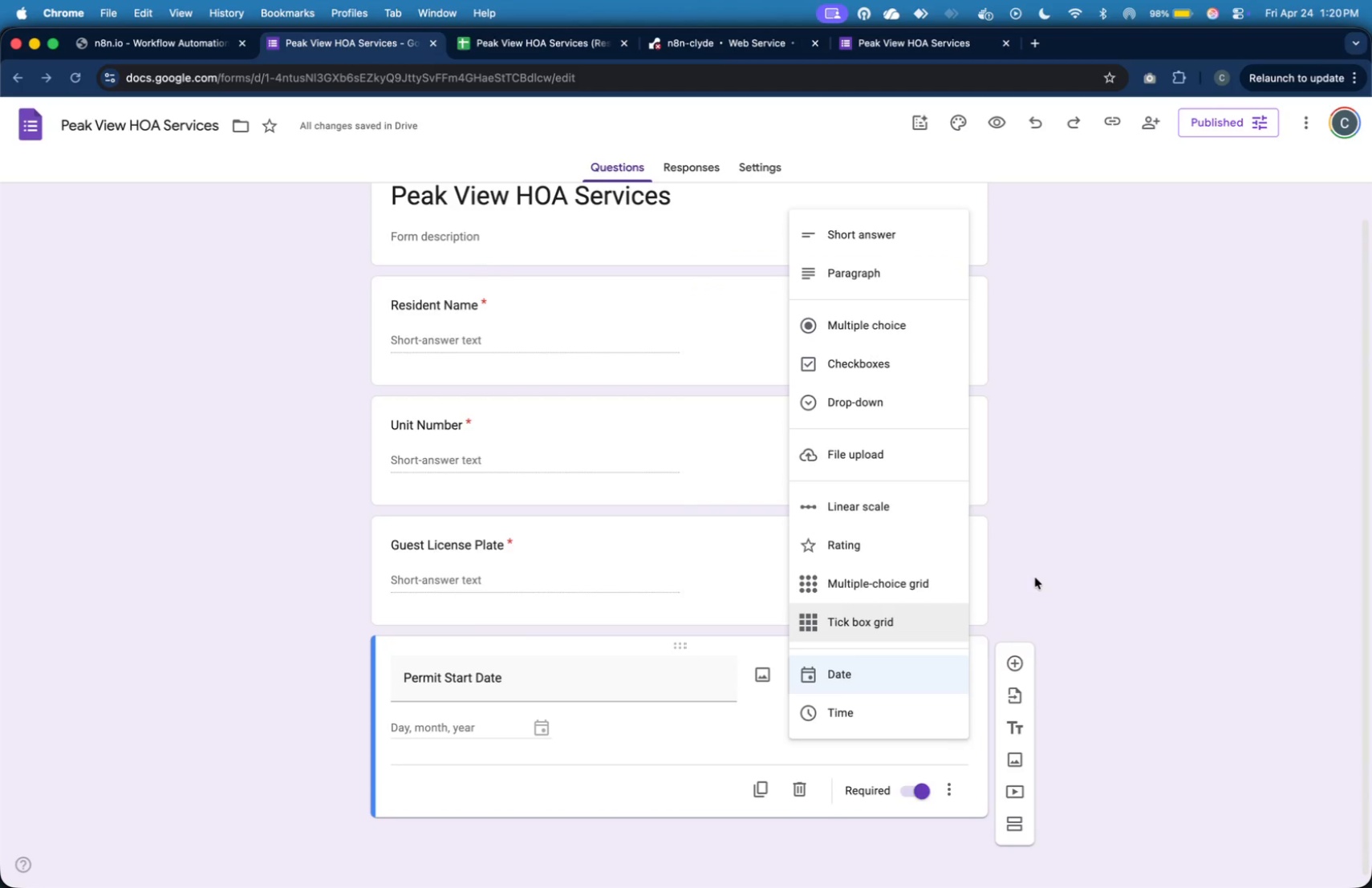 
left_click([1037, 572])
 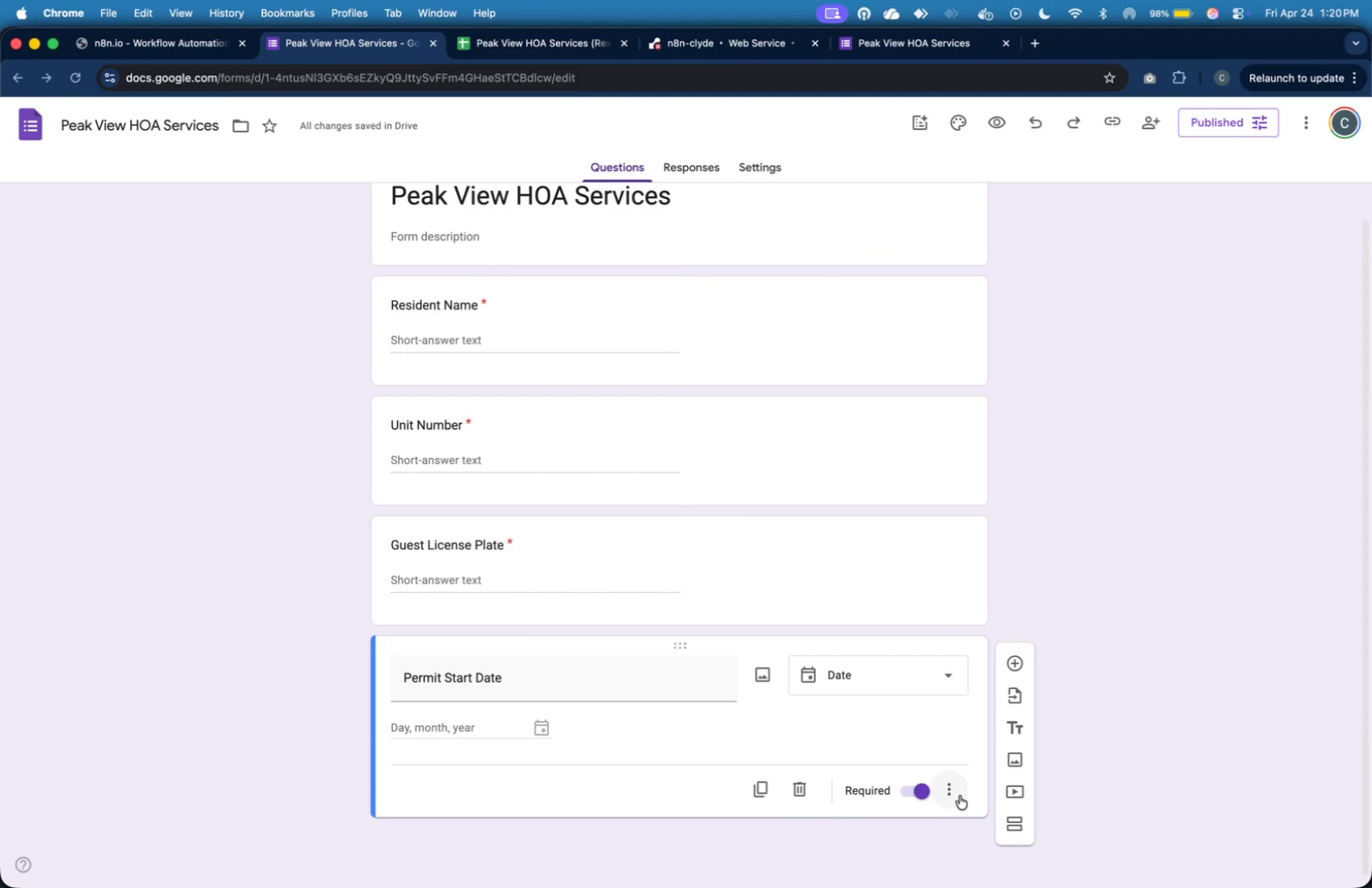 
left_click([956, 790])
 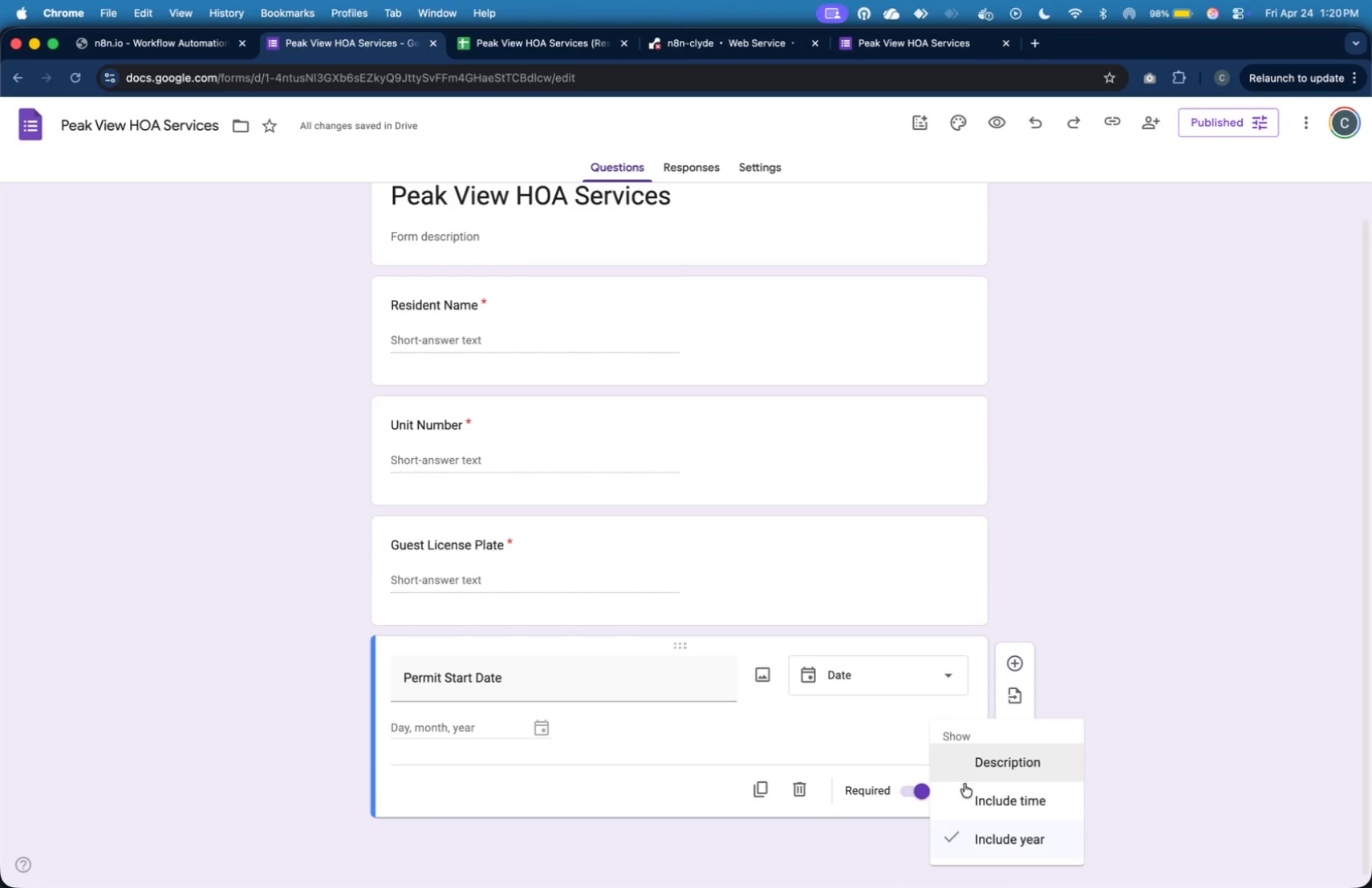 
left_click([964, 785])
 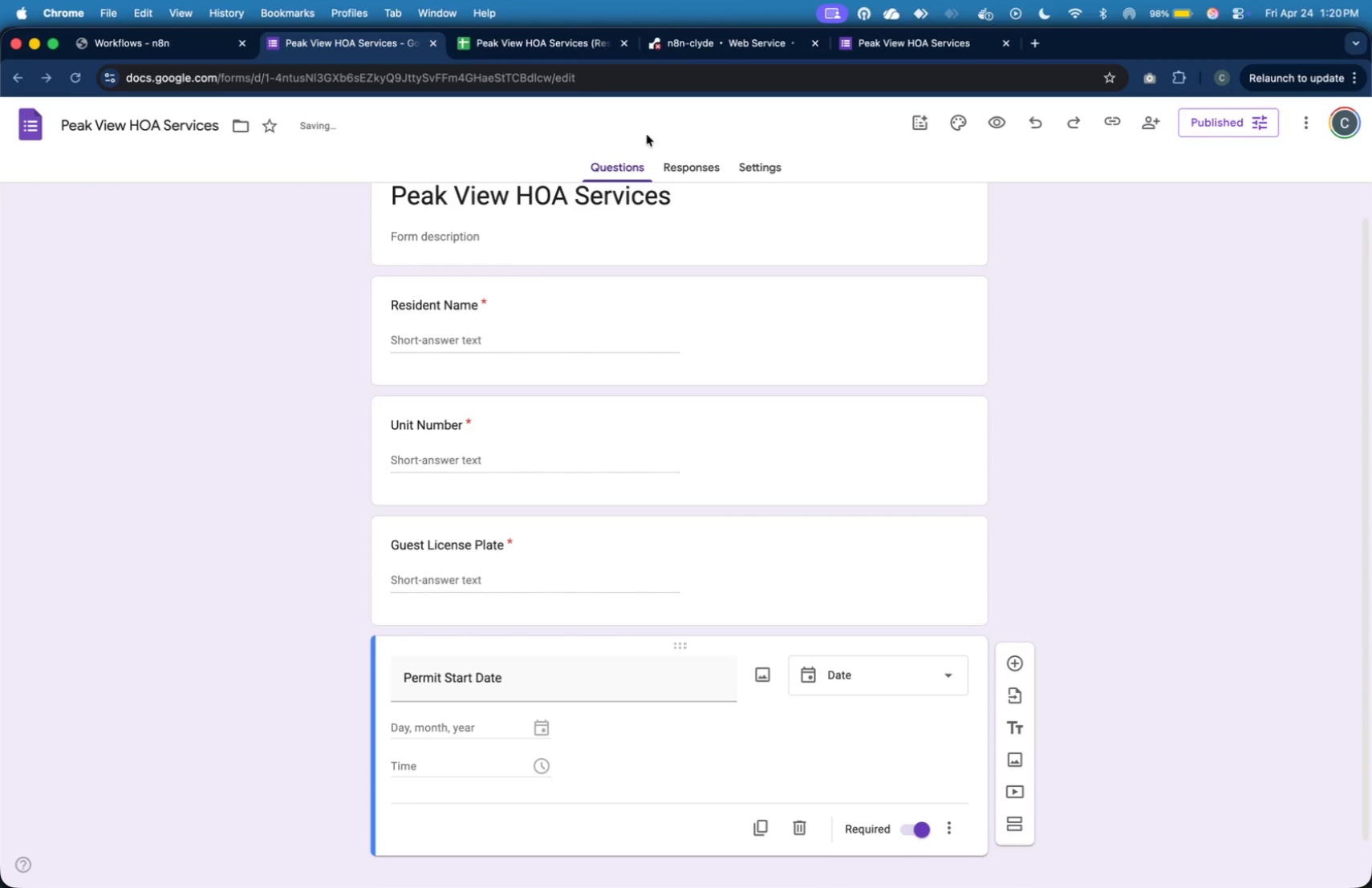 
left_click([200, 43])
 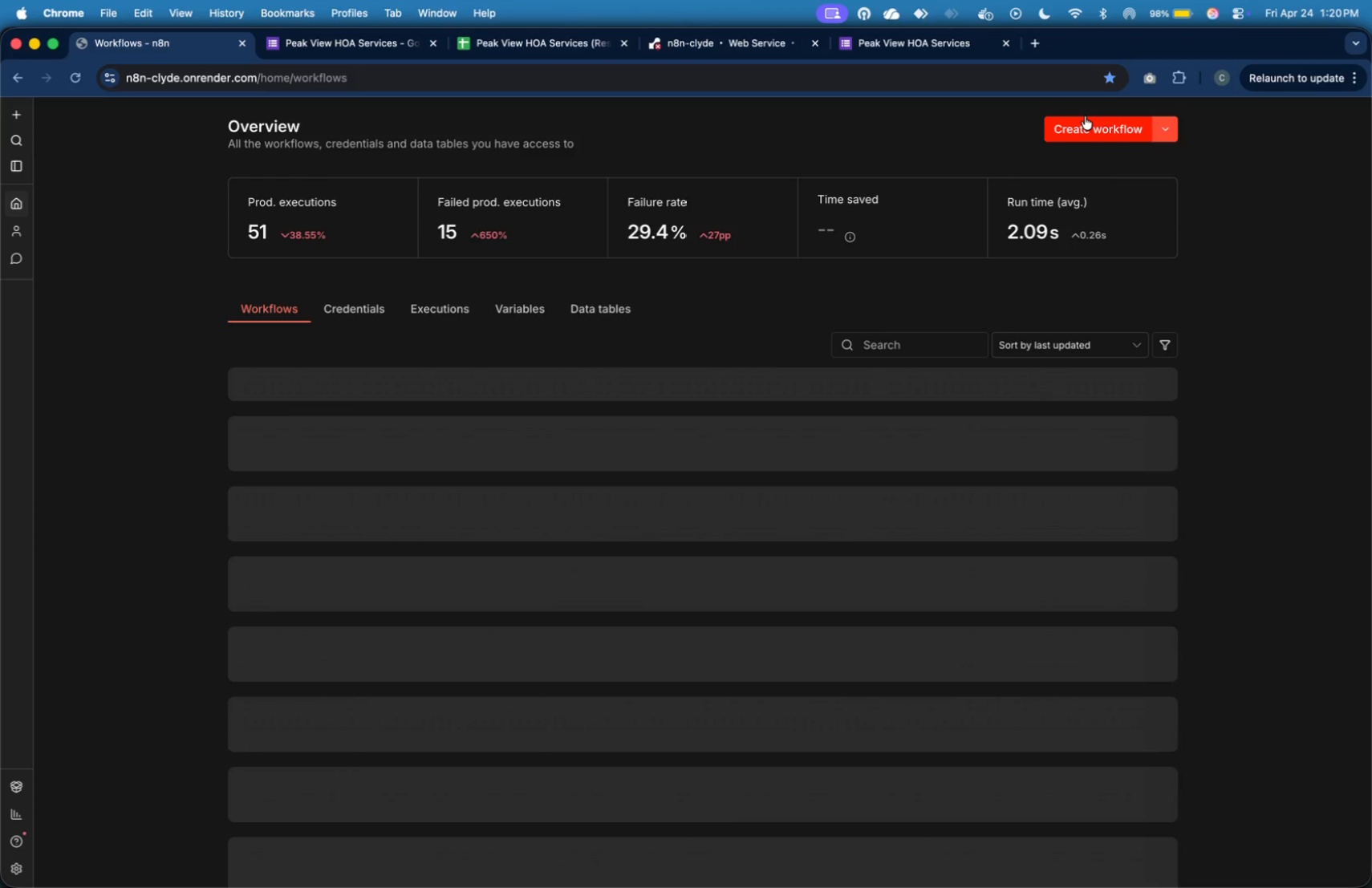 
left_click([1103, 126])
 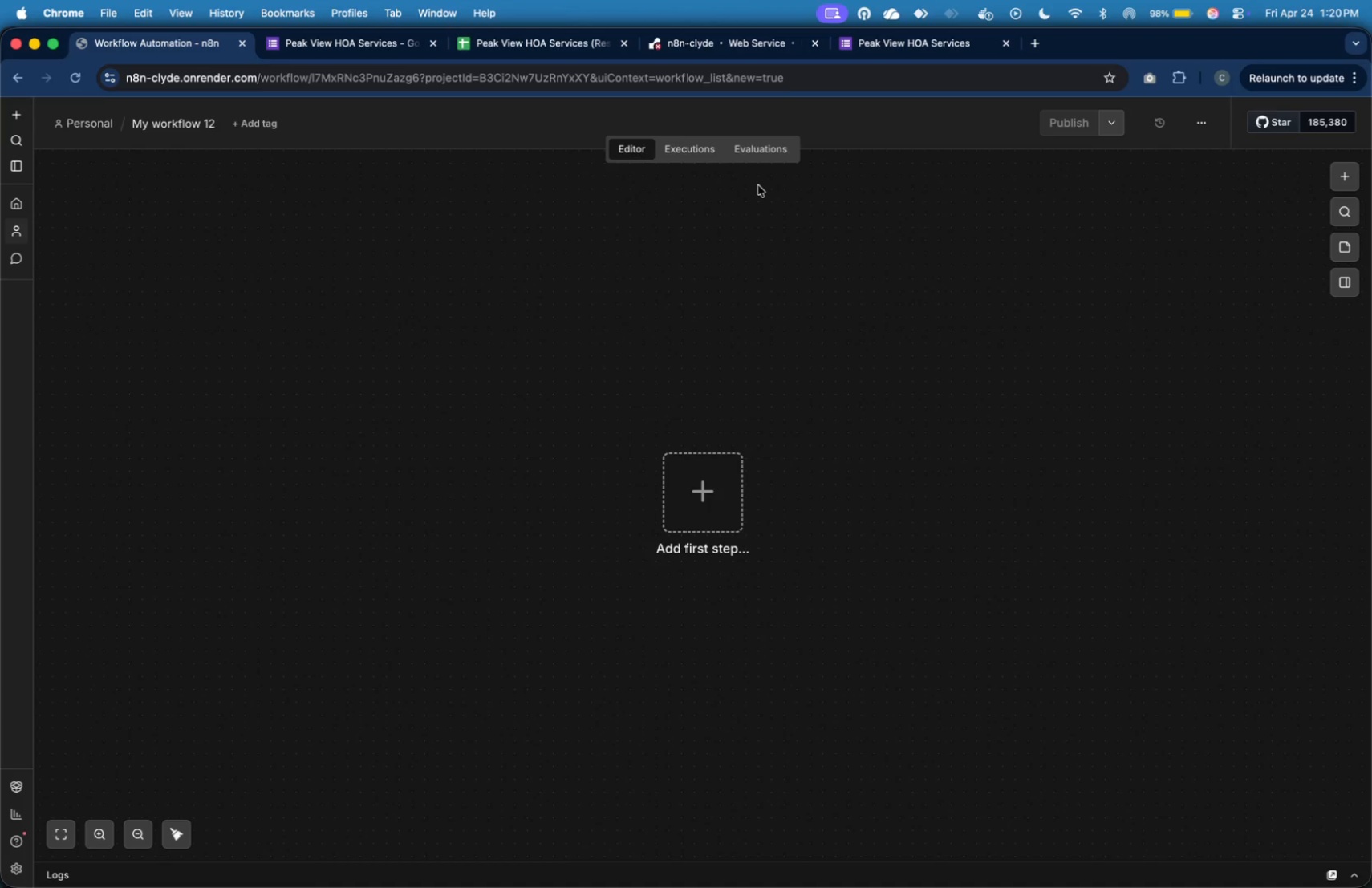 
wait(29.84)
 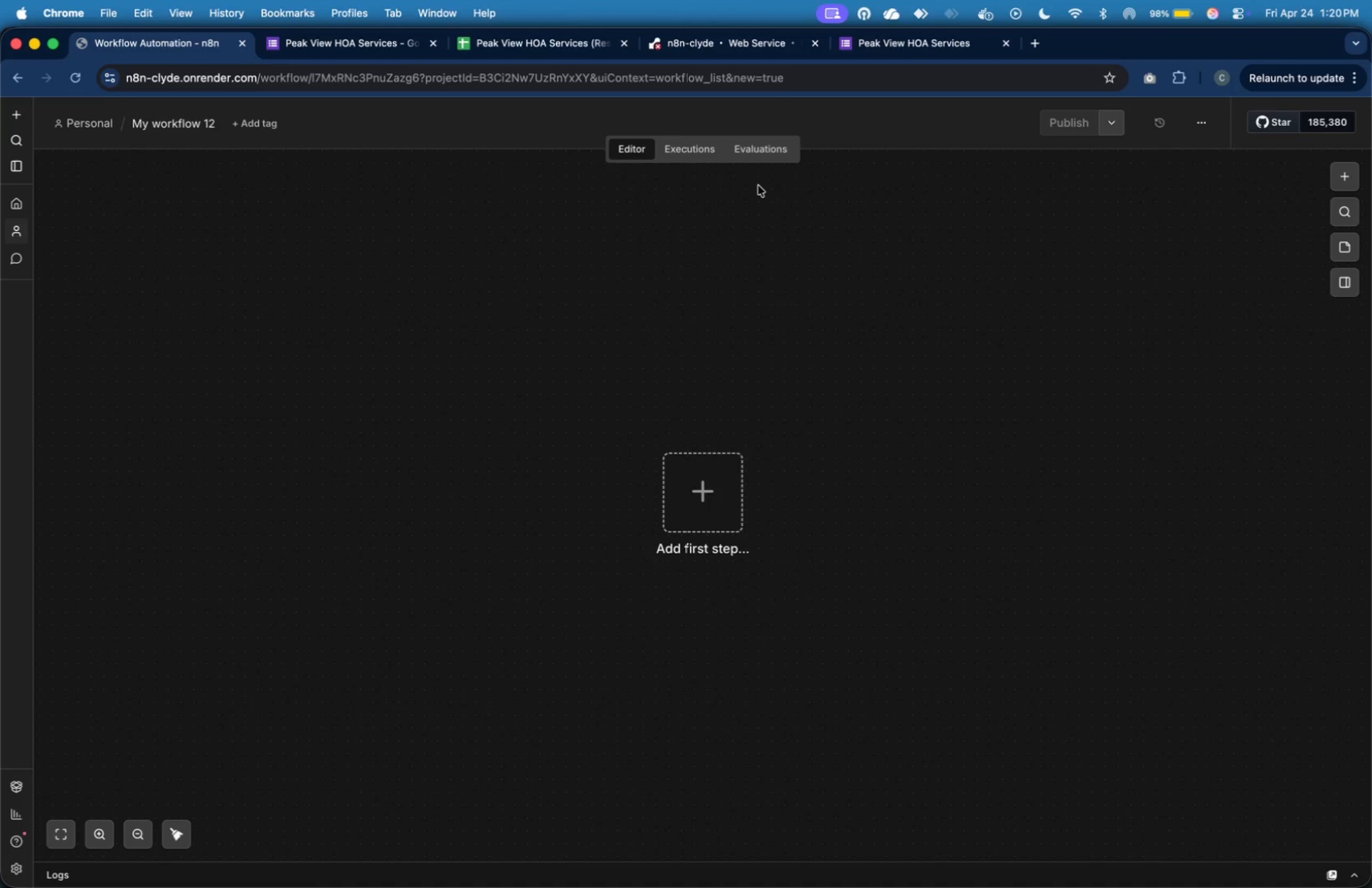 
left_click([683, 519])
 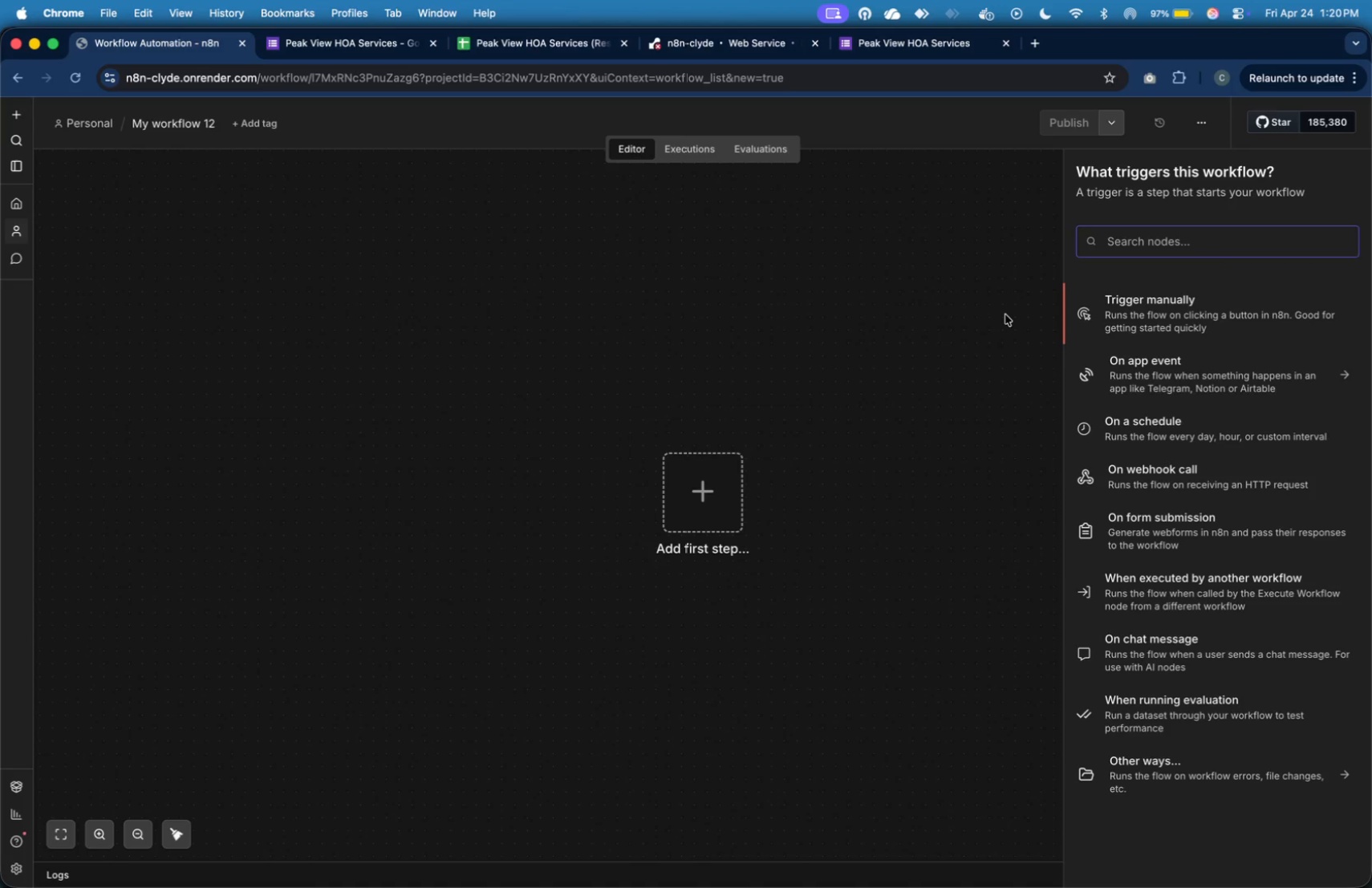 
wait(5.54)
 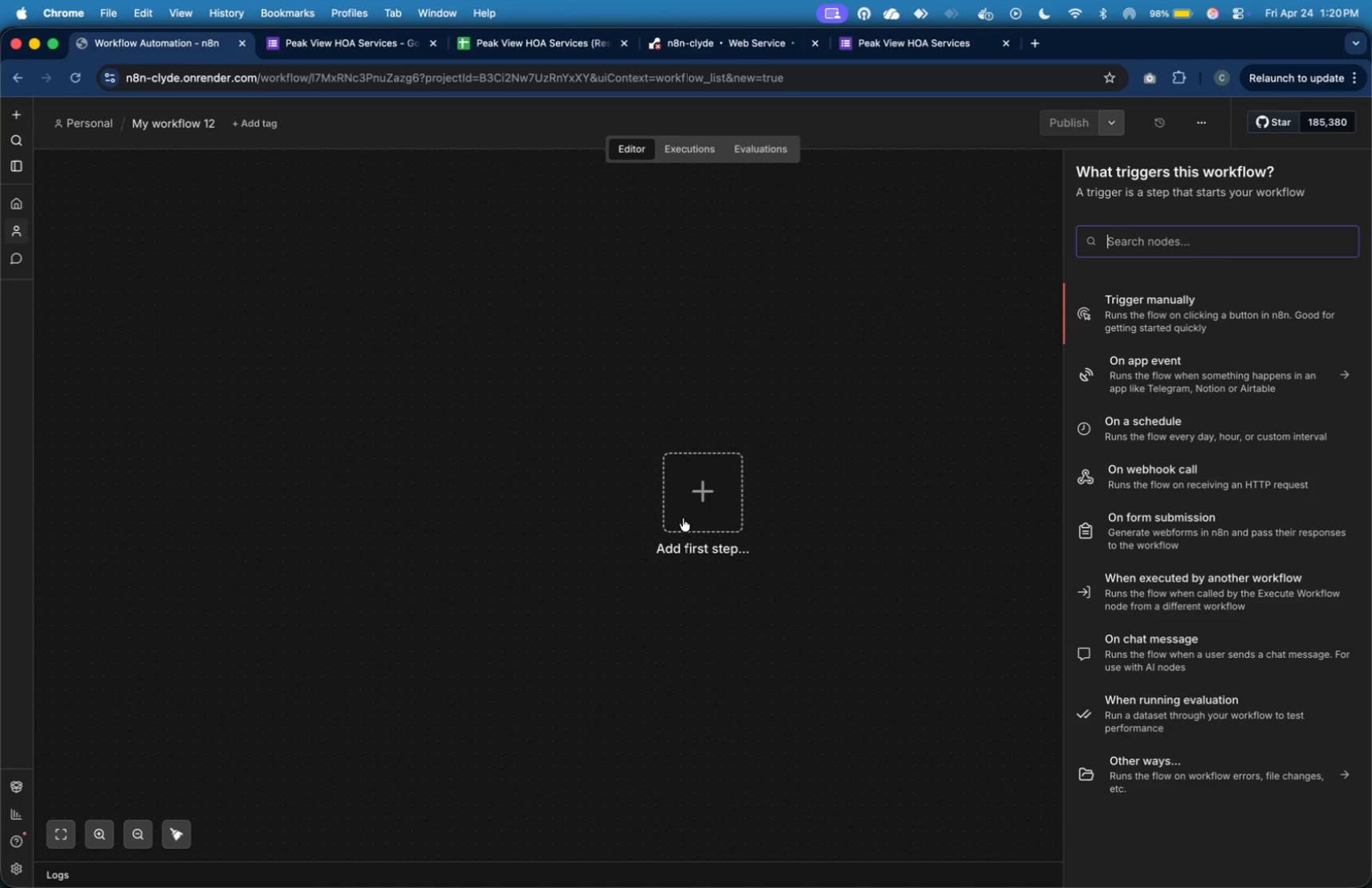 
type(d)
key(Backspace)
type(sheets)
 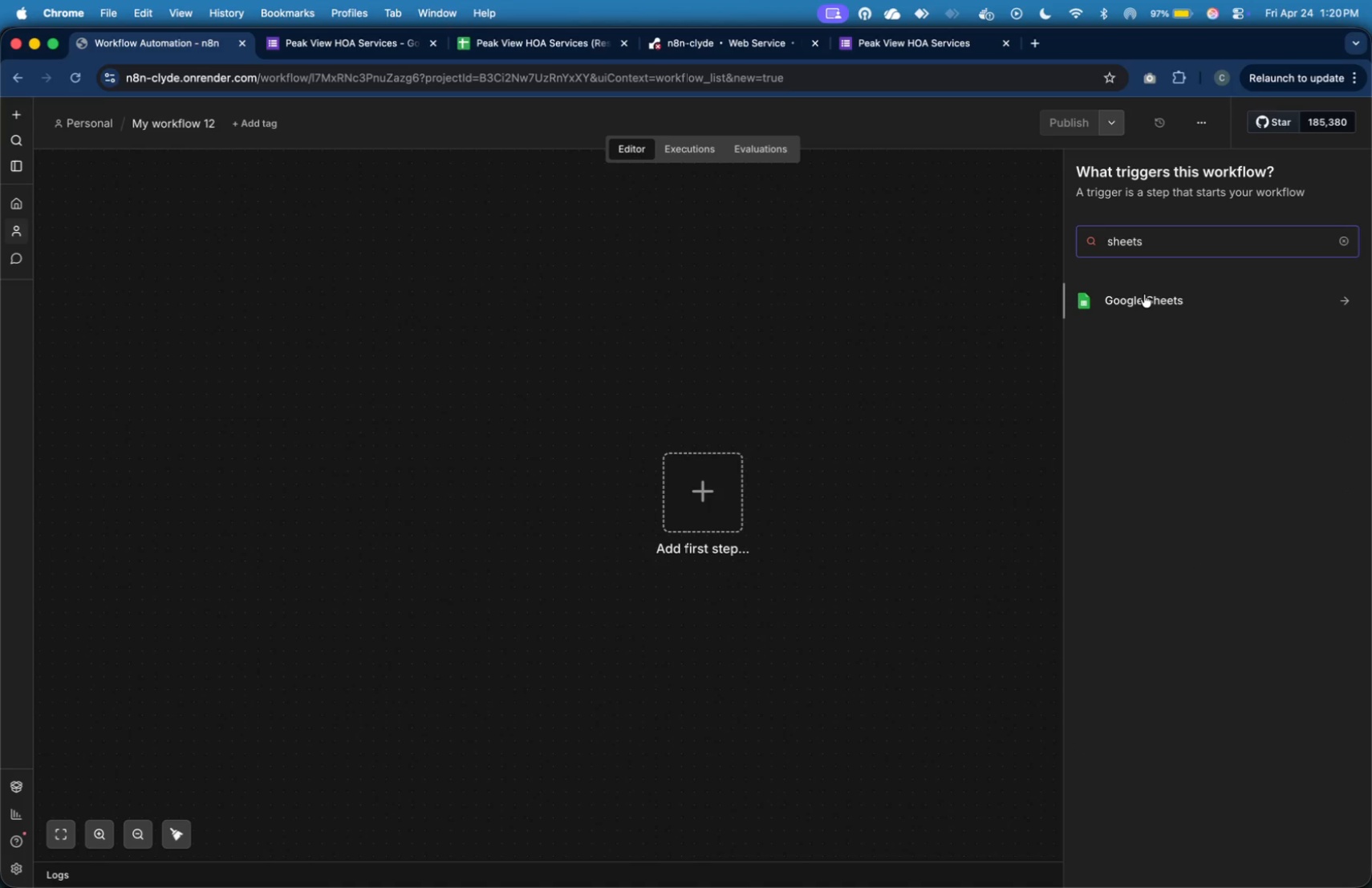 
left_click([1144, 294])
 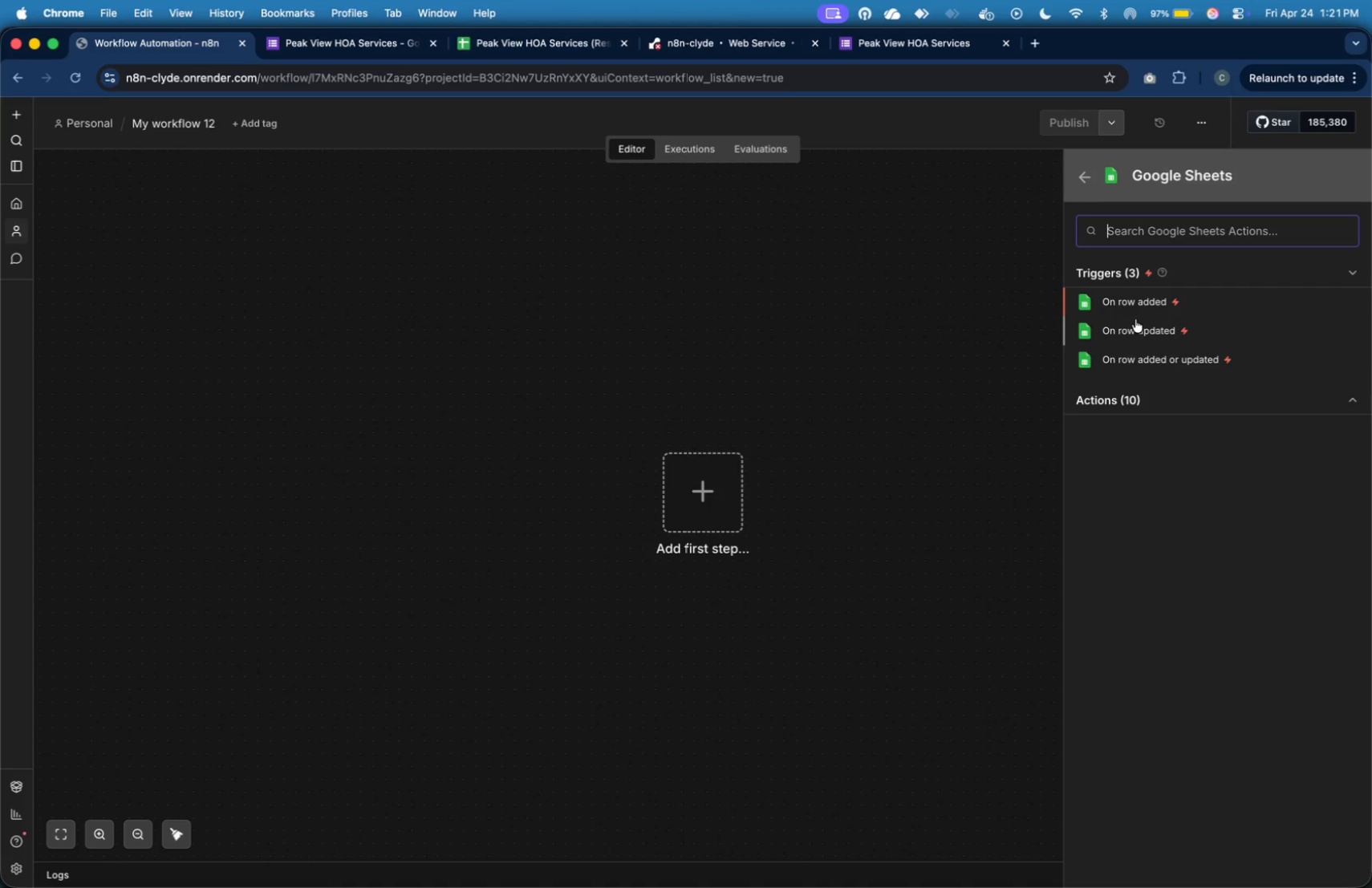 
left_click([1139, 309])
 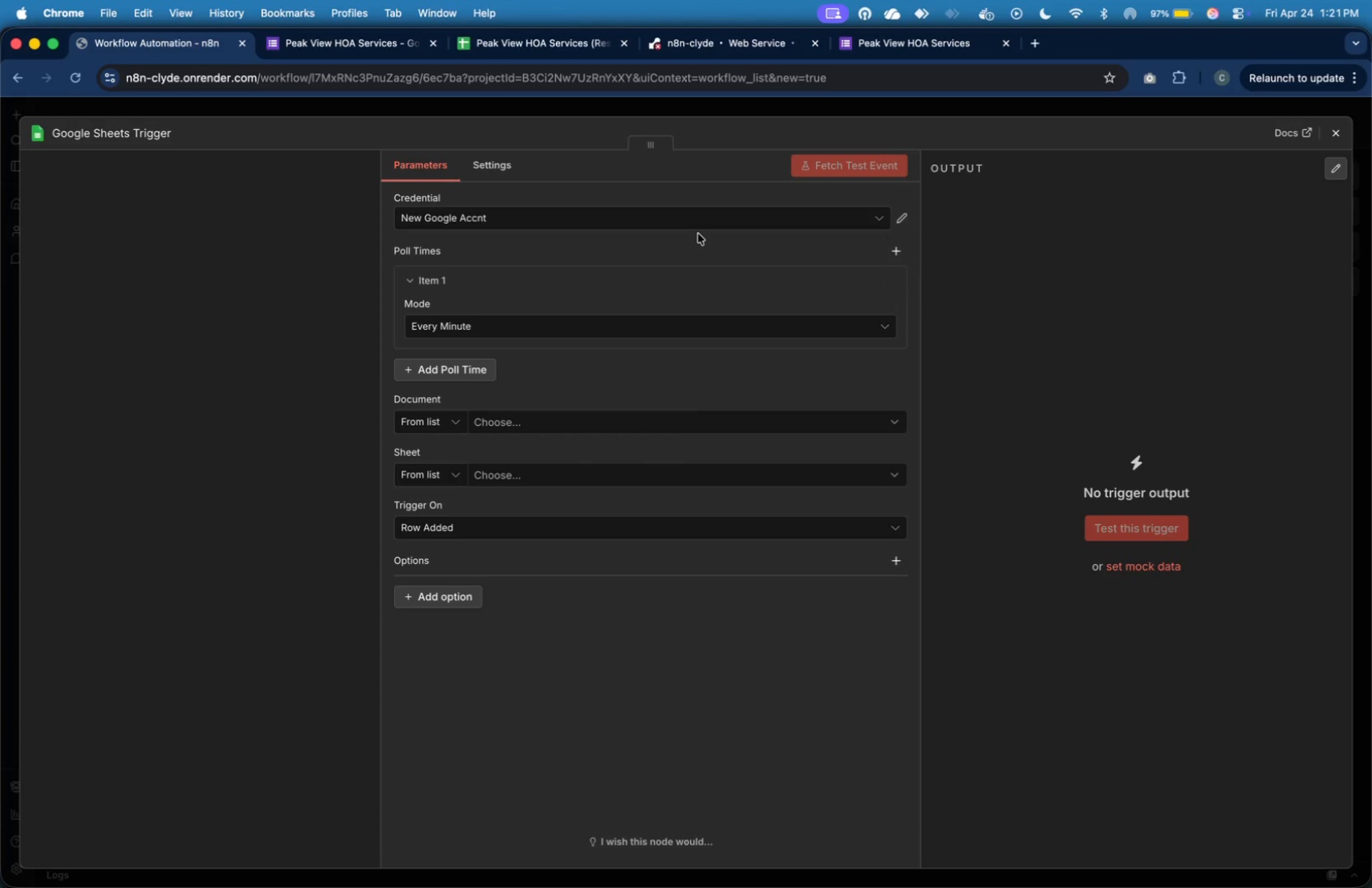 
left_click([700, 225])
 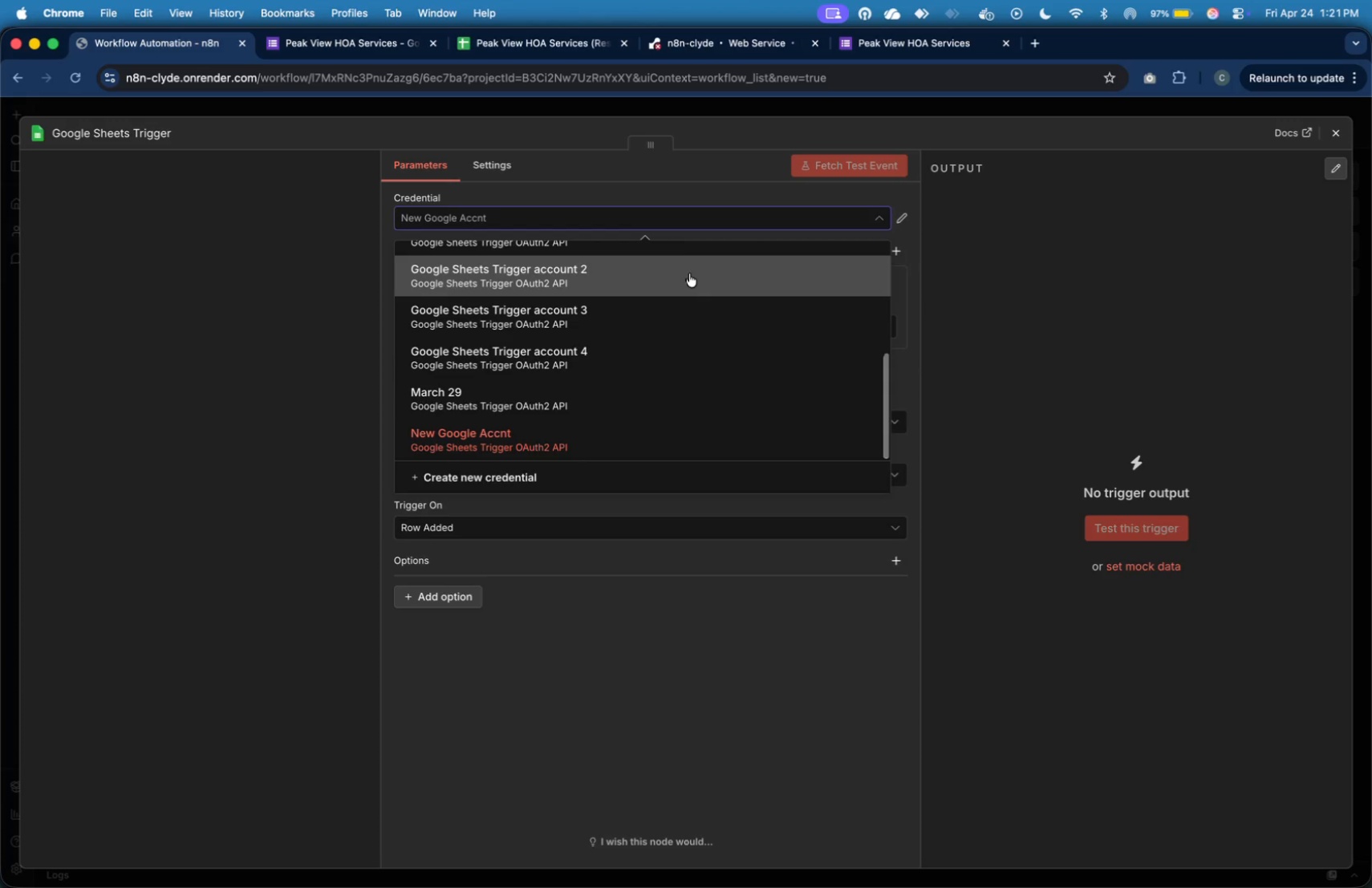 
scroll: coordinate [689, 274], scroll_direction: up, amount: 16.0
 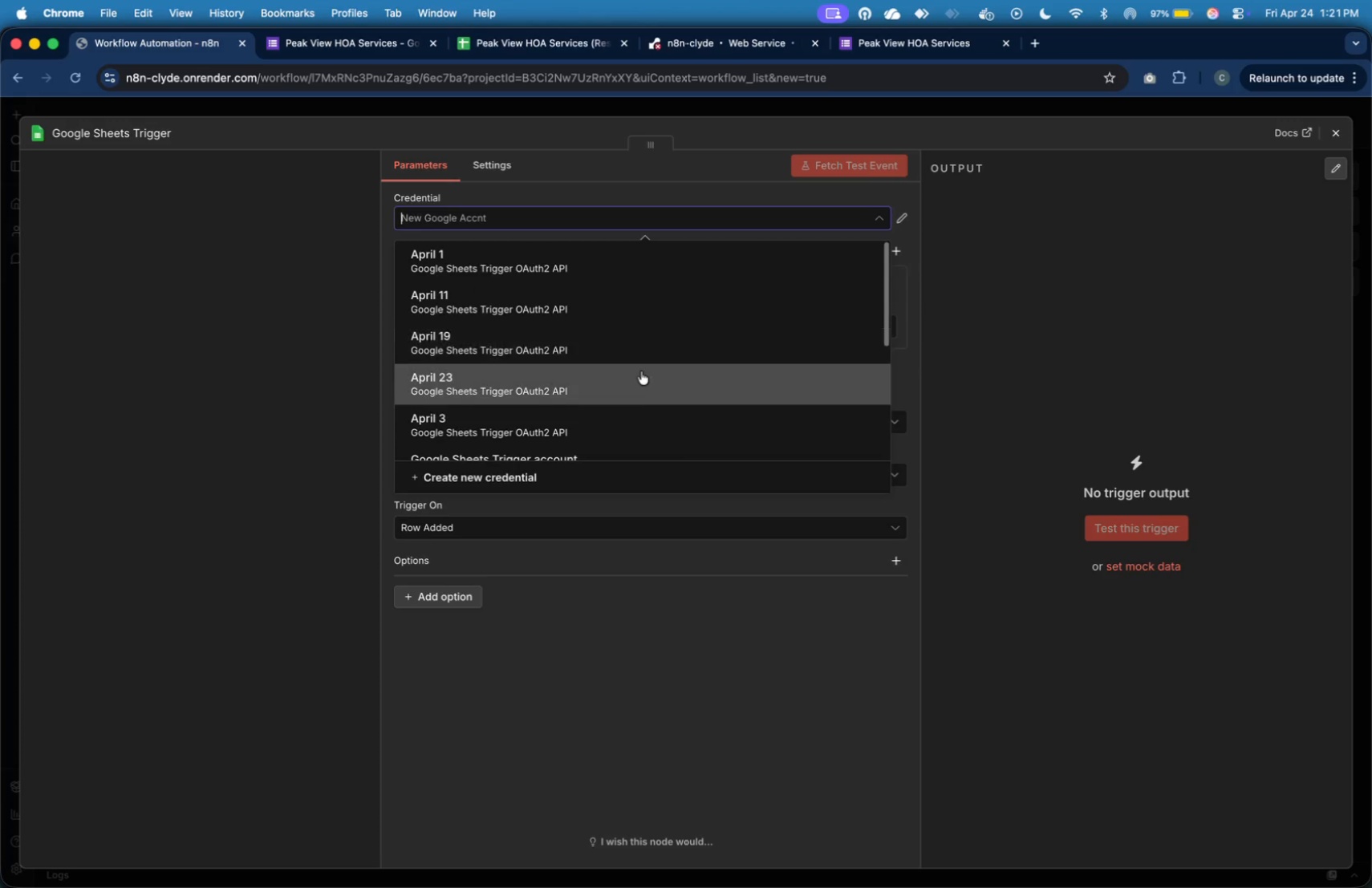 
left_click([640, 388])
 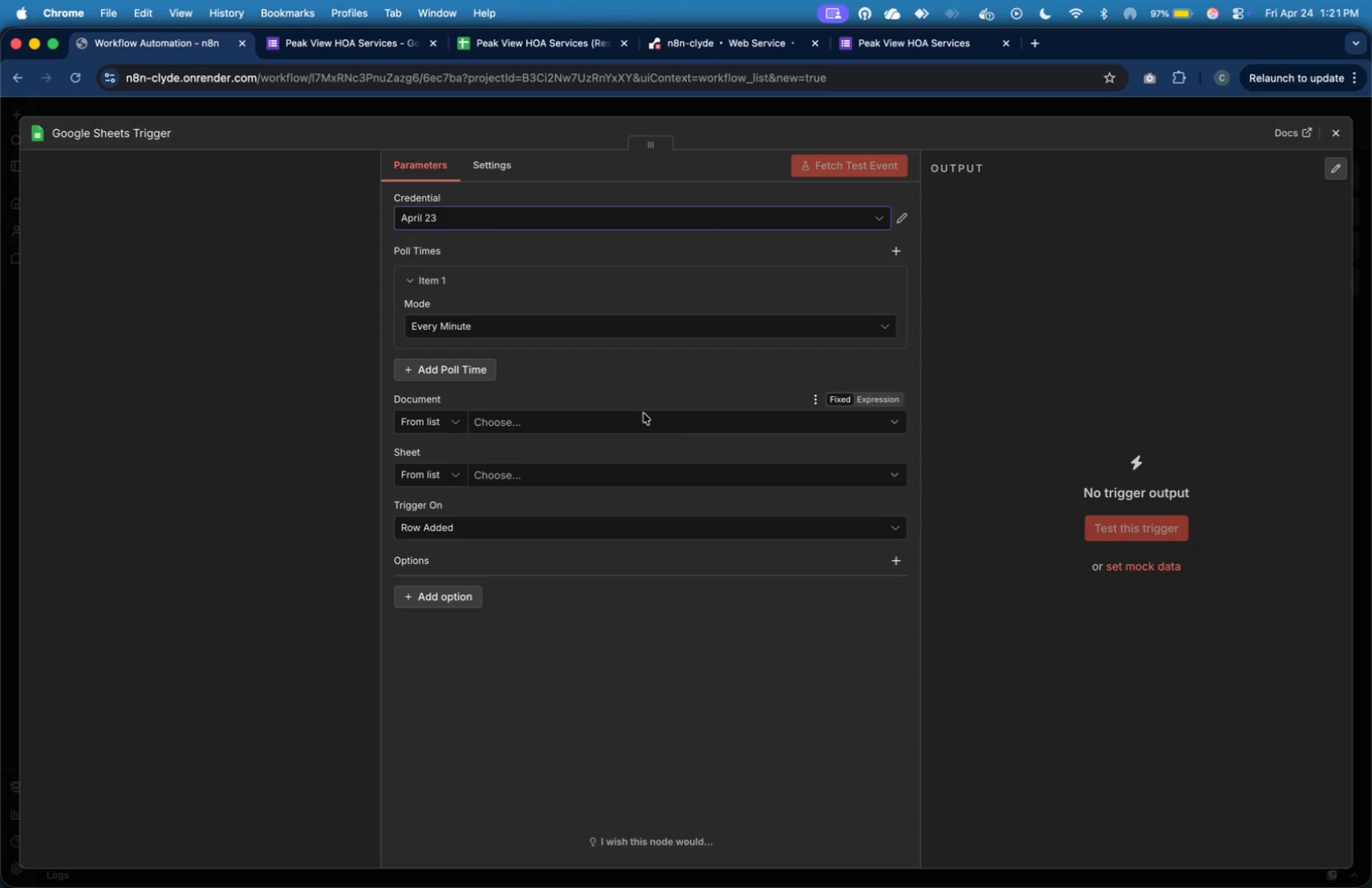 
left_click([643, 413])
 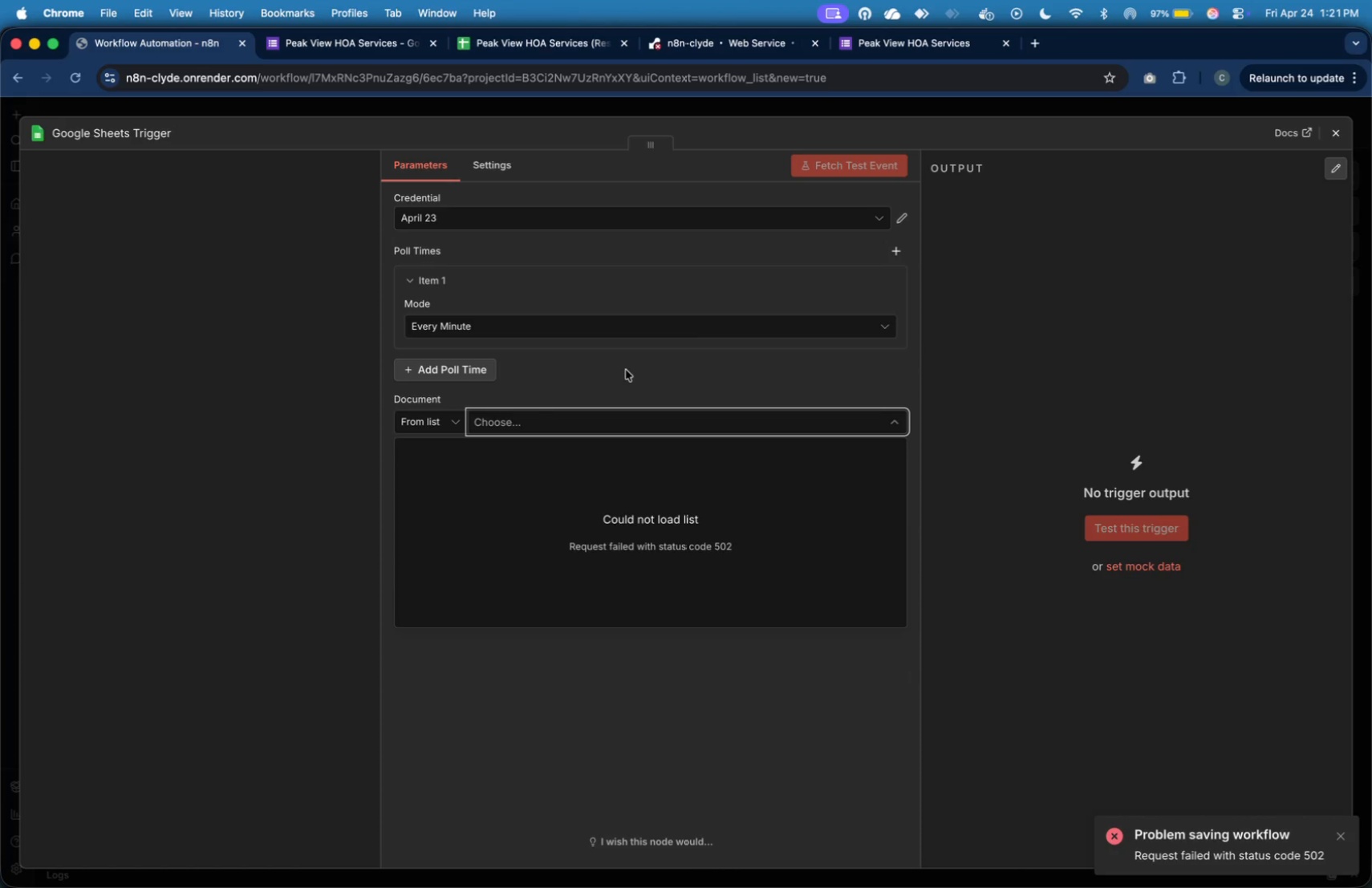 
wait(9.92)
 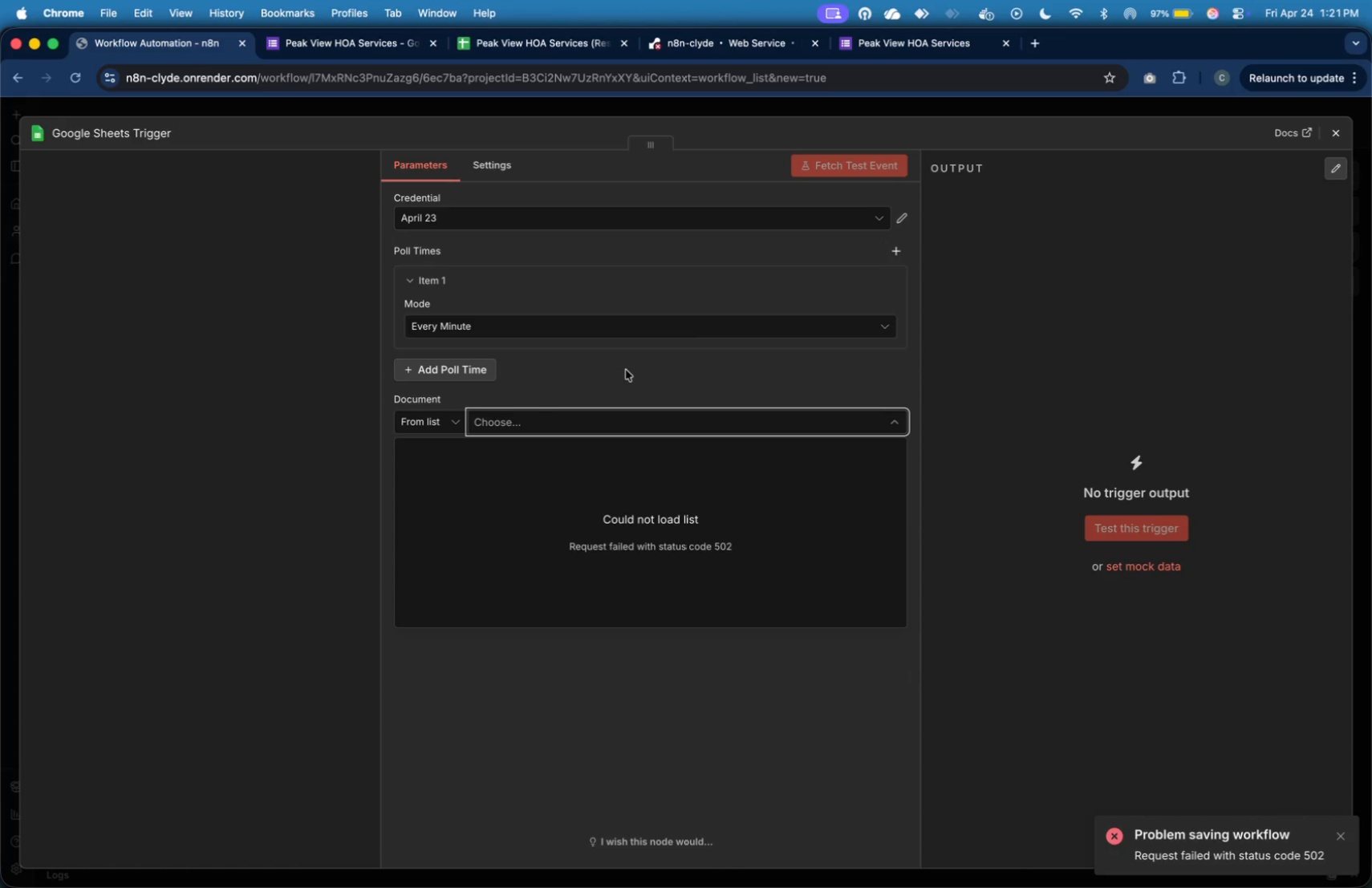 
left_click([671, 389])
 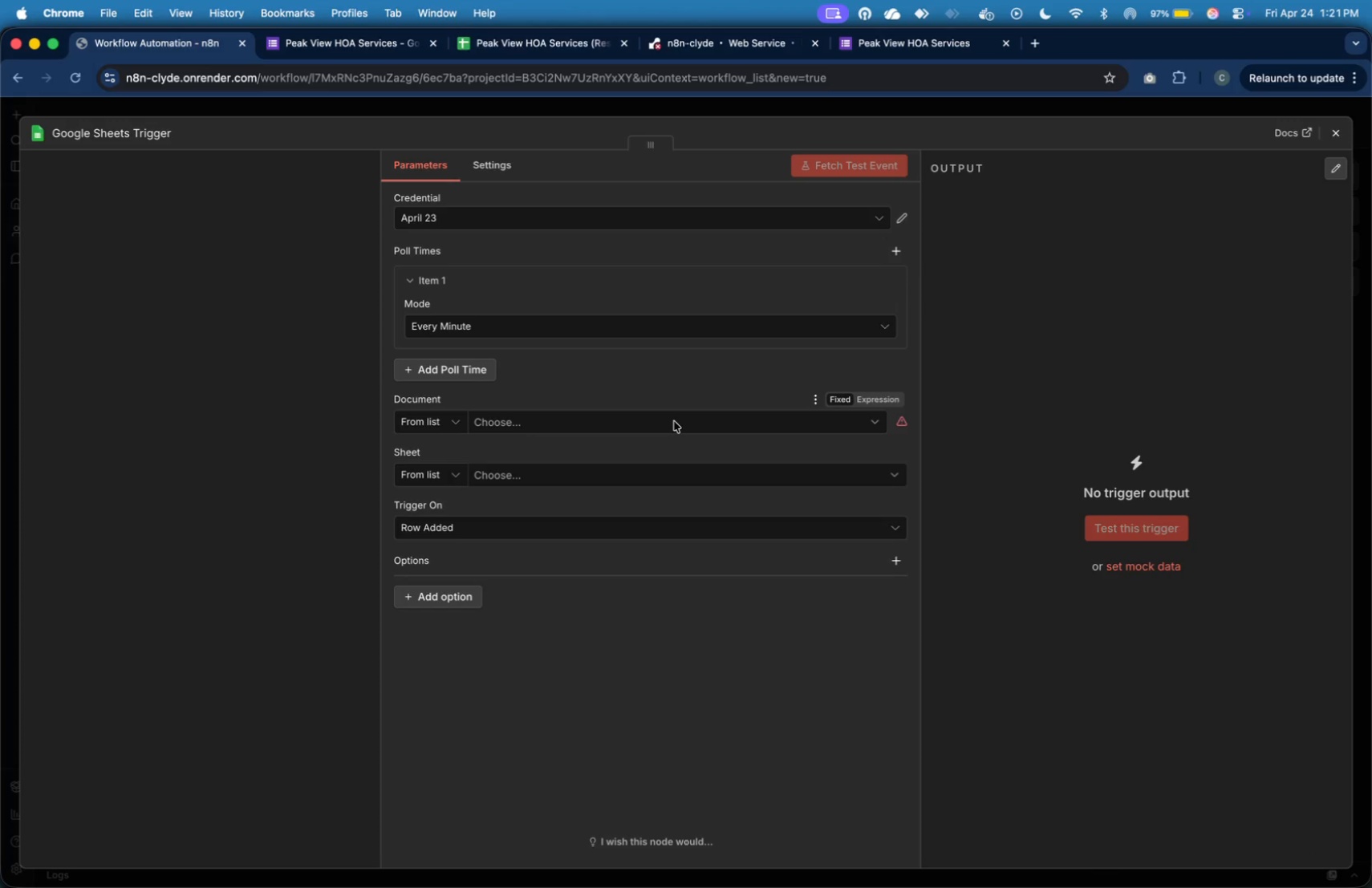 
left_click([674, 421])
 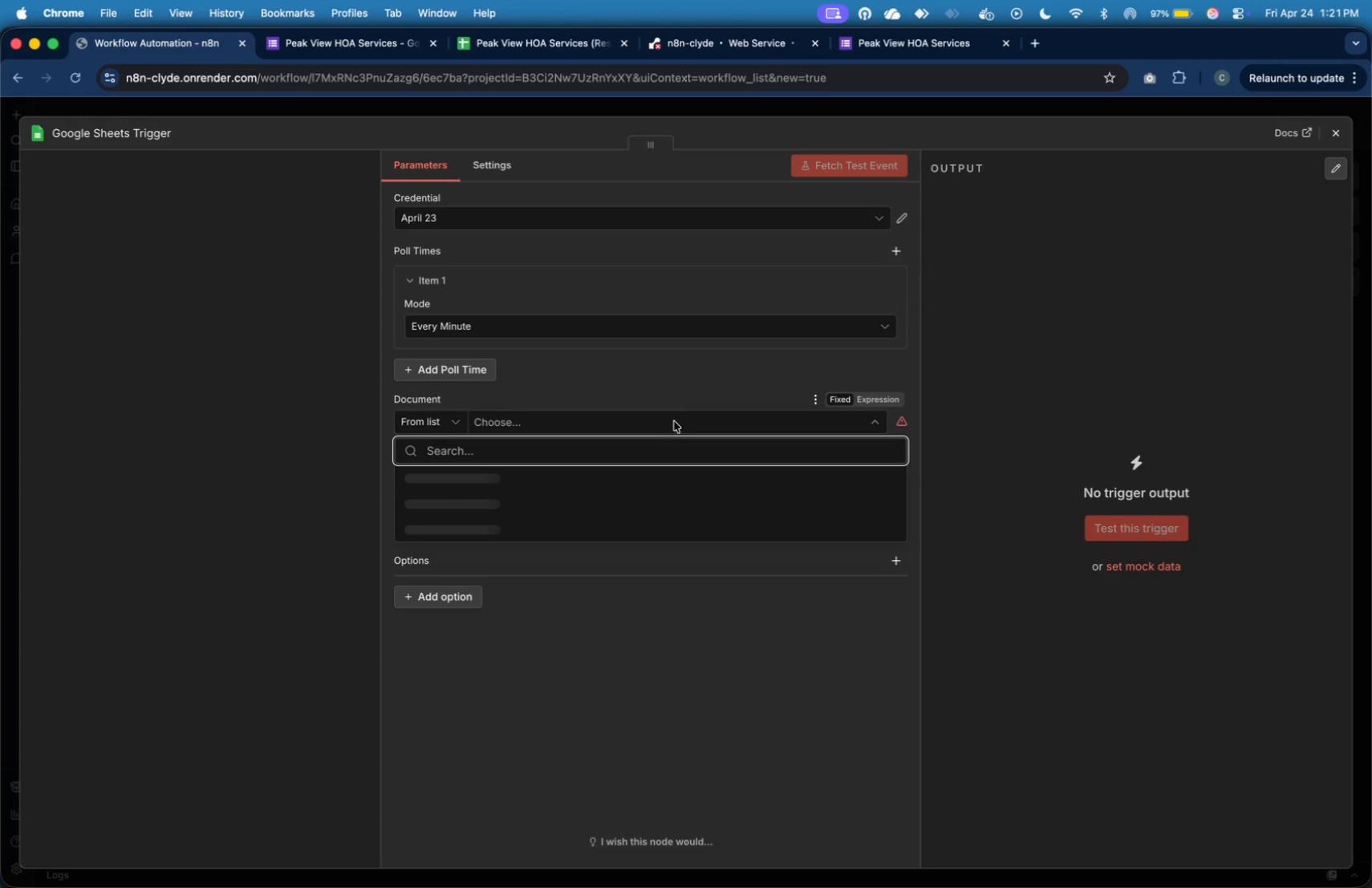 
wait(20.14)
 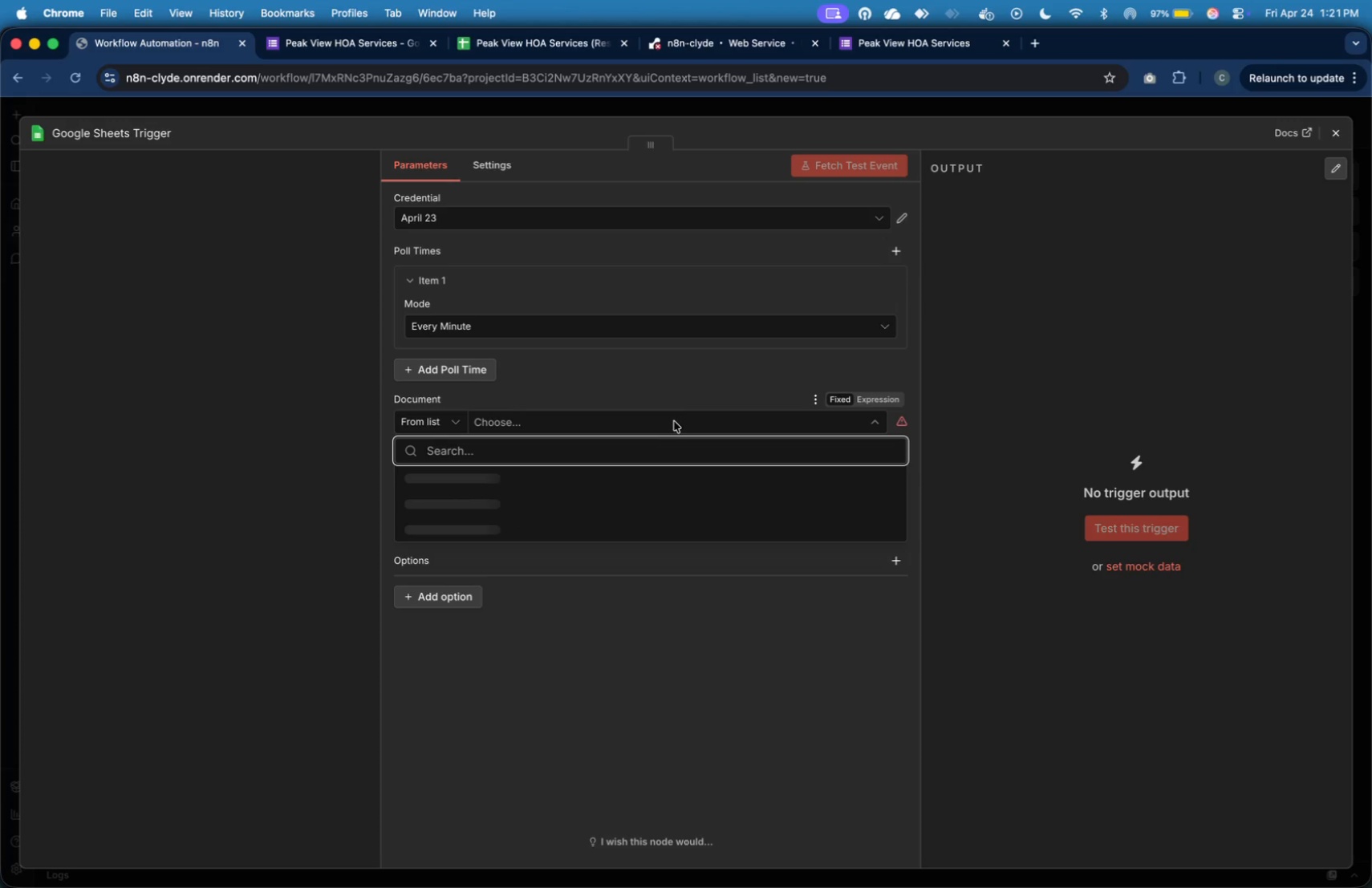 
left_click([710, 357])
 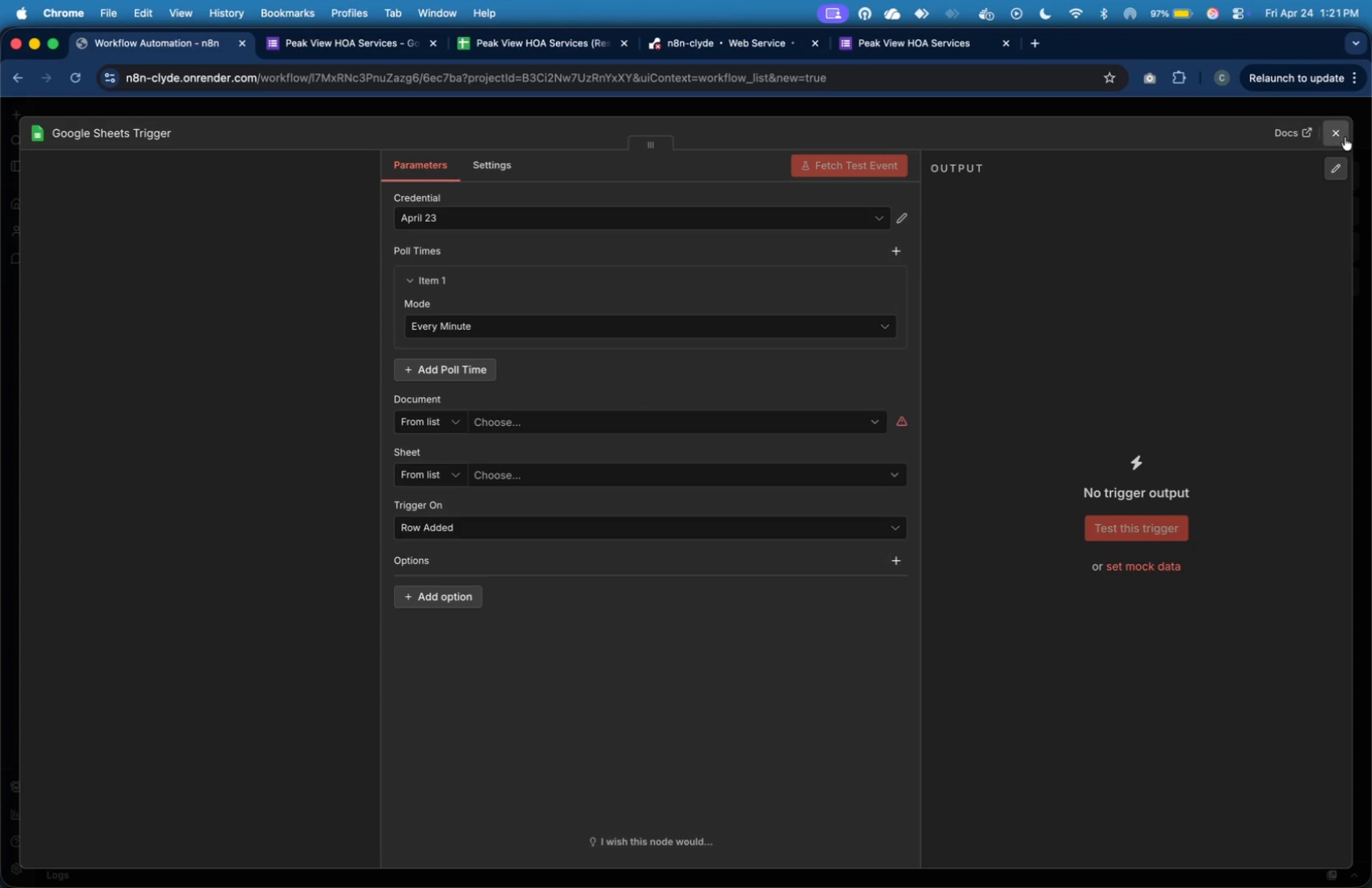 
left_click([1345, 138])
 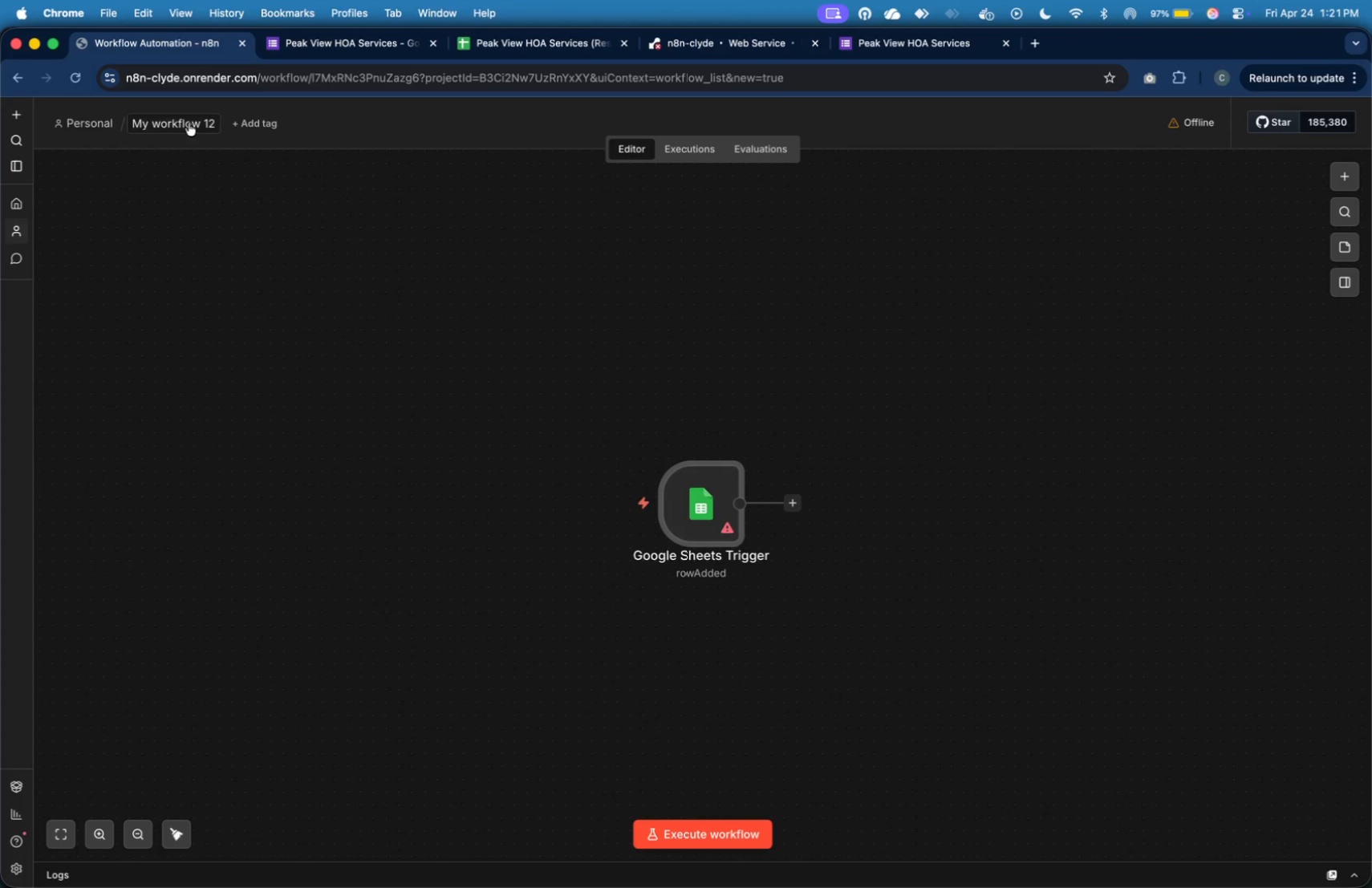 
left_click([79, 77])
 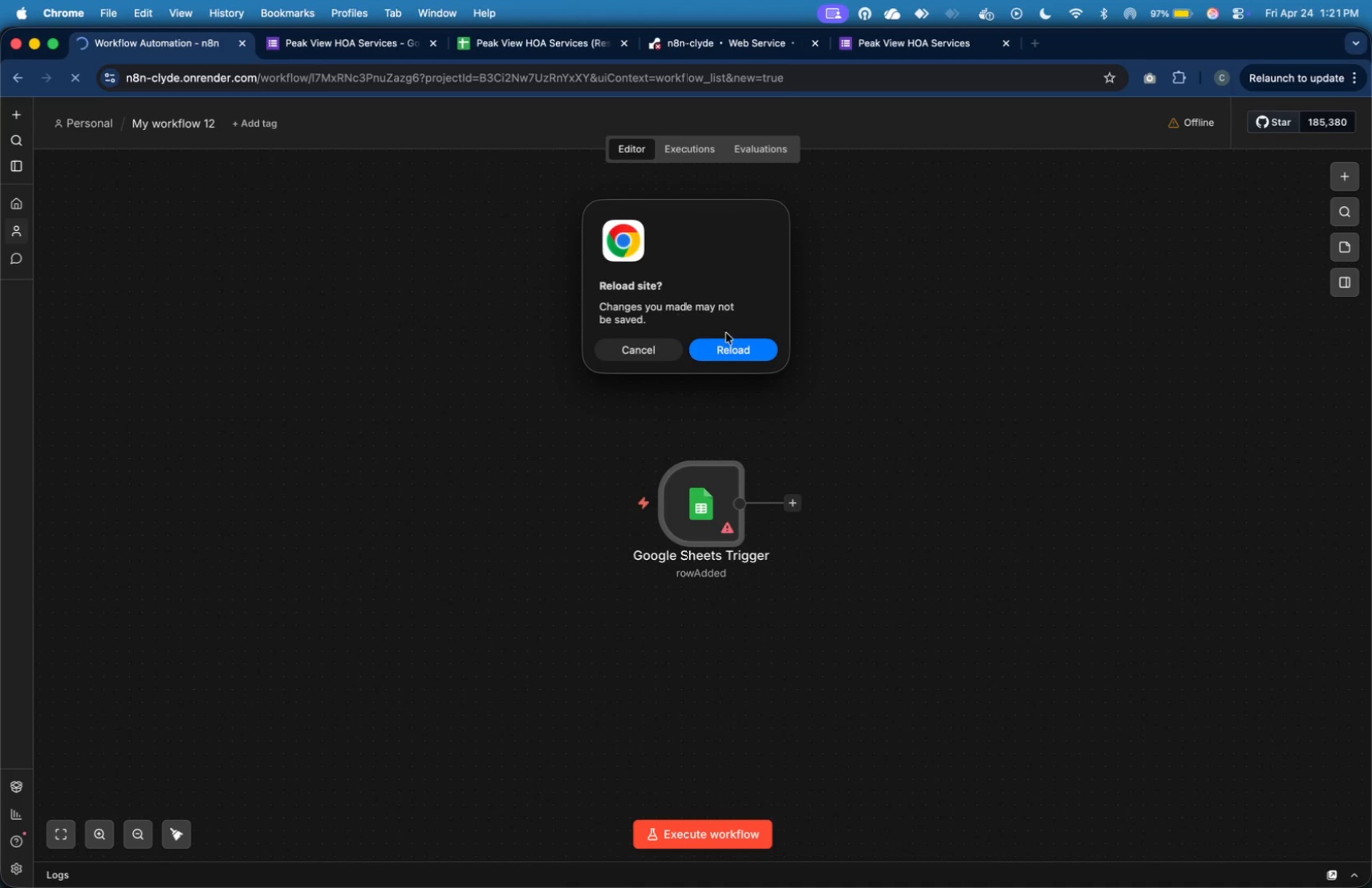 
left_click([741, 349])
 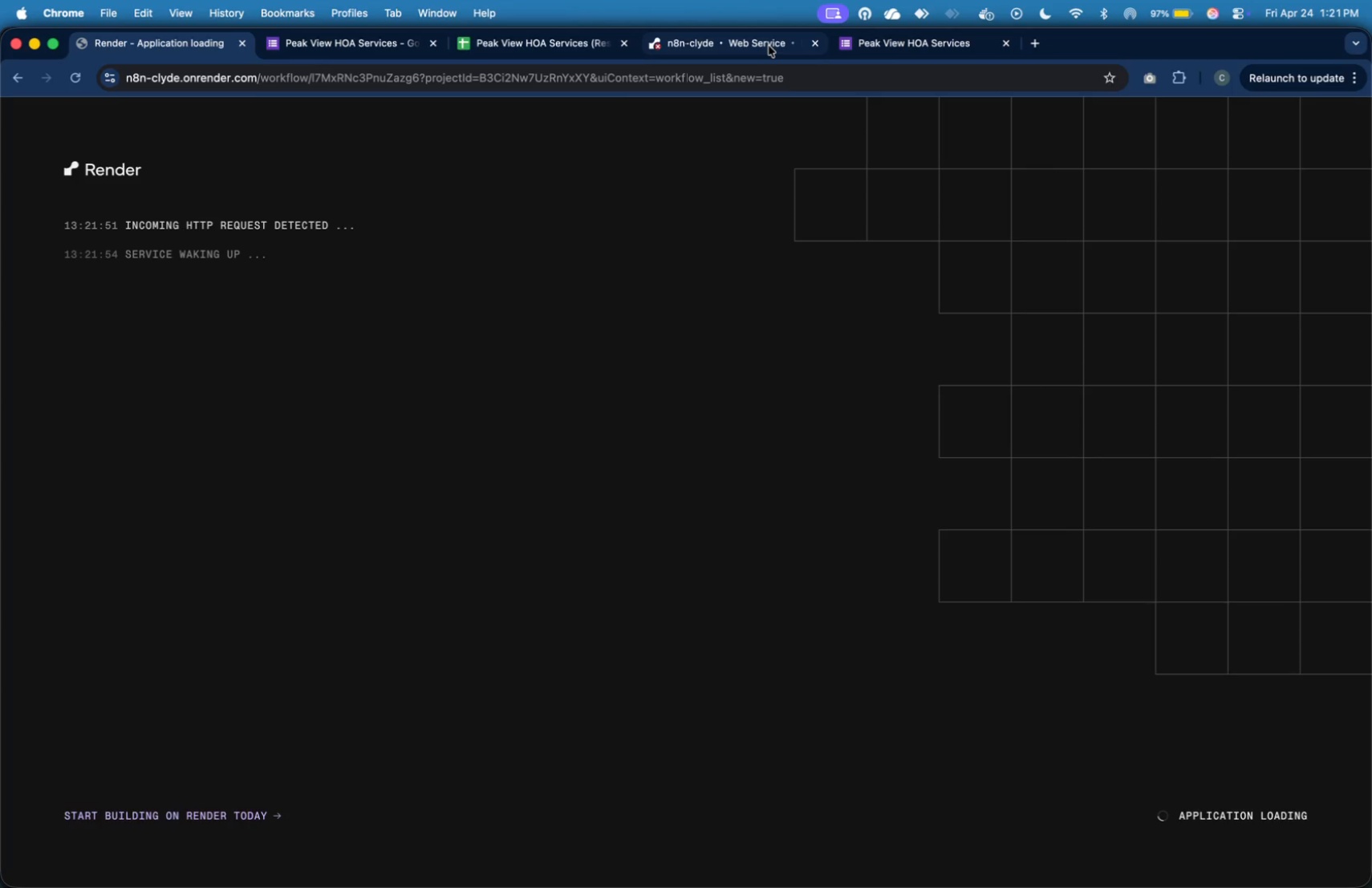 
wait(10.13)
 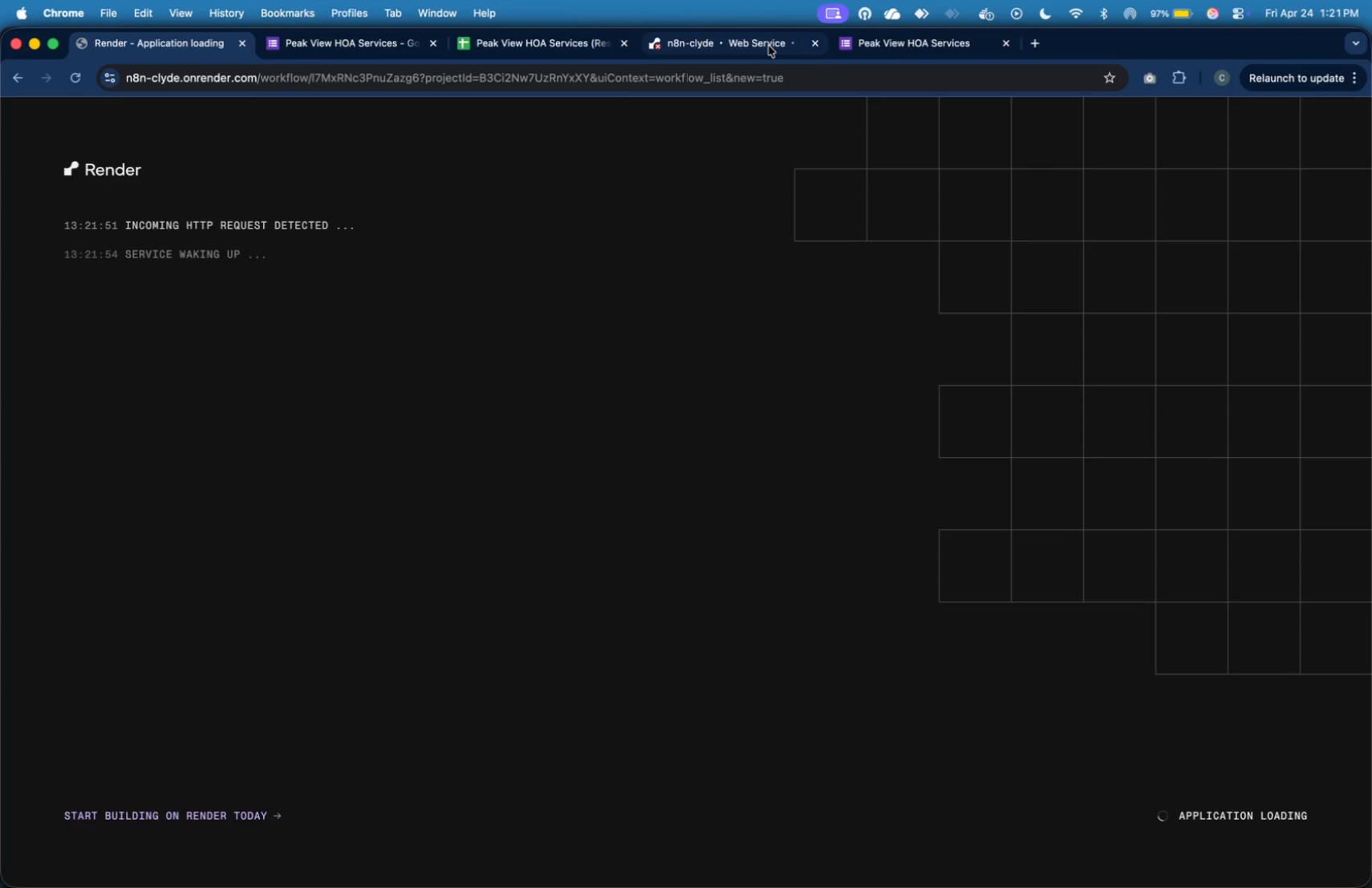 
left_click([1271, 204])
 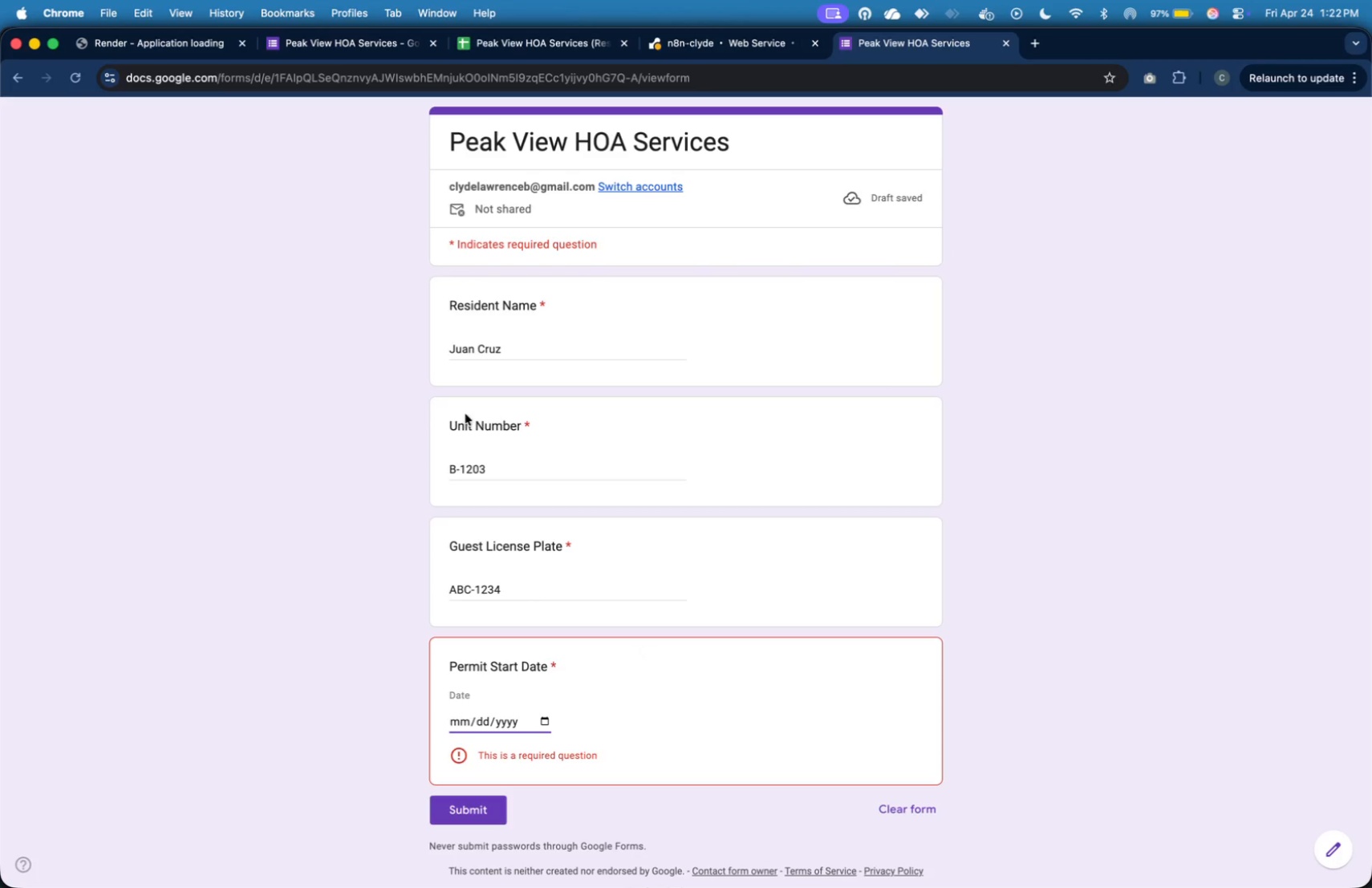 
wait(6.26)
 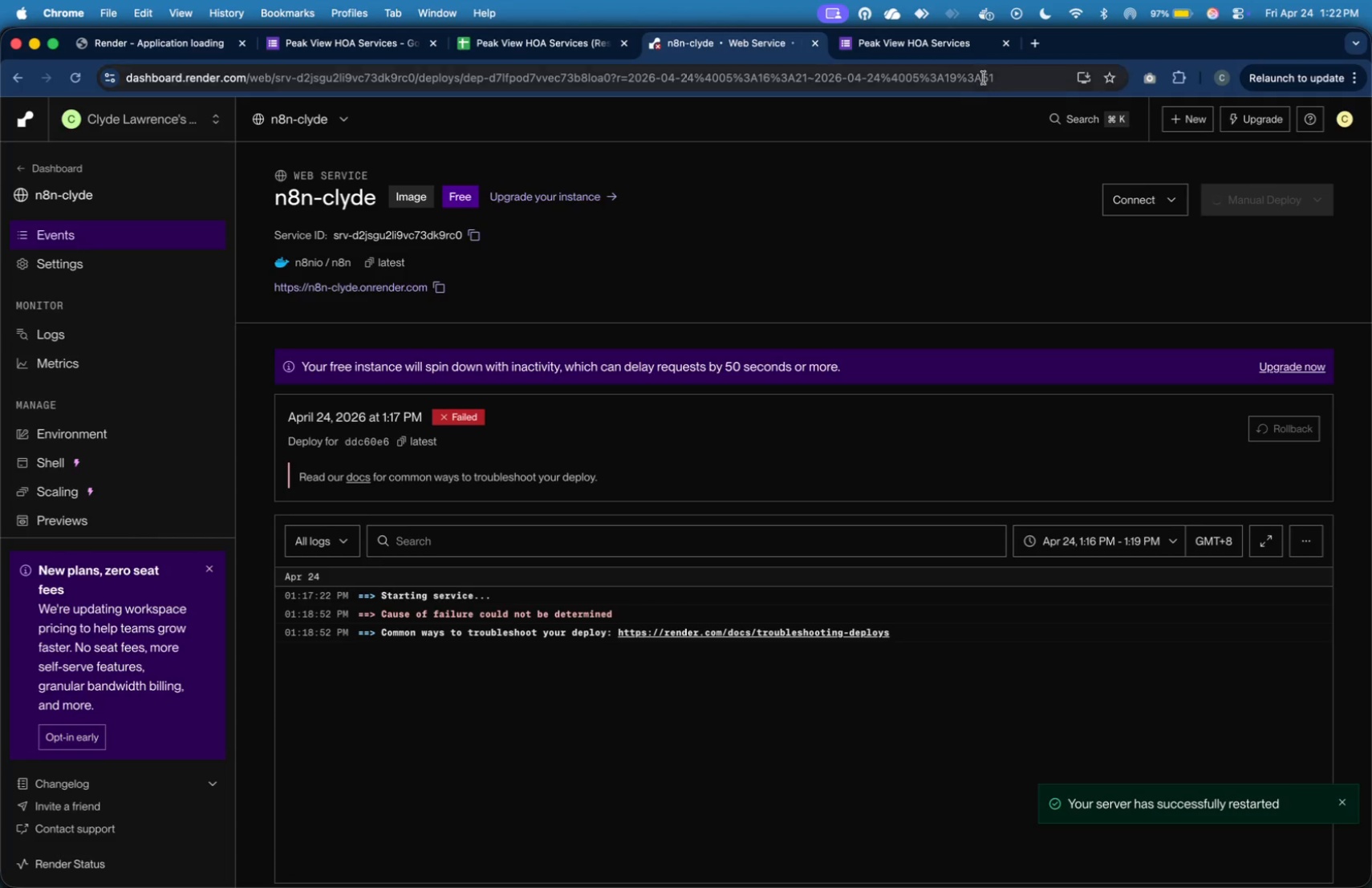 
left_click([74, 81])
 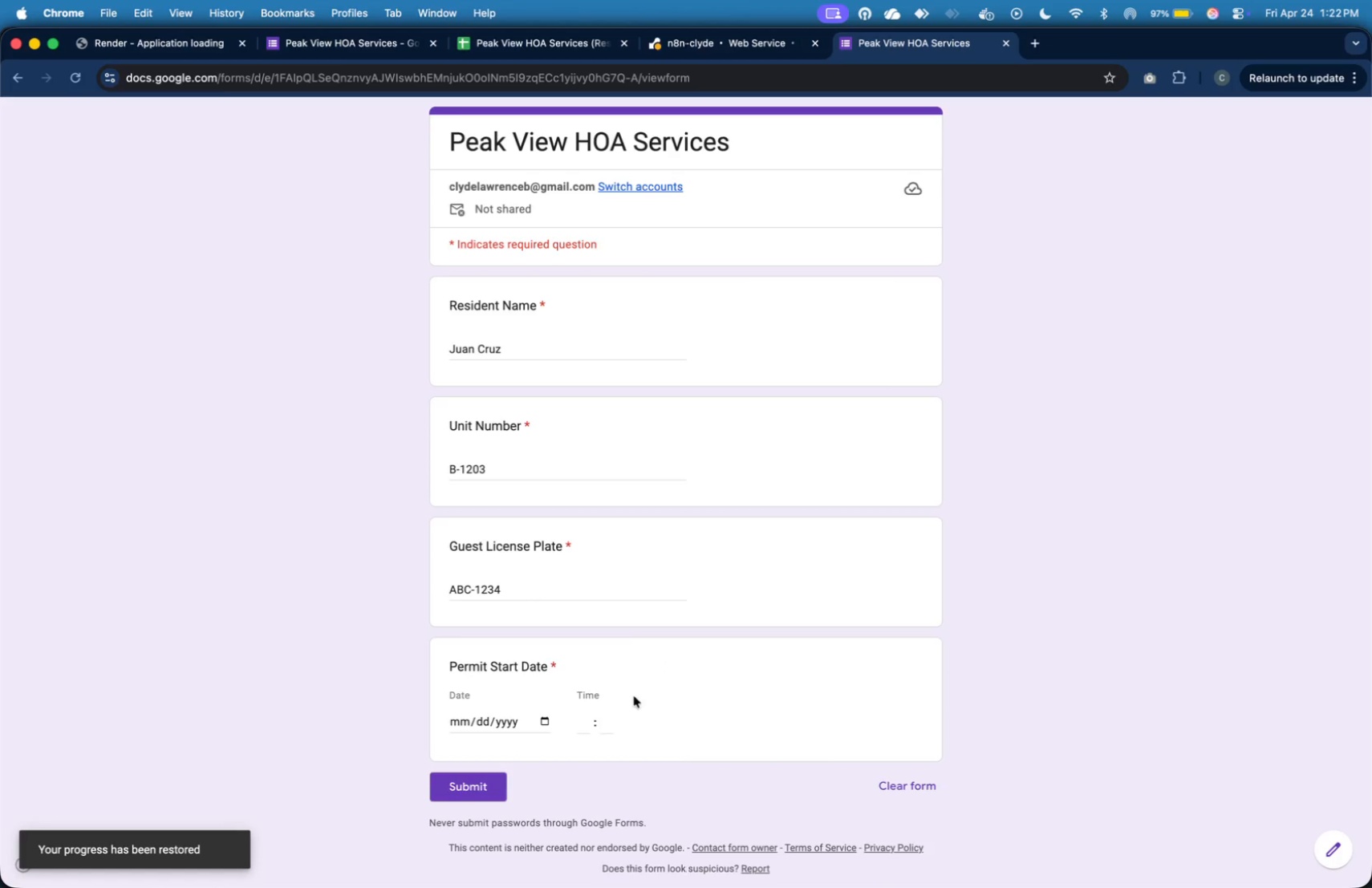 
left_click([518, 723])
 